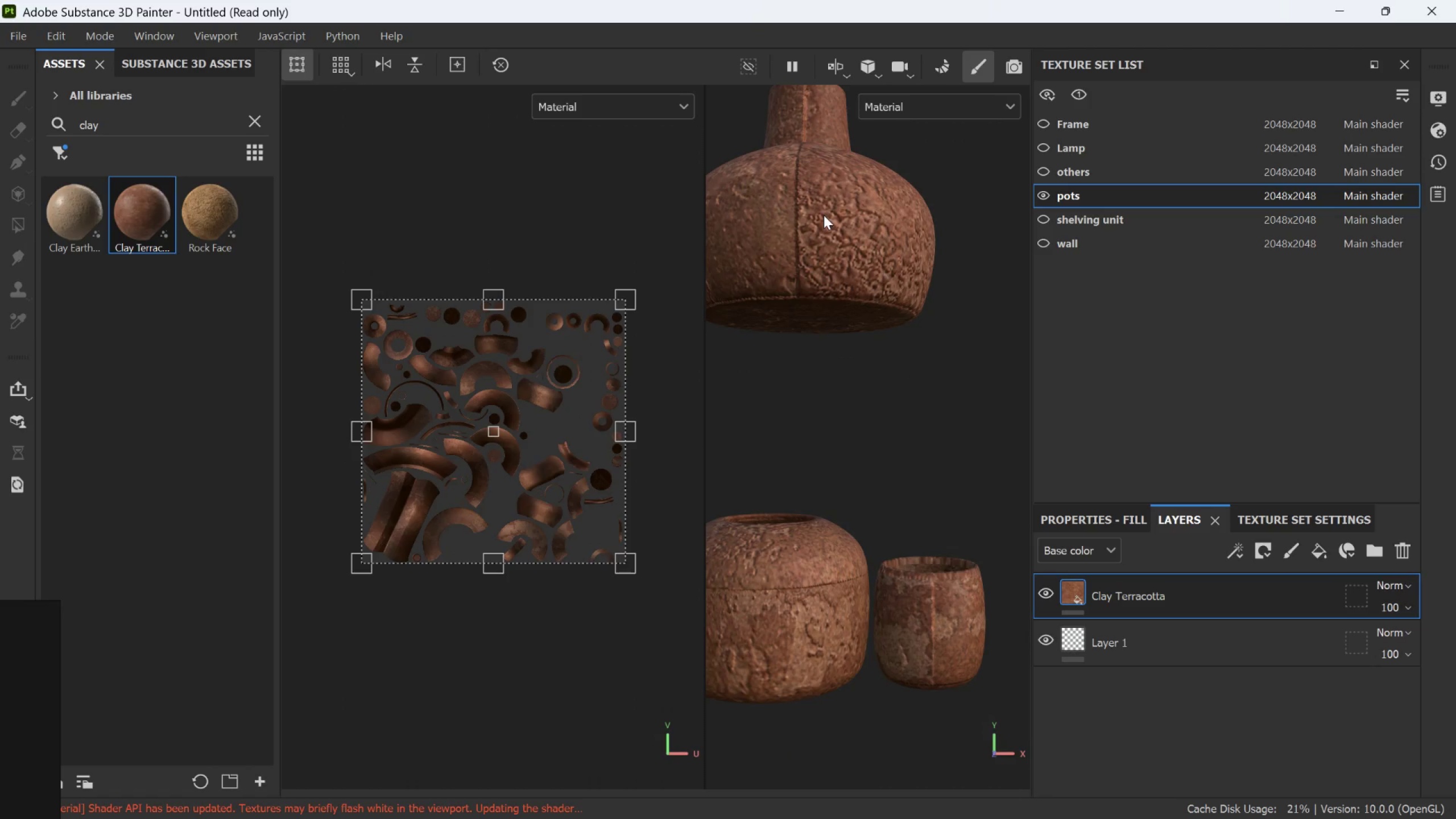 
scroll: coordinate [823, 223], scroll_direction: down, amount: 15.0
 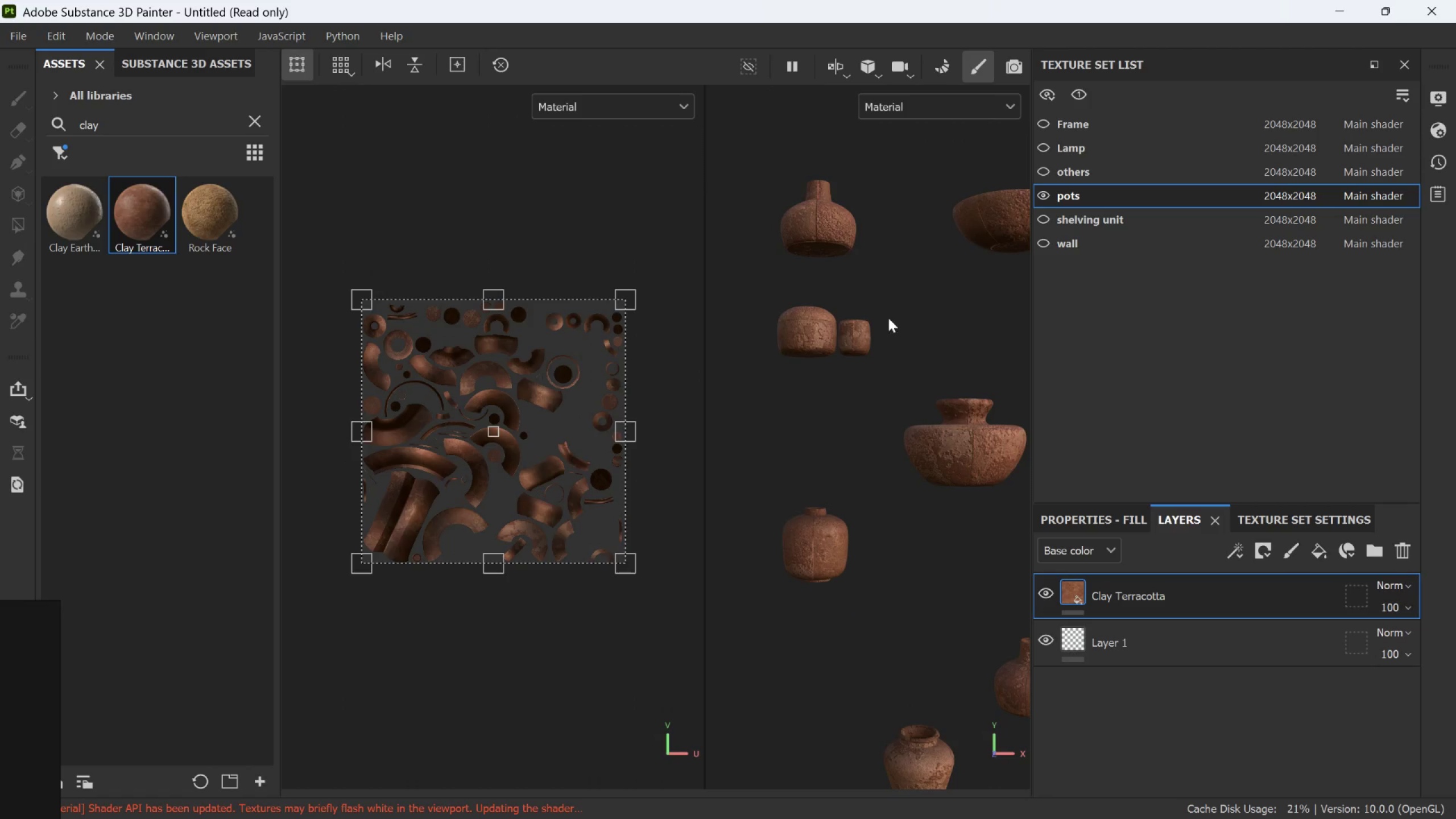 
scroll: coordinate [821, 325], scroll_direction: up, amount: 11.0
 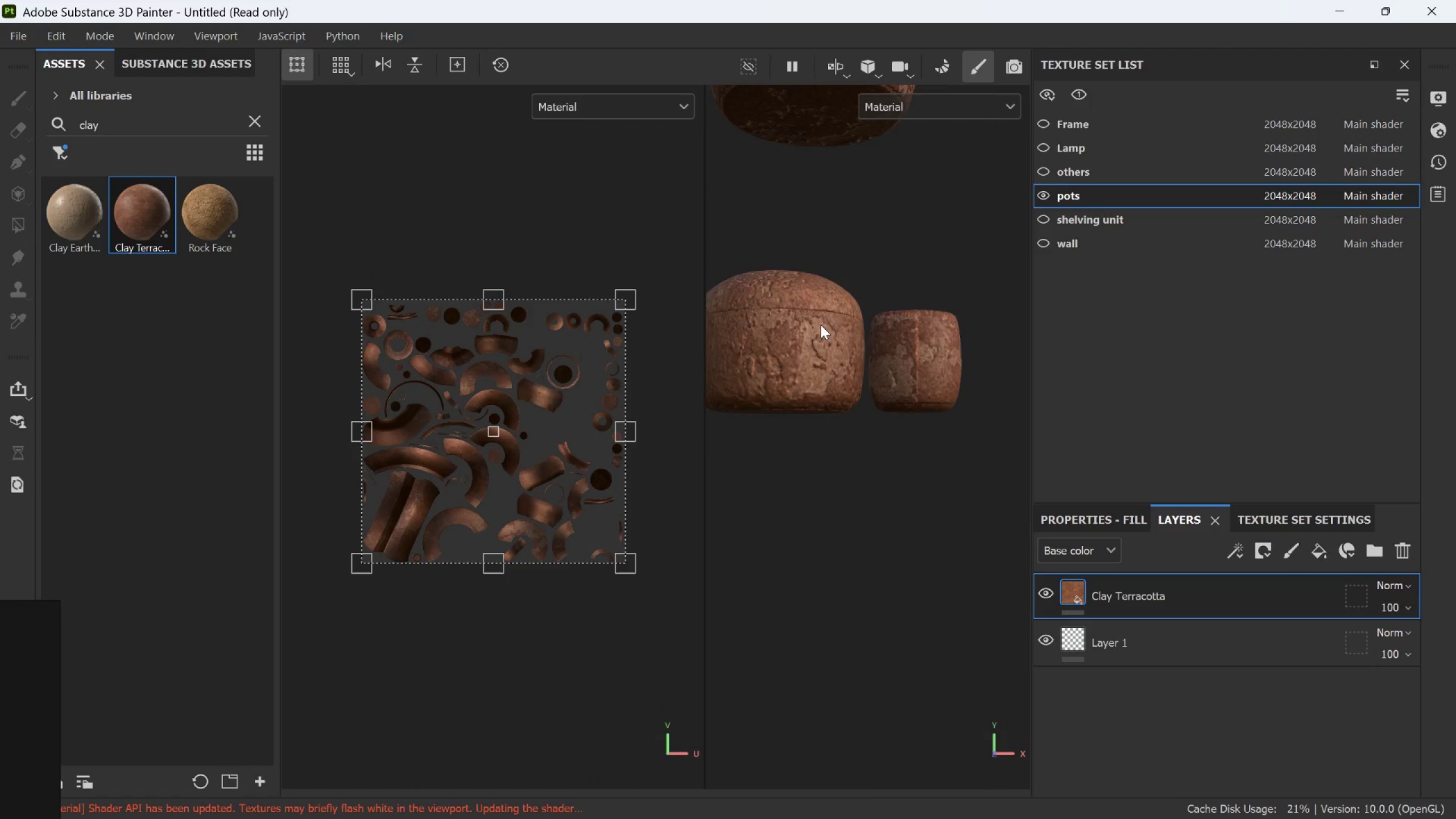 
scroll: coordinate [214, 542], scroll_direction: down, amount: 31.0
 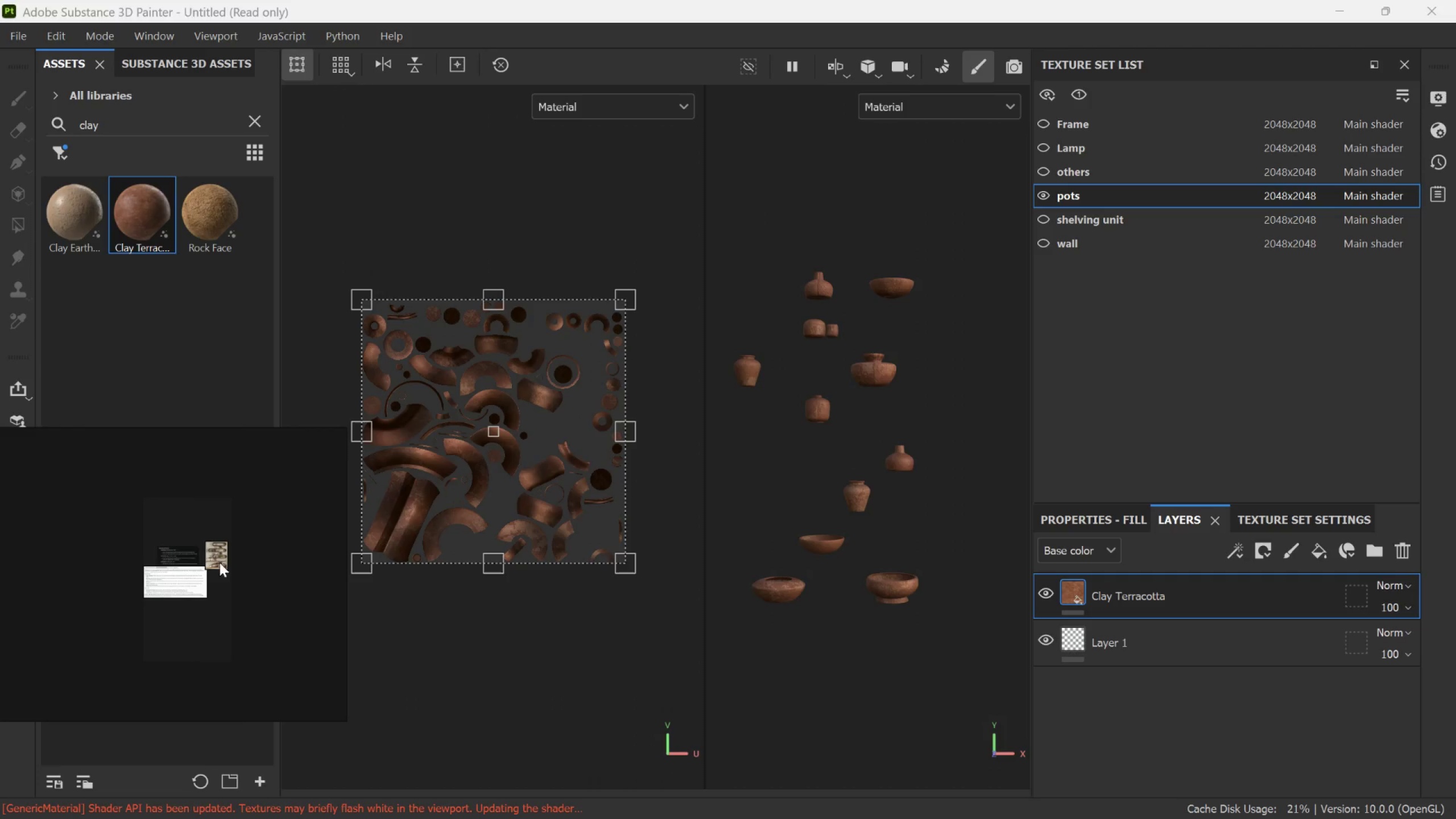 
scroll: coordinate [226, 555], scroll_direction: up, amount: 15.0
 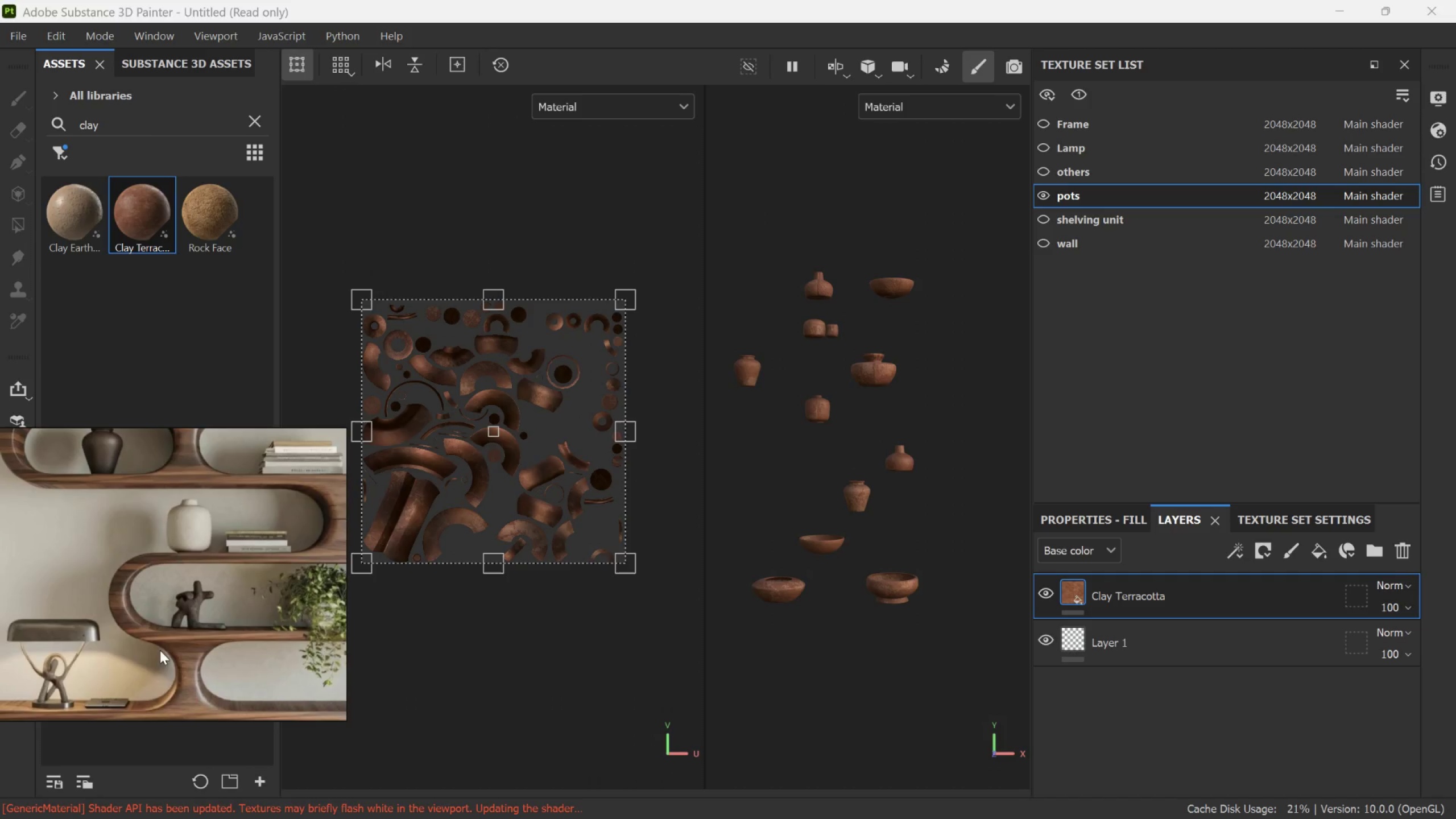 
scroll: coordinate [167, 642], scroll_direction: down, amount: 2.0
 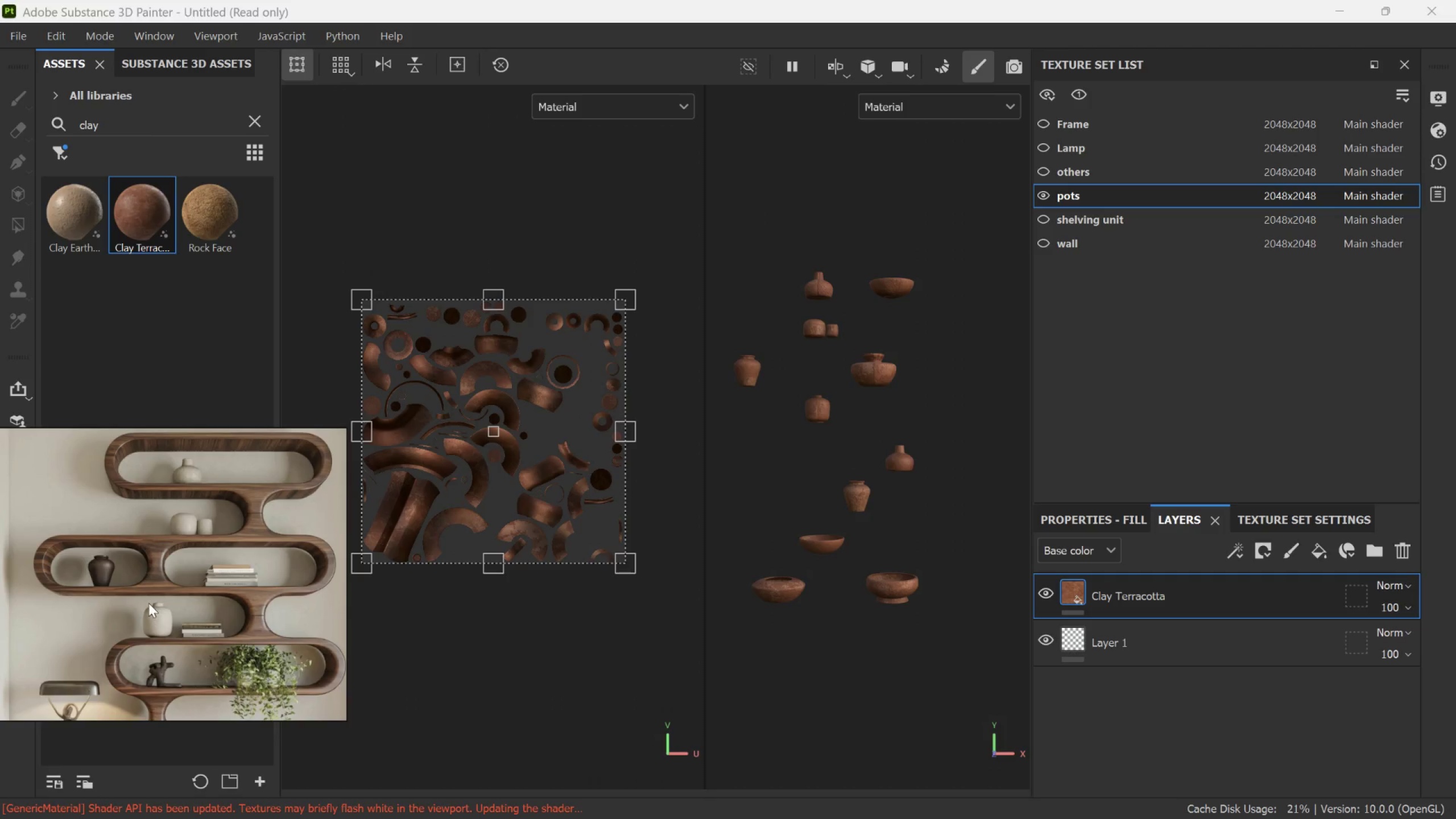 
scroll: coordinate [154, 570], scroll_direction: up, amount: 2.0
 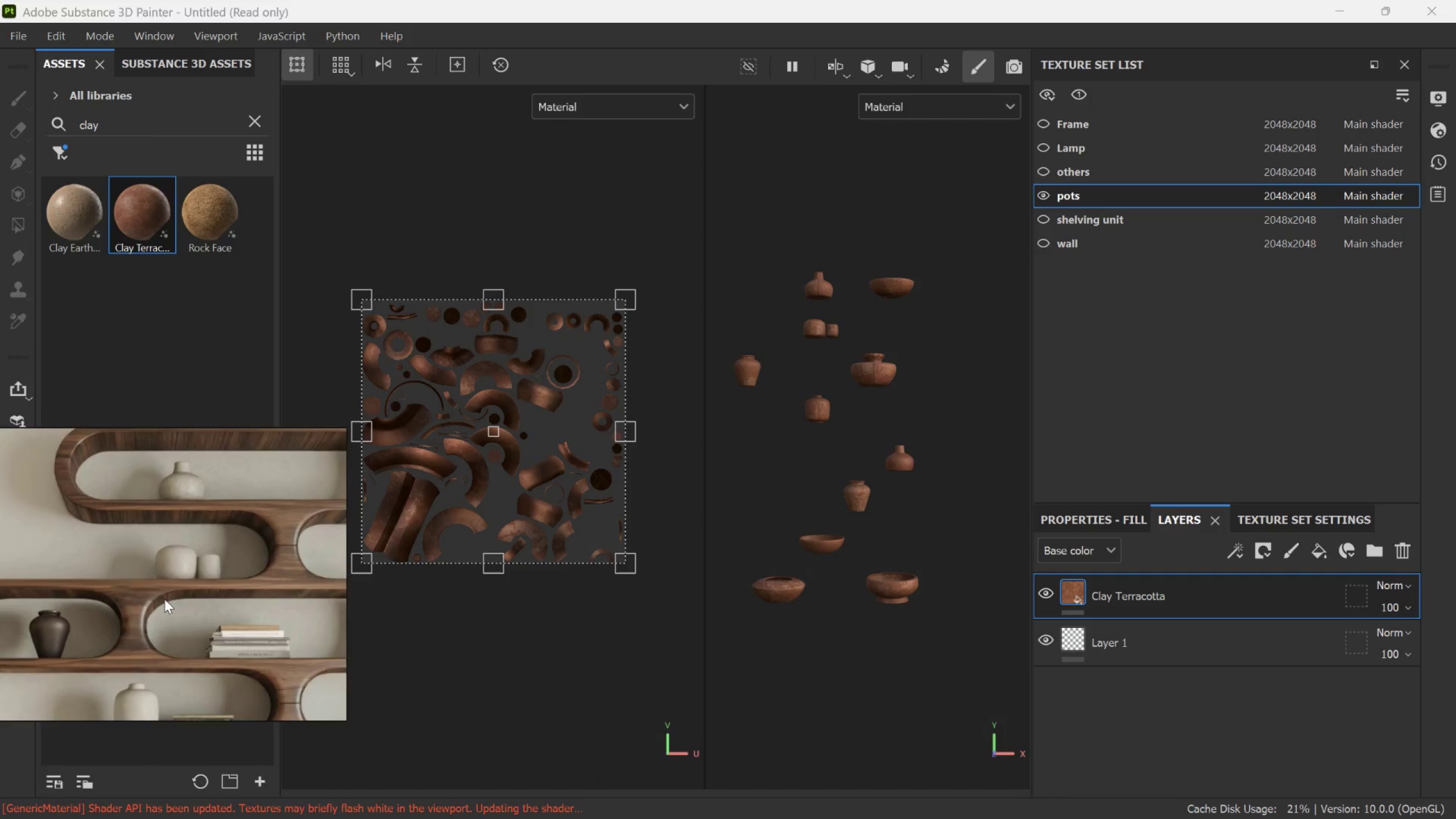 
scroll: coordinate [168, 593], scroll_direction: down, amount: 1.0
 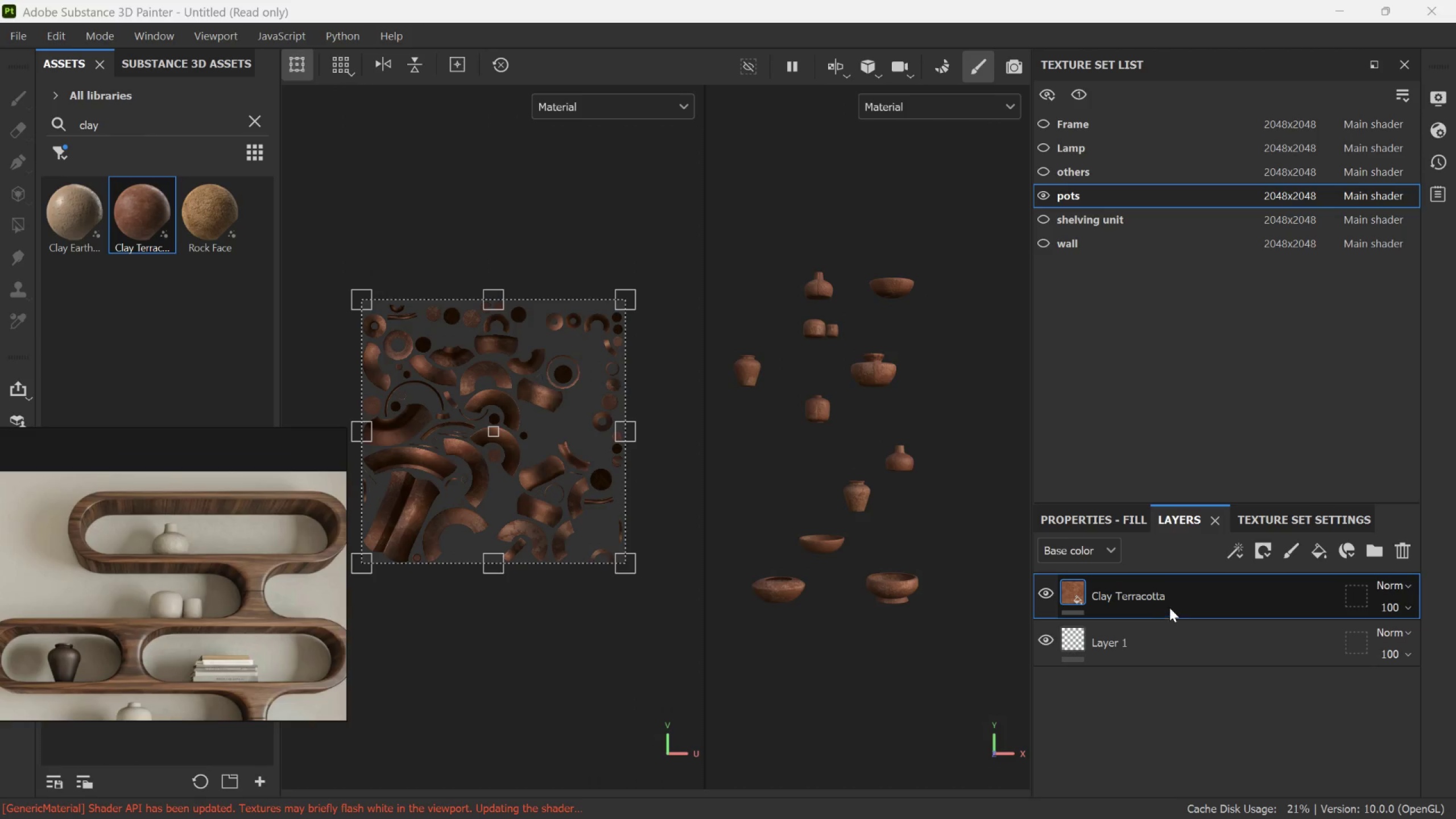 
left_click([1152, 601])
 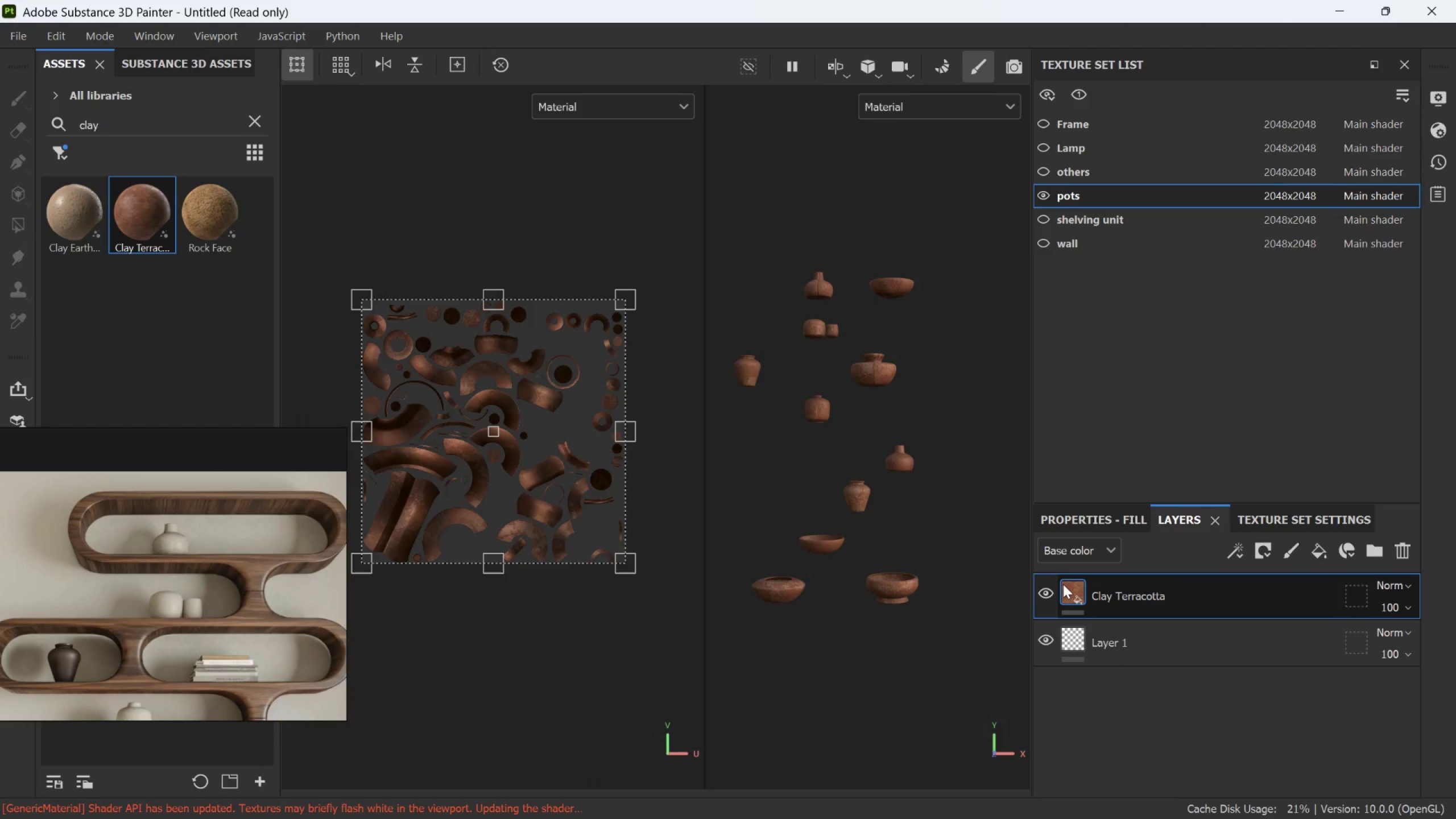 
left_click([1063, 584])
 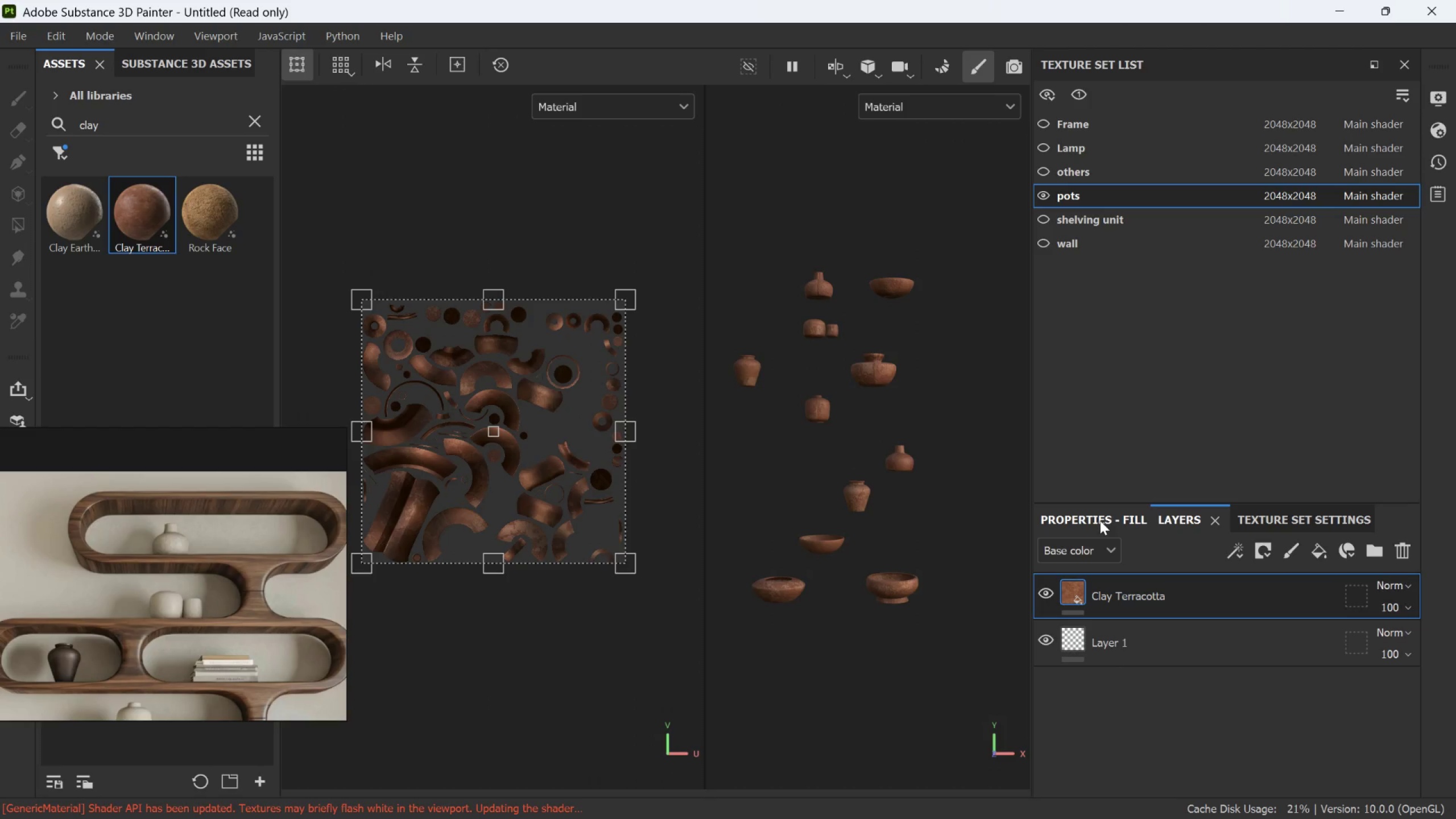 
left_click([1100, 520])
 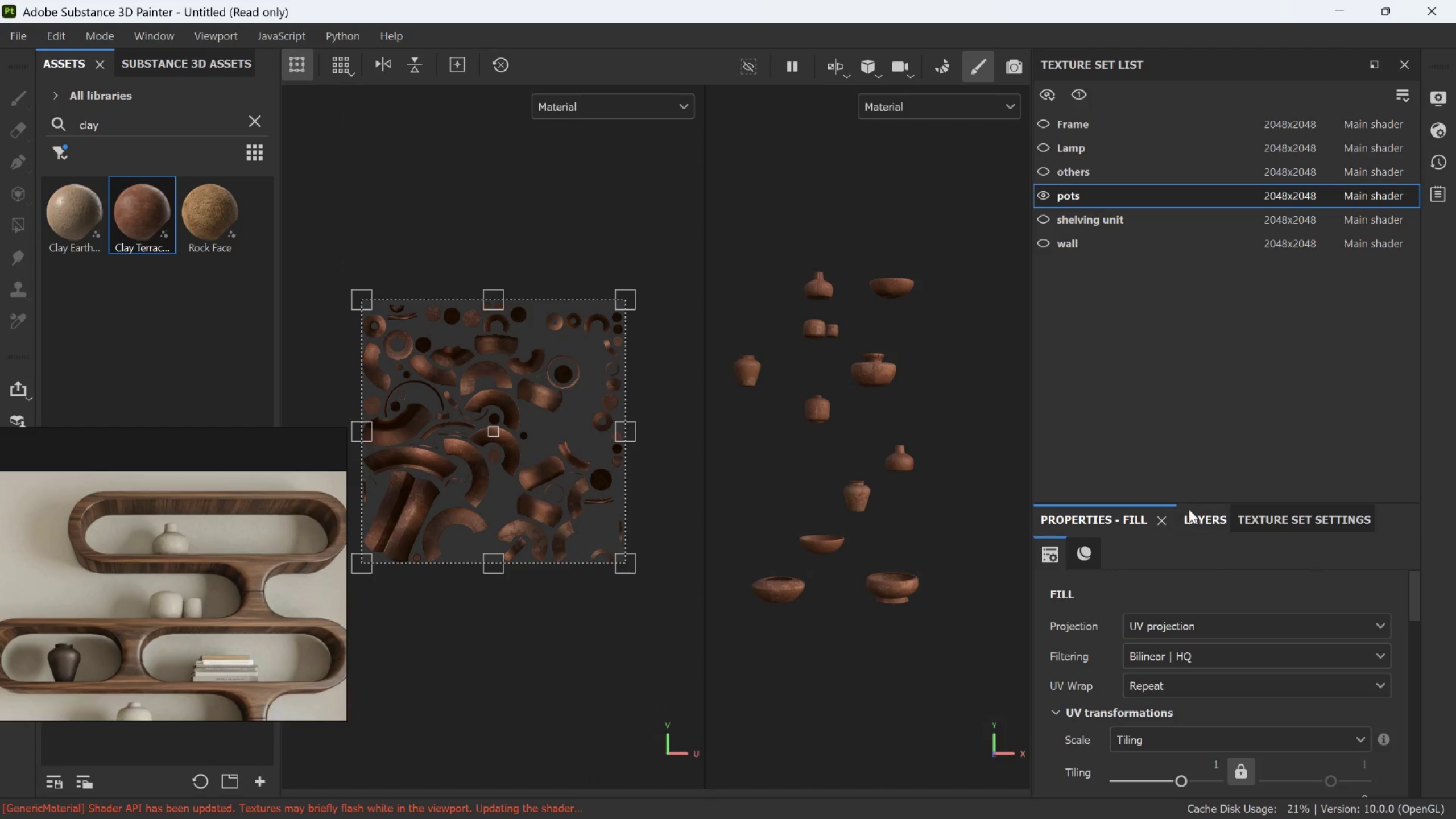 
left_click([1189, 509])
 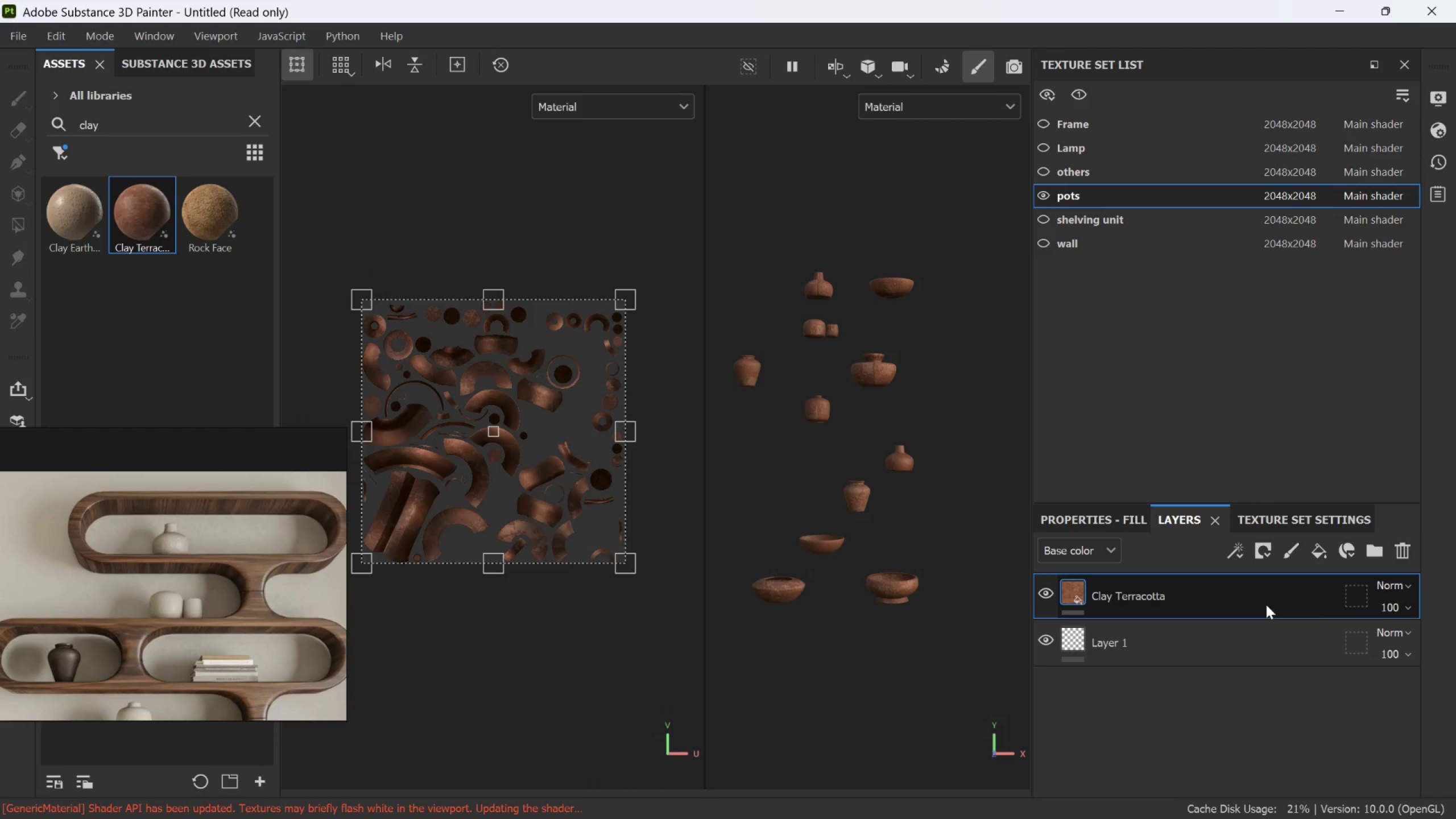 
left_click([1115, 524])
 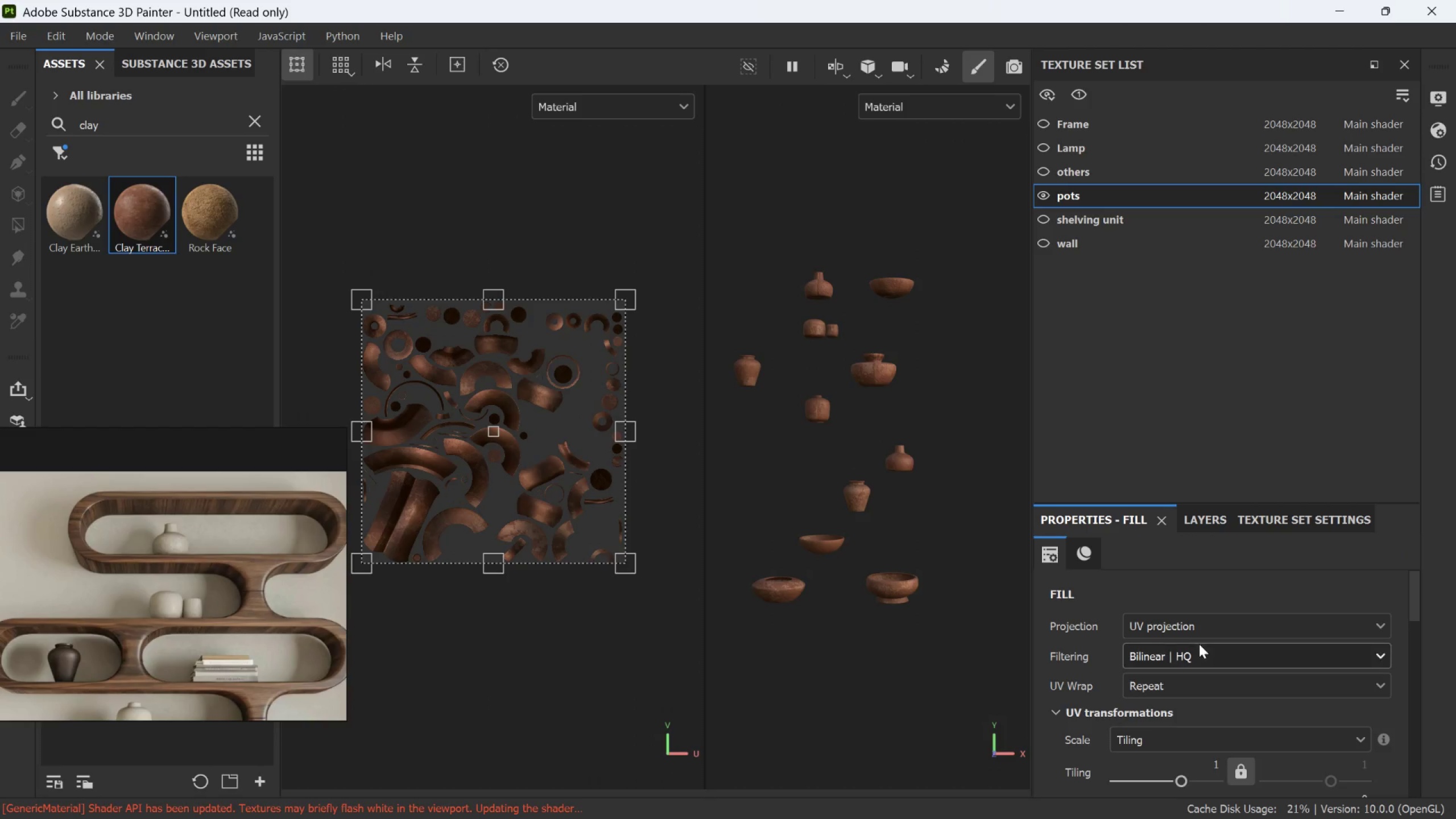 
scroll: coordinate [1202, 656], scroll_direction: down, amount: 7.0
 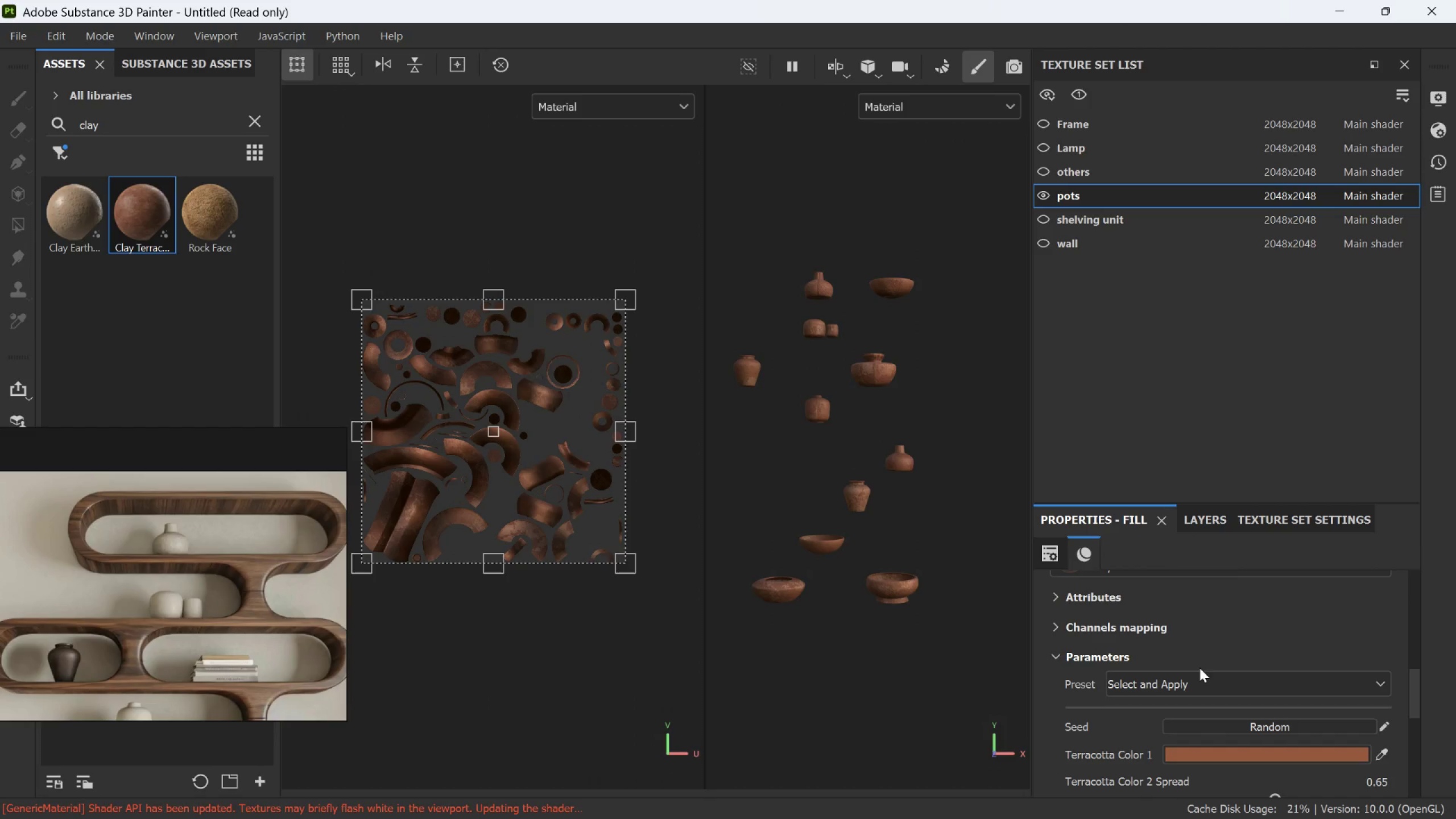 
scroll: coordinate [1197, 669], scroll_direction: up, amount: 4.0
 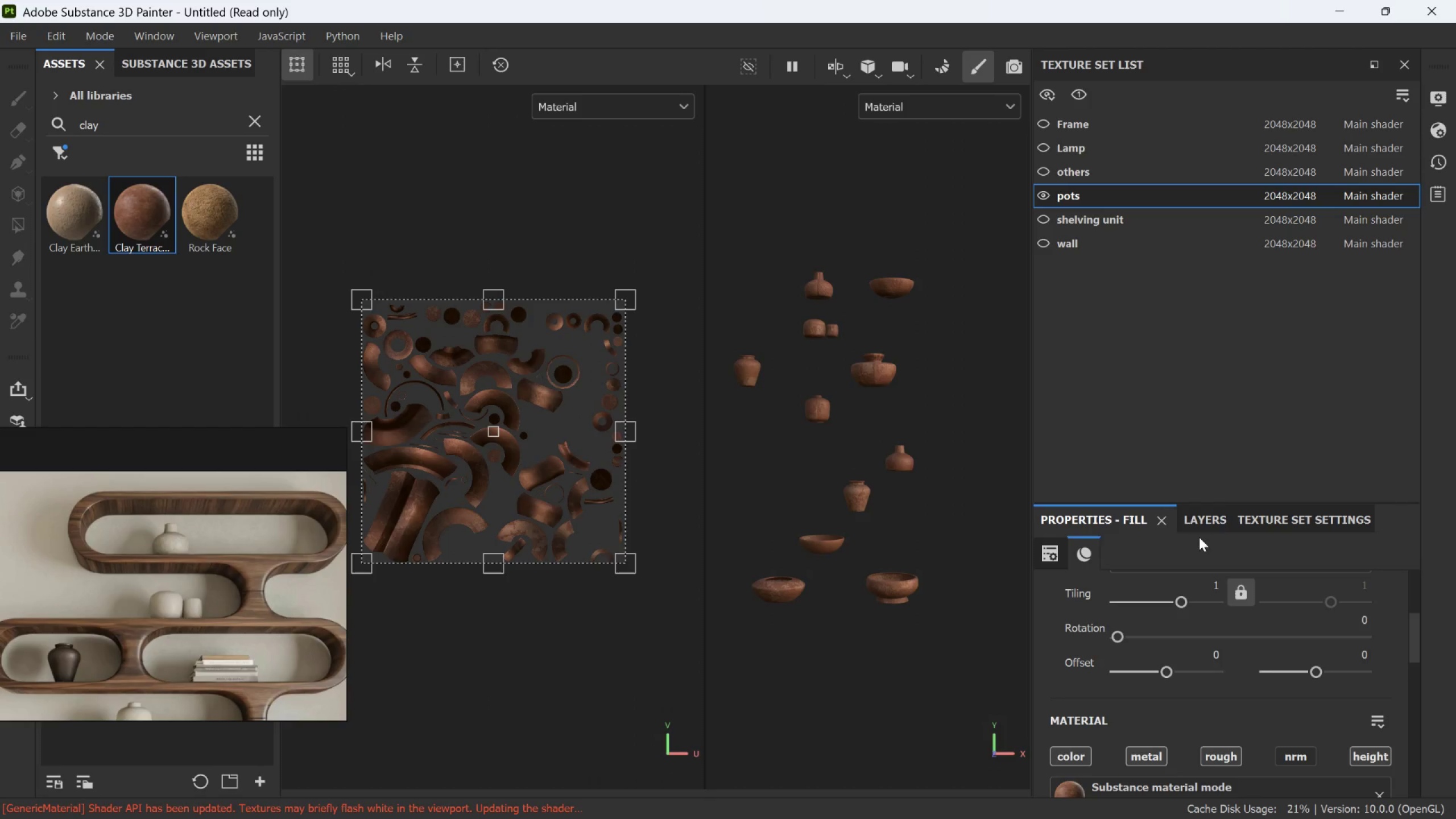 
left_click([1202, 522])
 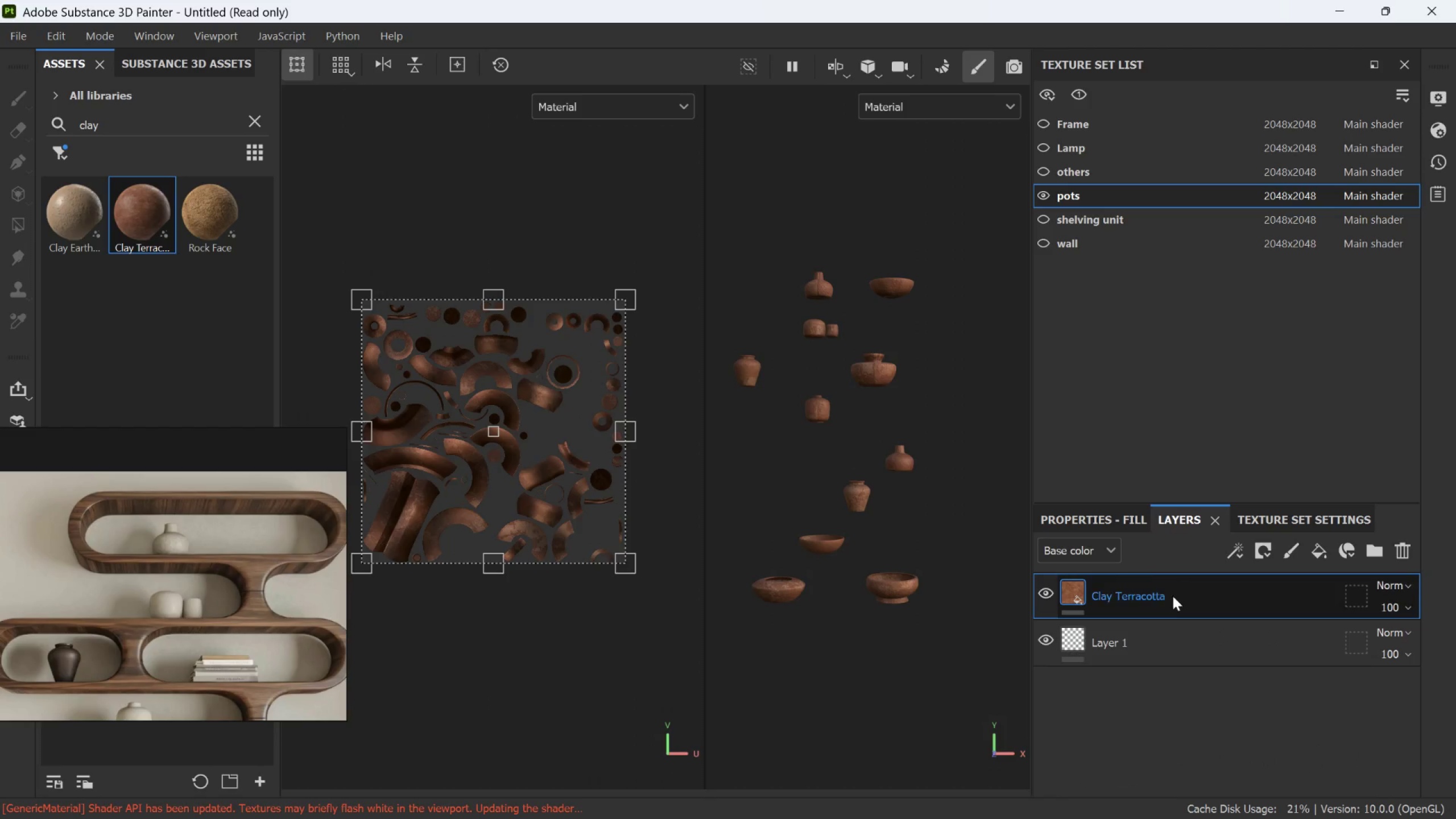 
right_click([1177, 595])
 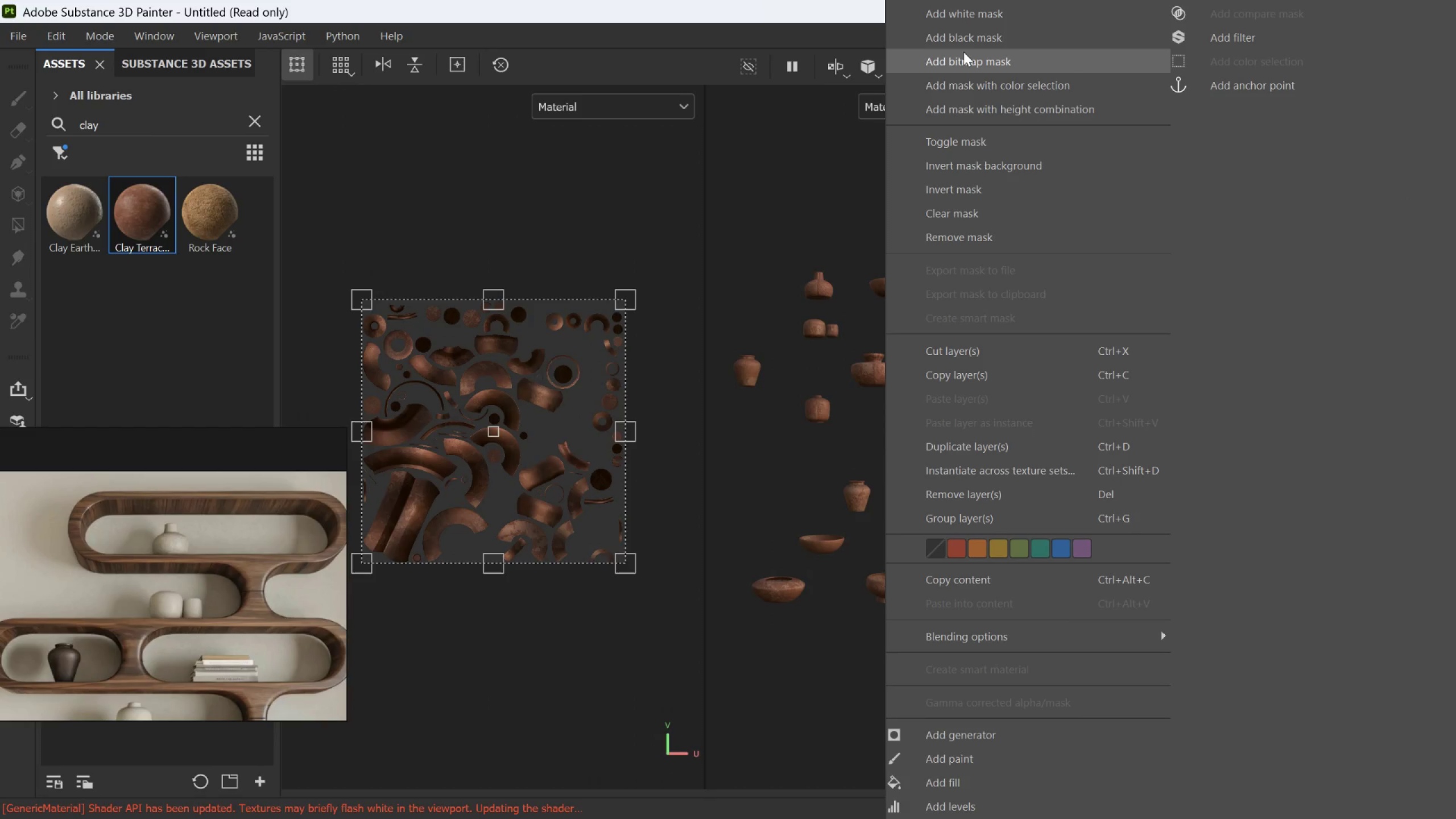 
left_click([964, 44])
 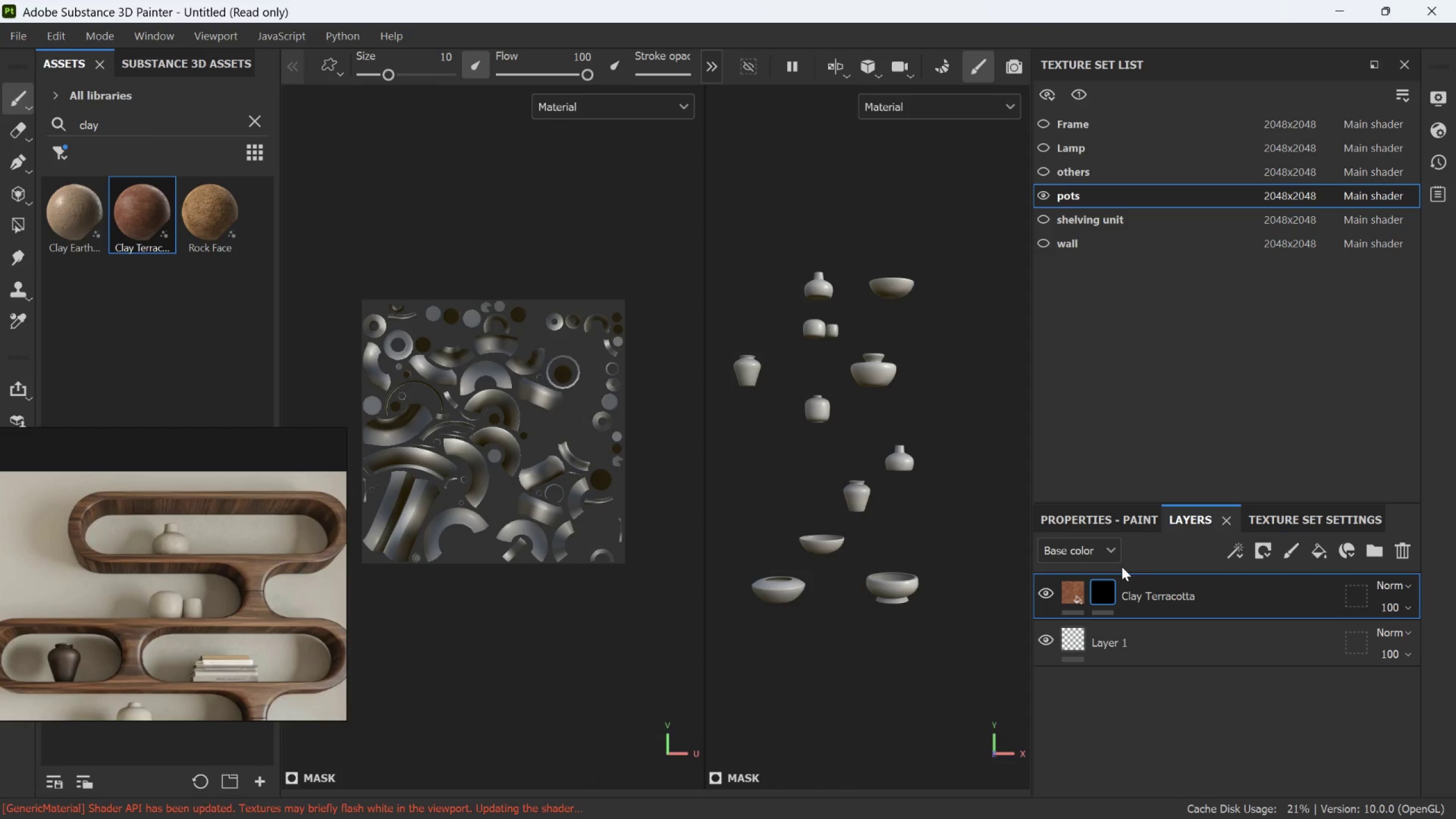 
mouse_move([1114, 573])
 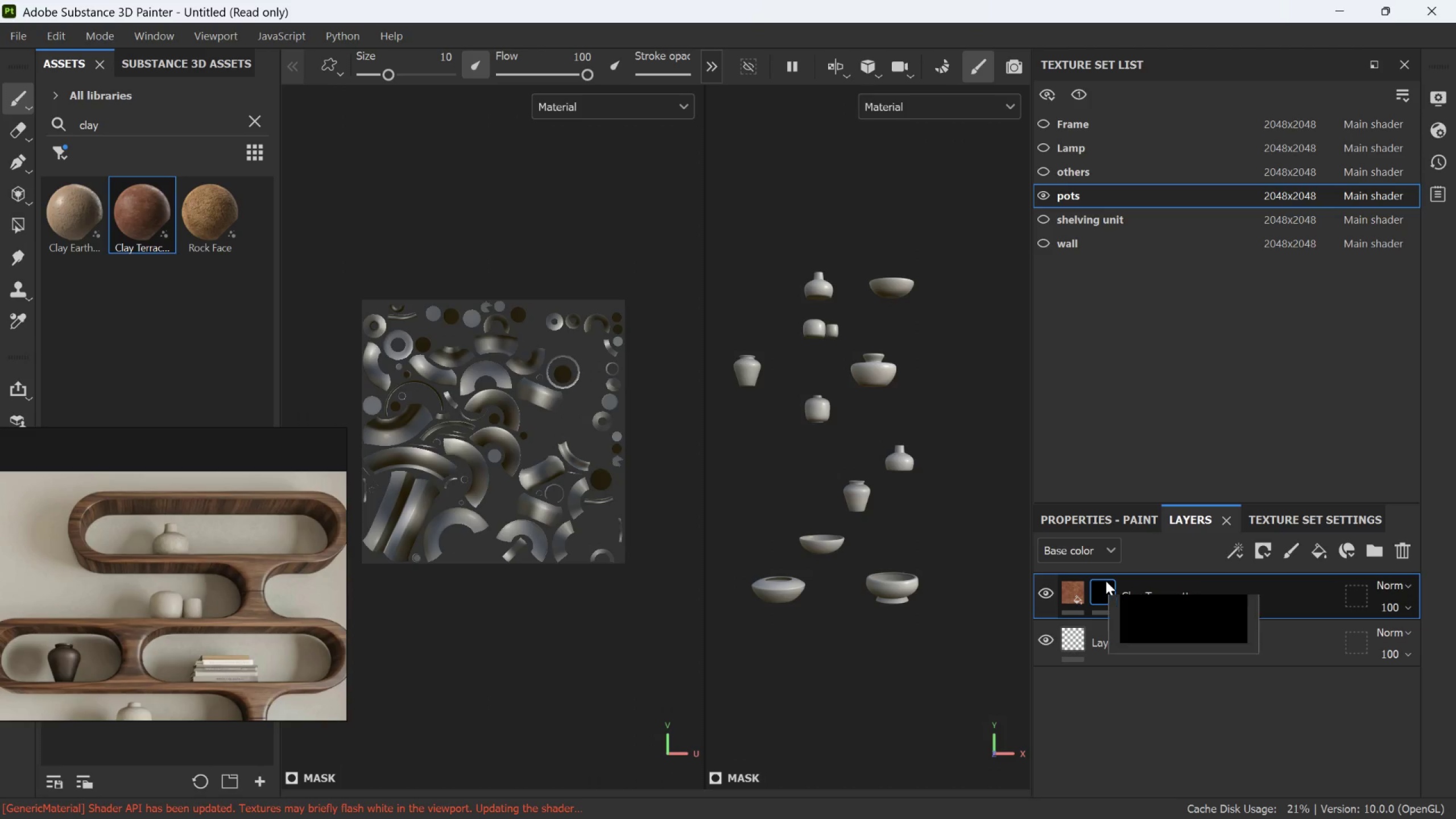 
left_click([1105, 582])
 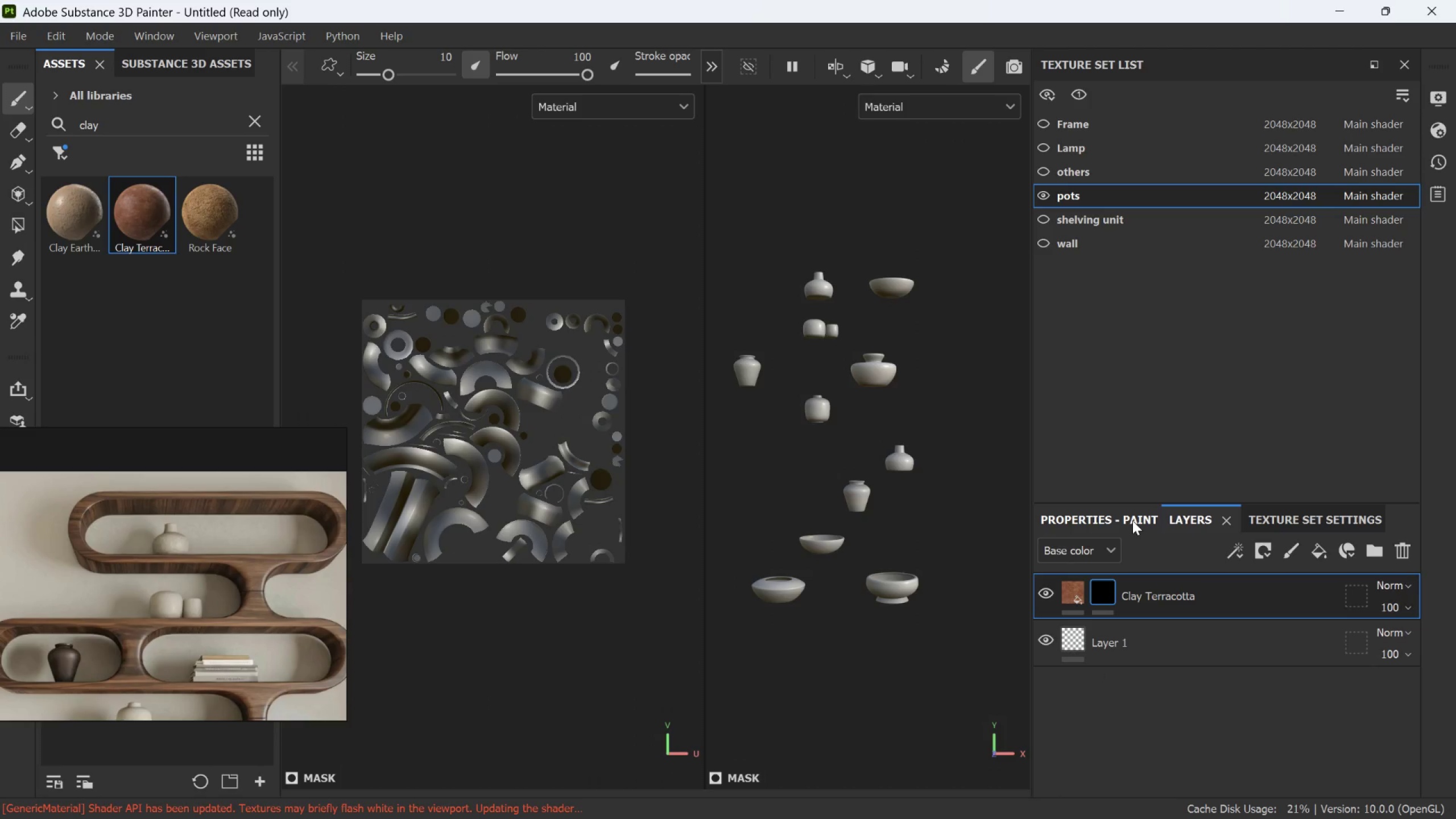 
left_click([1132, 520])
 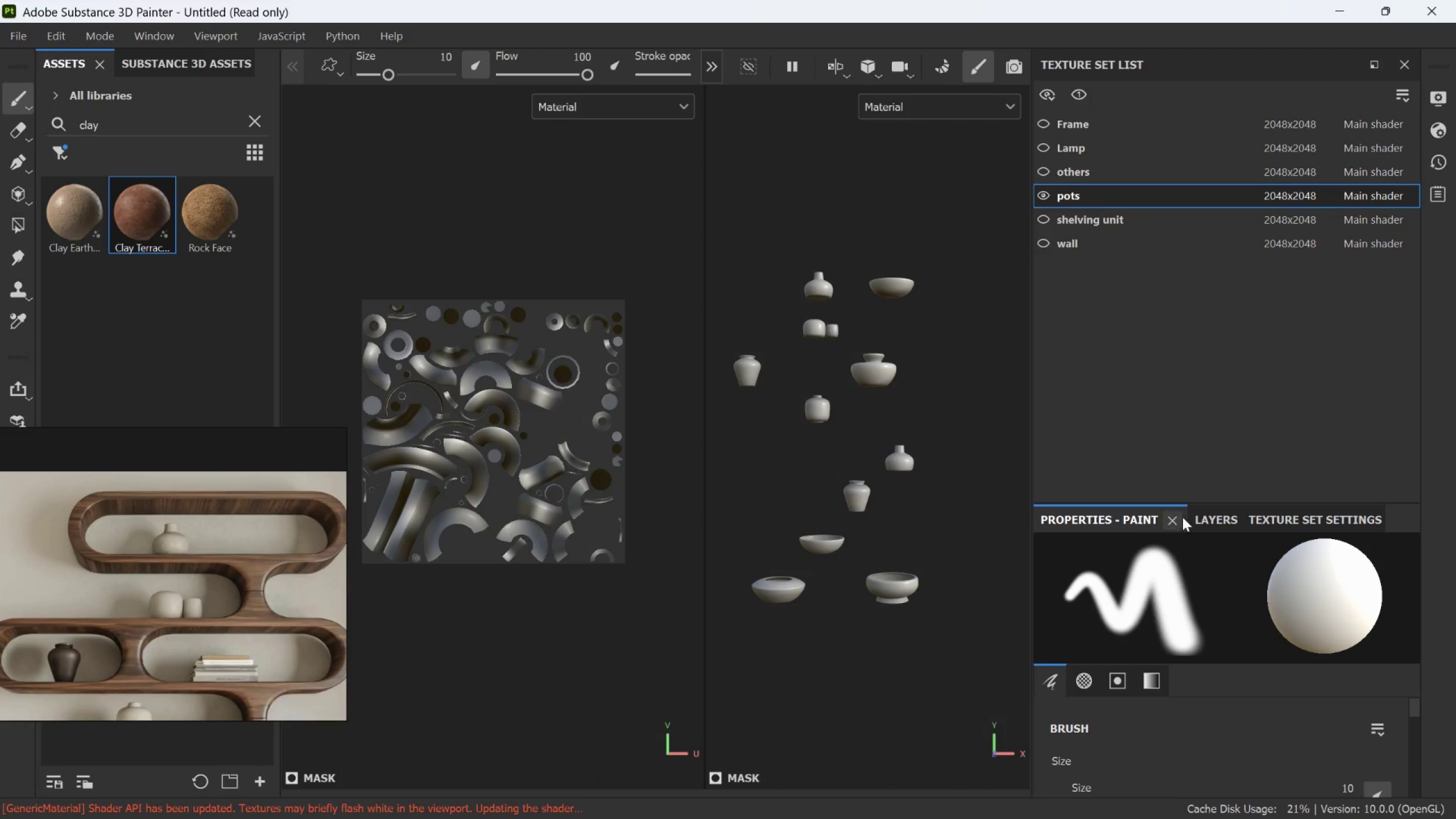 
left_click([1196, 514])
 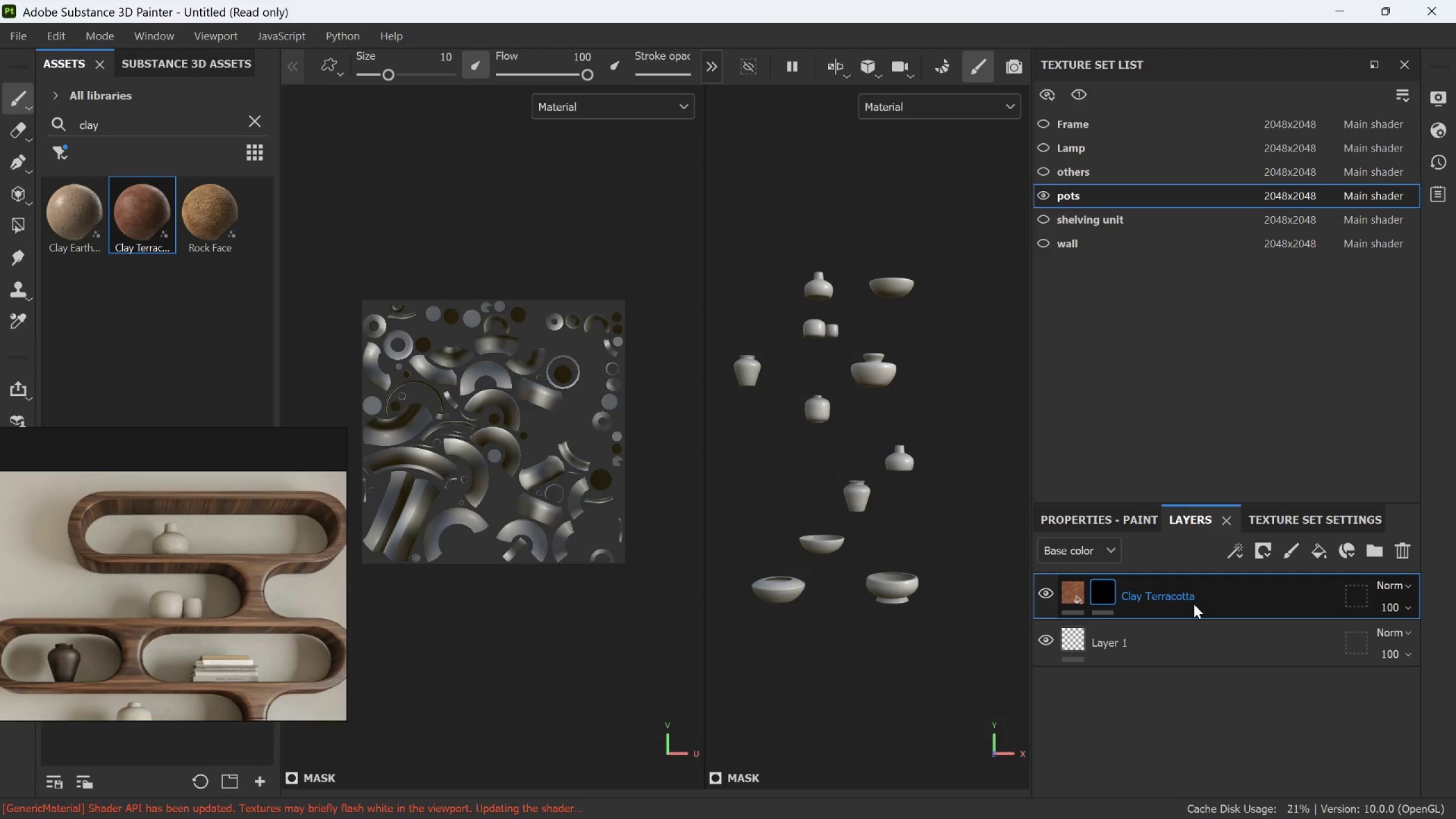 
key(Control+Z)
 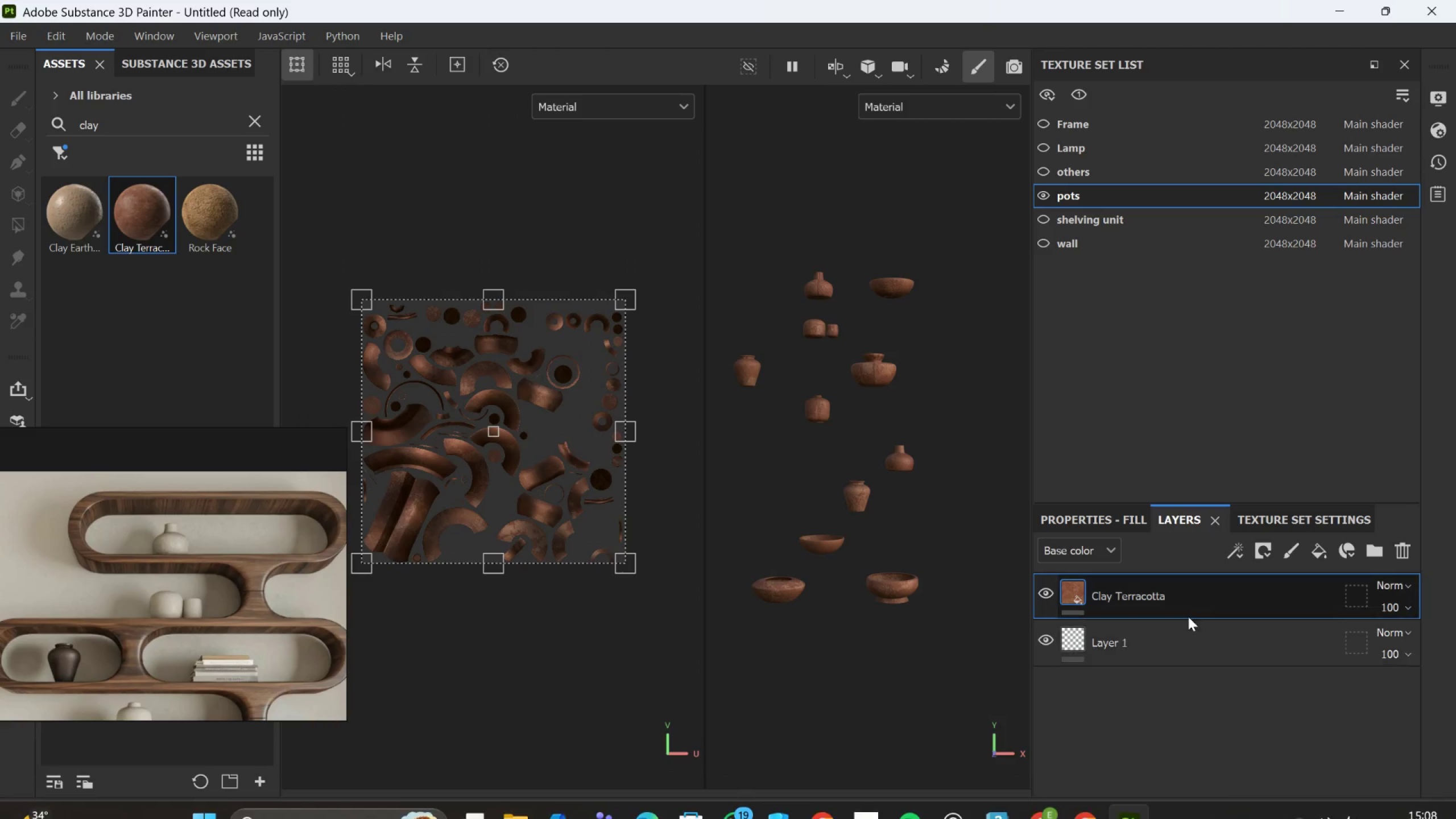 
right_click([1188, 606])
 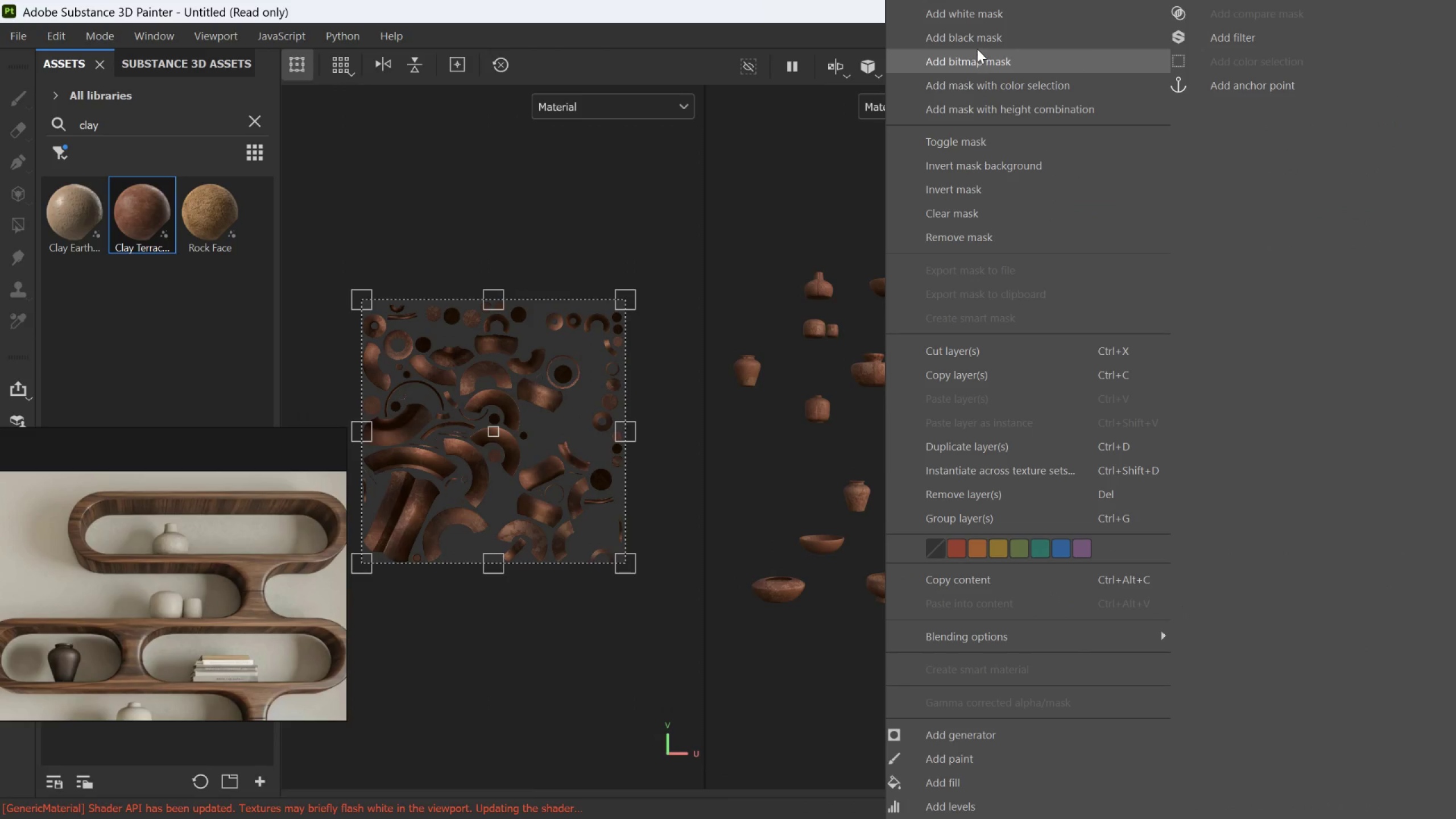 
left_click([977, 45])
 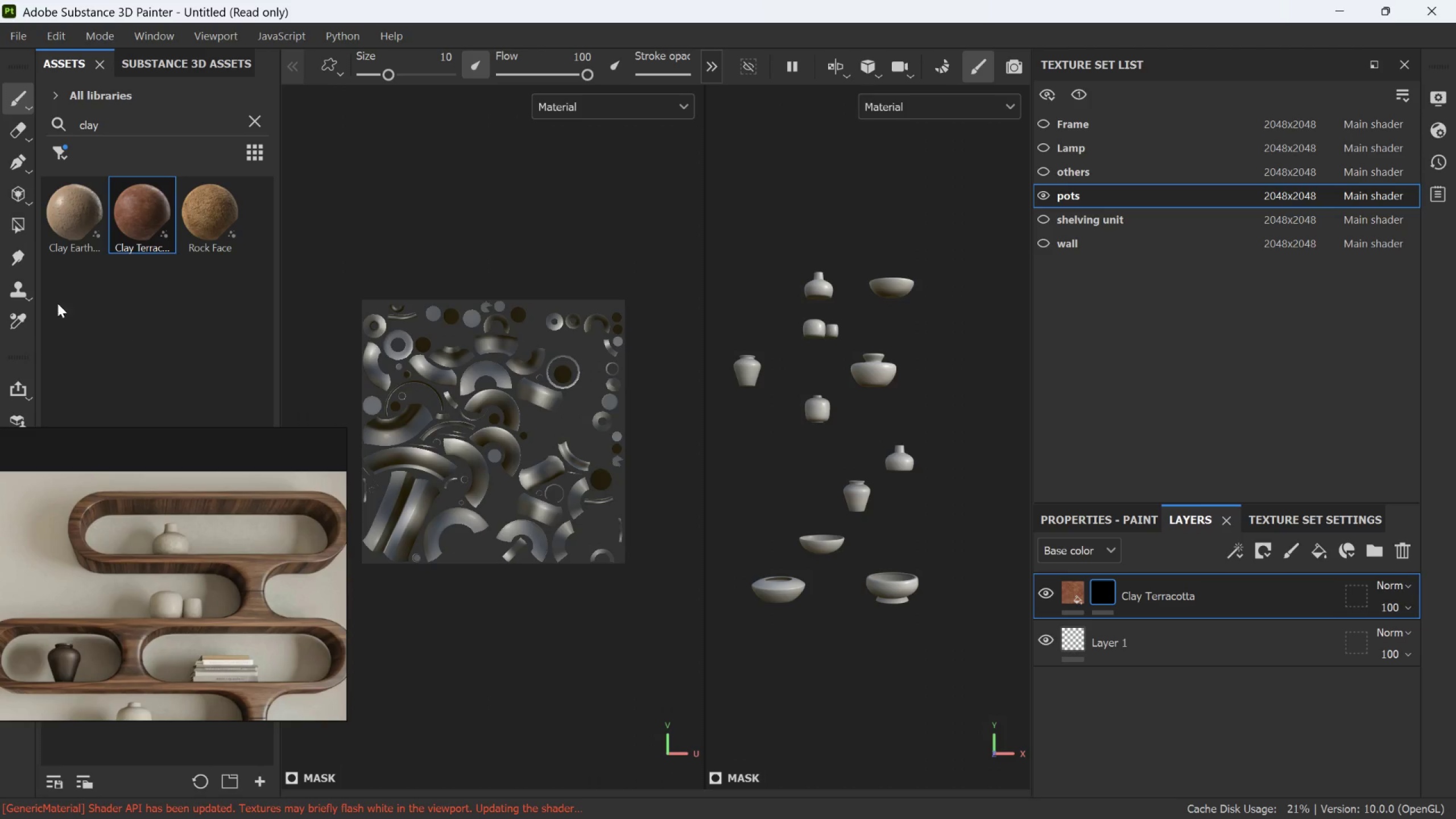 
left_click([20, 231])
 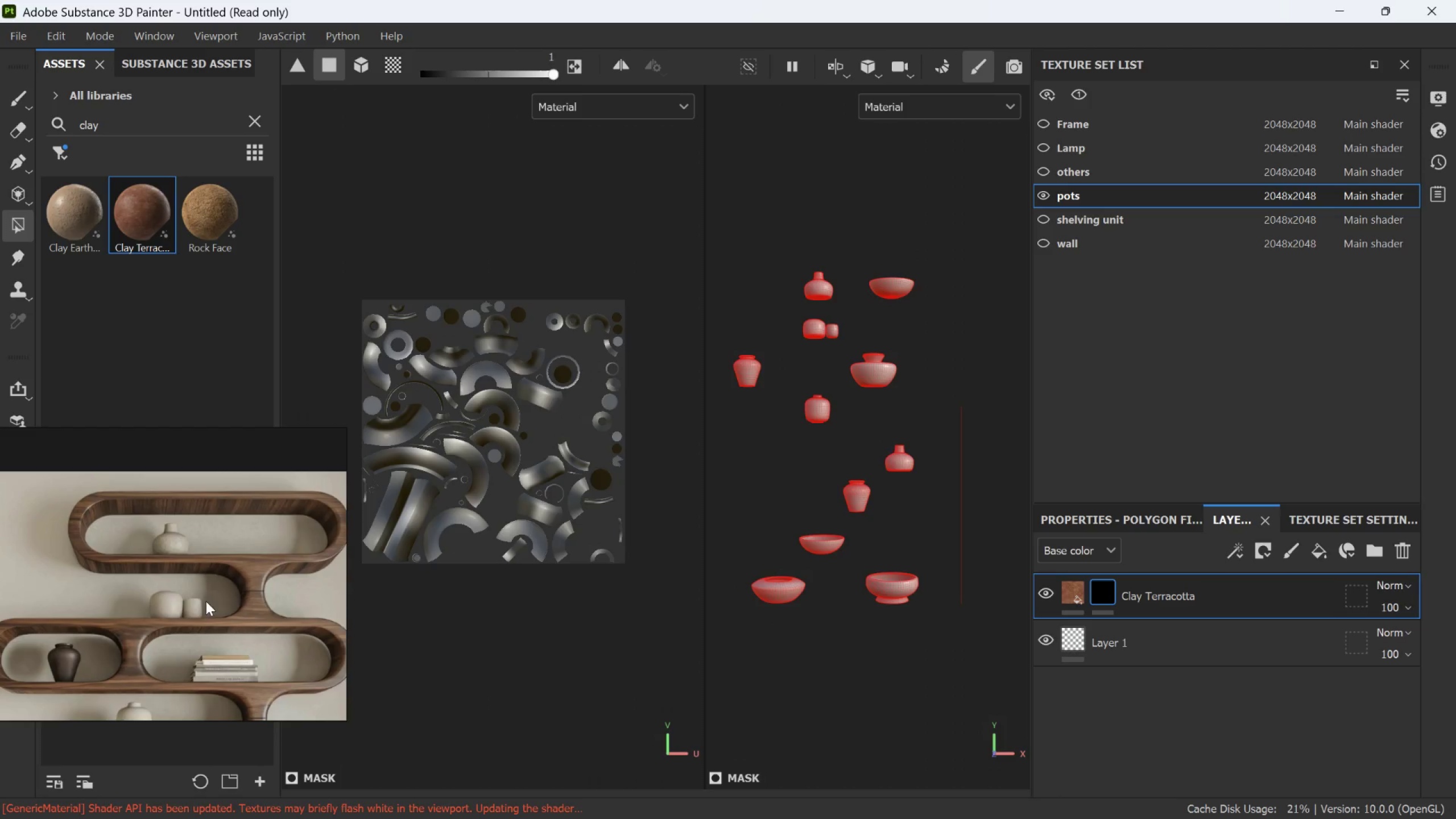 
scroll: coordinate [288, 580], scroll_direction: down, amount: 3.0
 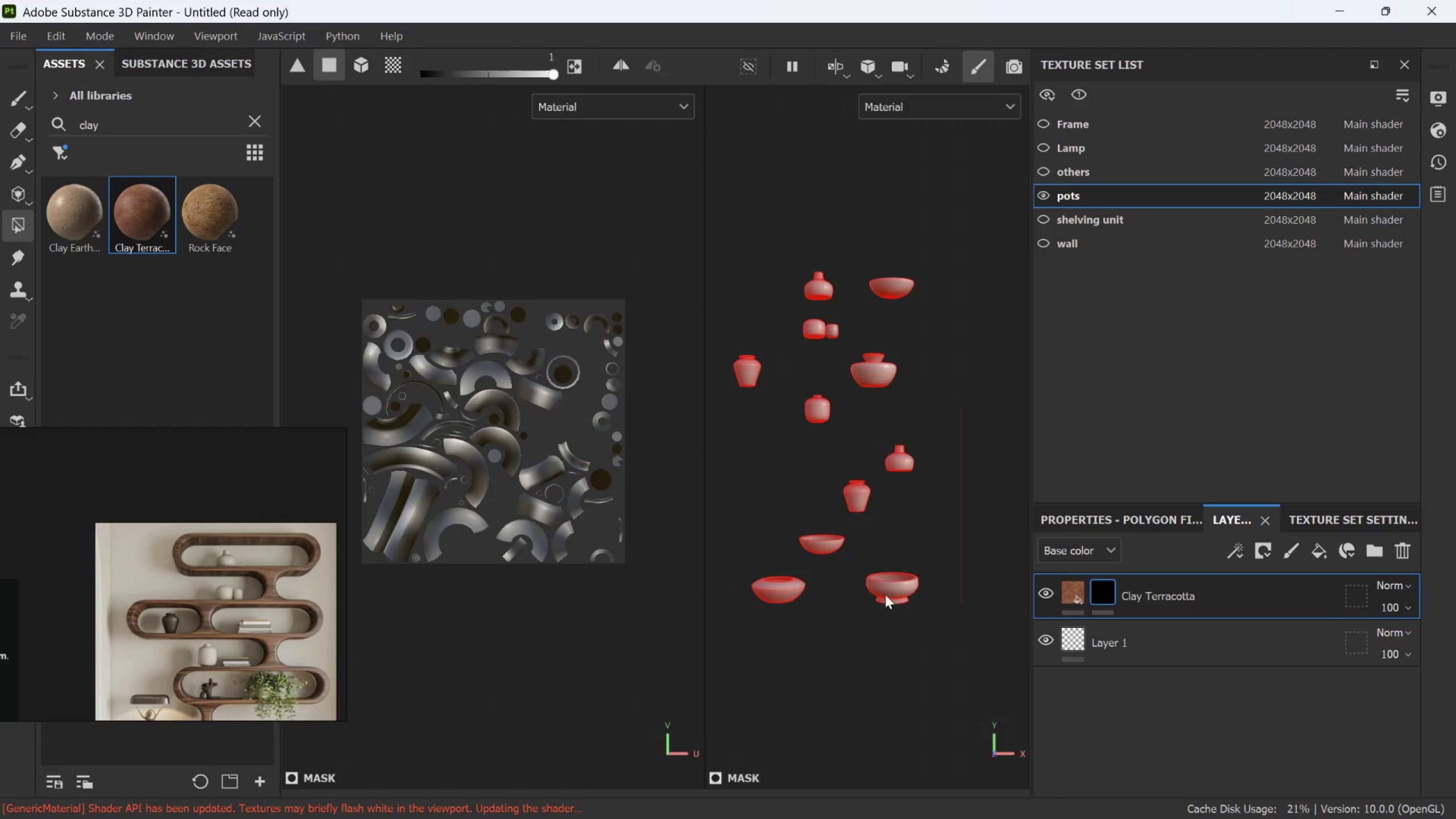 
scroll: coordinate [892, 615], scroll_direction: up, amount: 2.0
 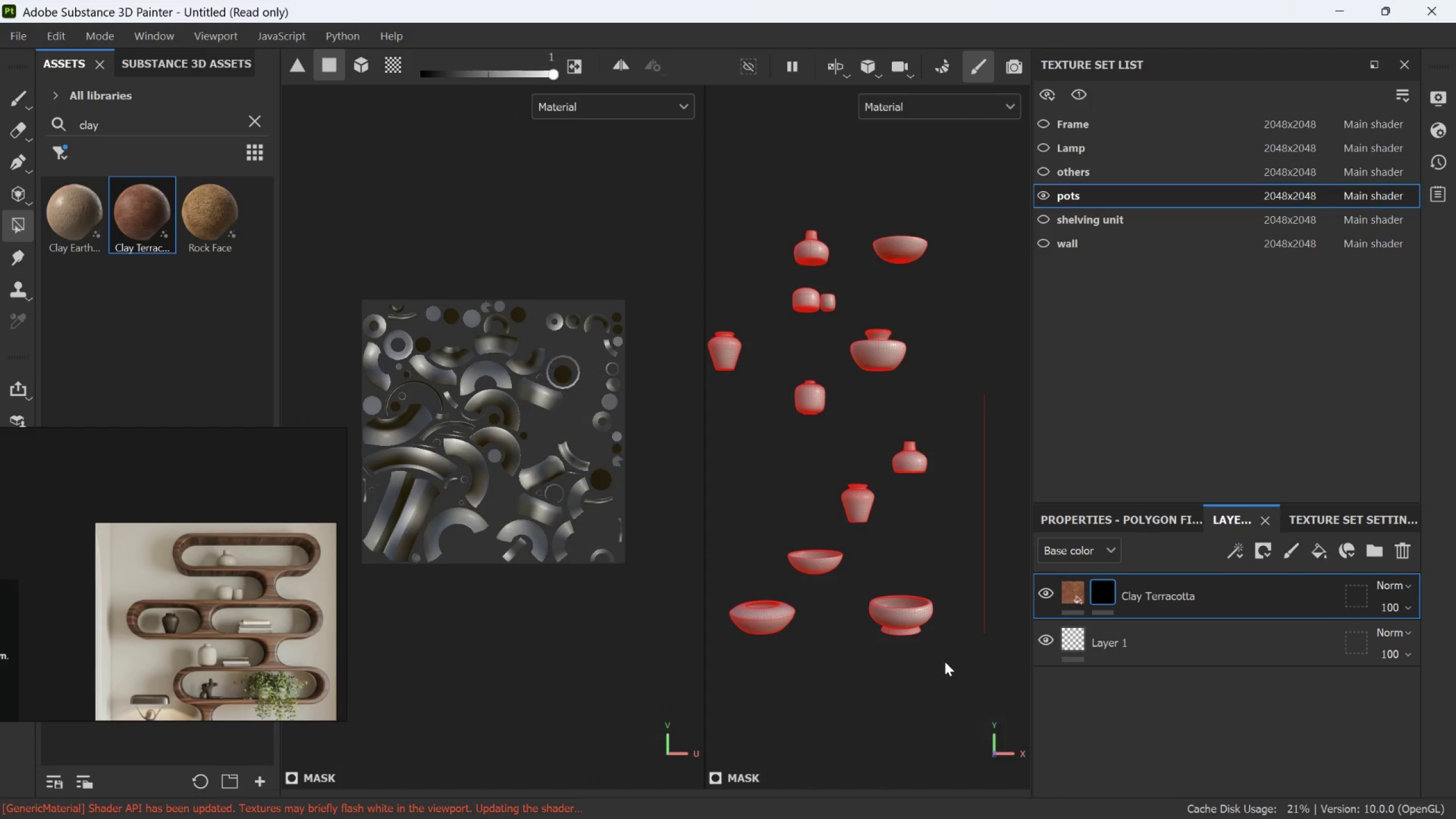 
left_click_drag(start_coordinate=[948, 664], to_coordinate=[865, 579])
 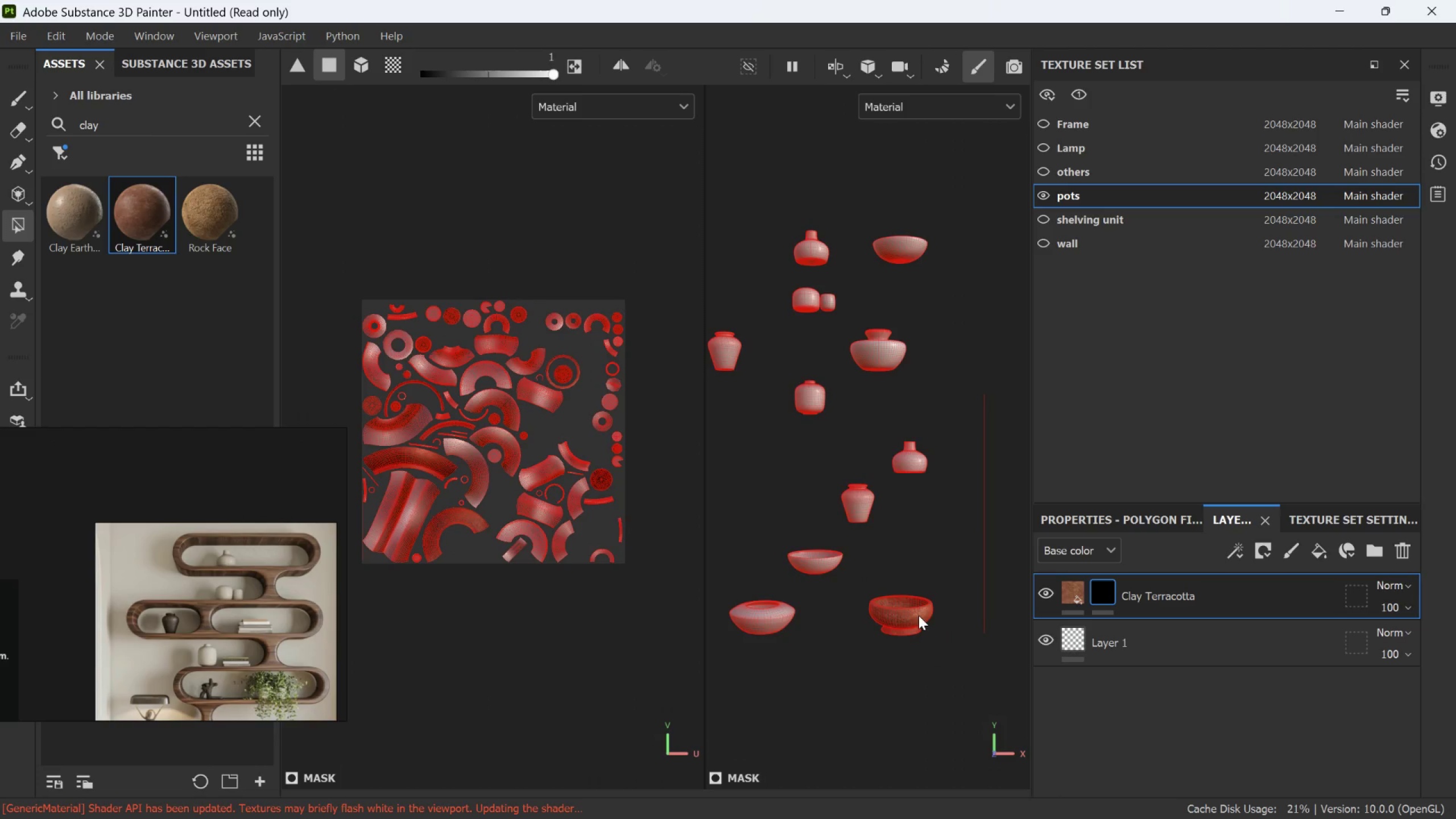 
scroll: coordinate [918, 615], scroll_direction: up, amount: 1.0
 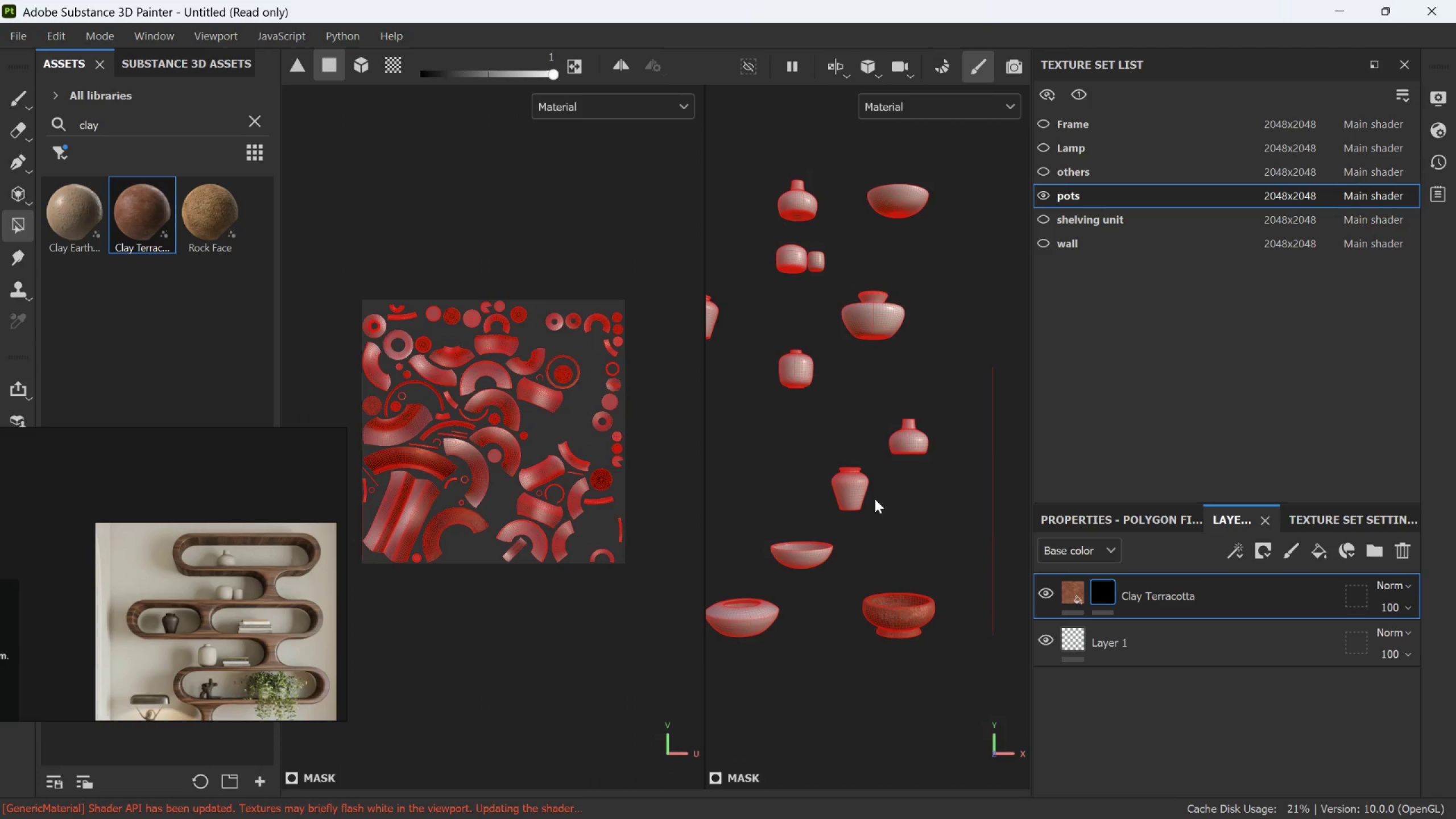 
scroll: coordinate [875, 499], scroll_direction: down, amount: 2.0
 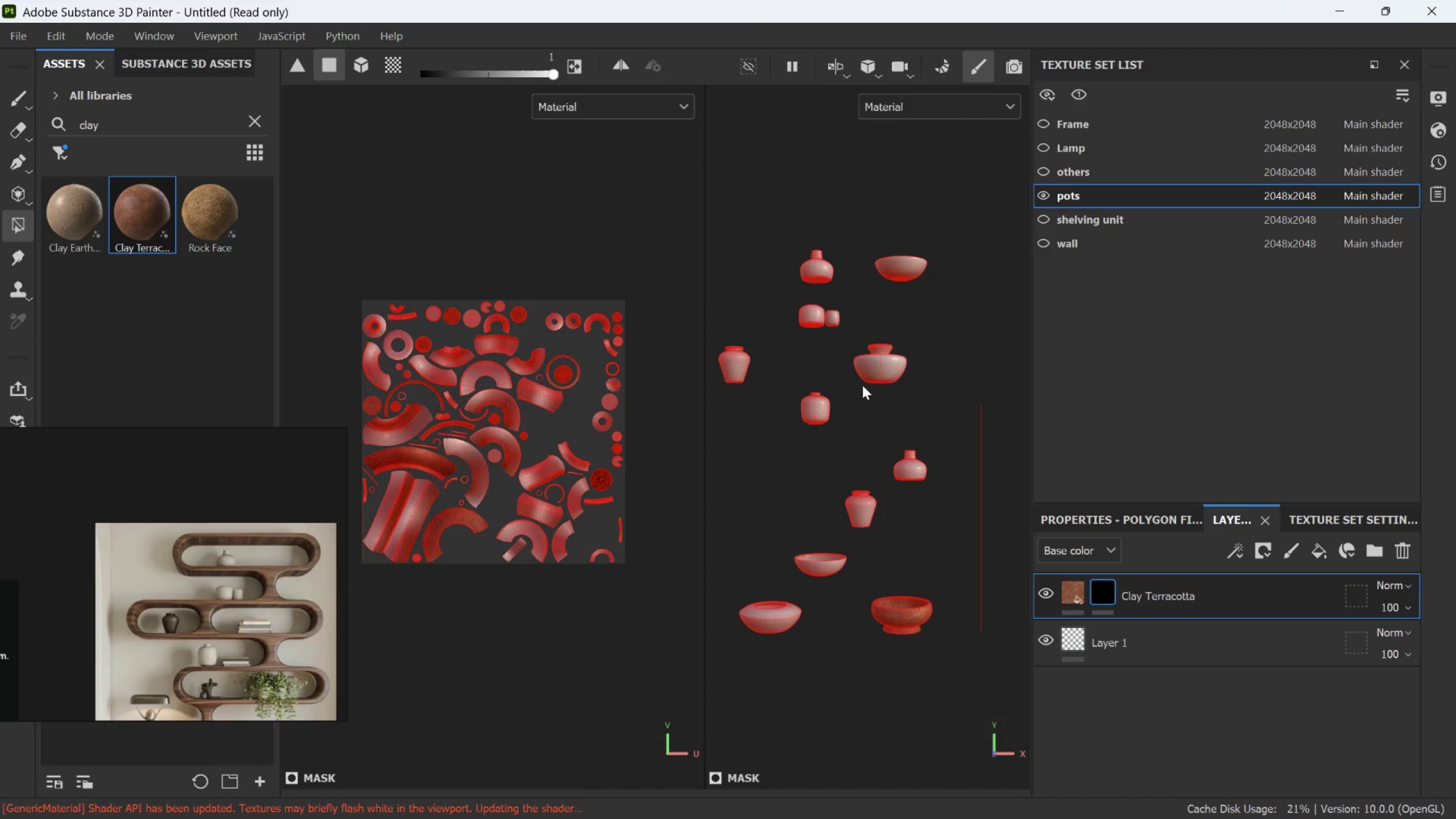 
scroll: coordinate [862, 385], scroll_direction: up, amount: 1.0
 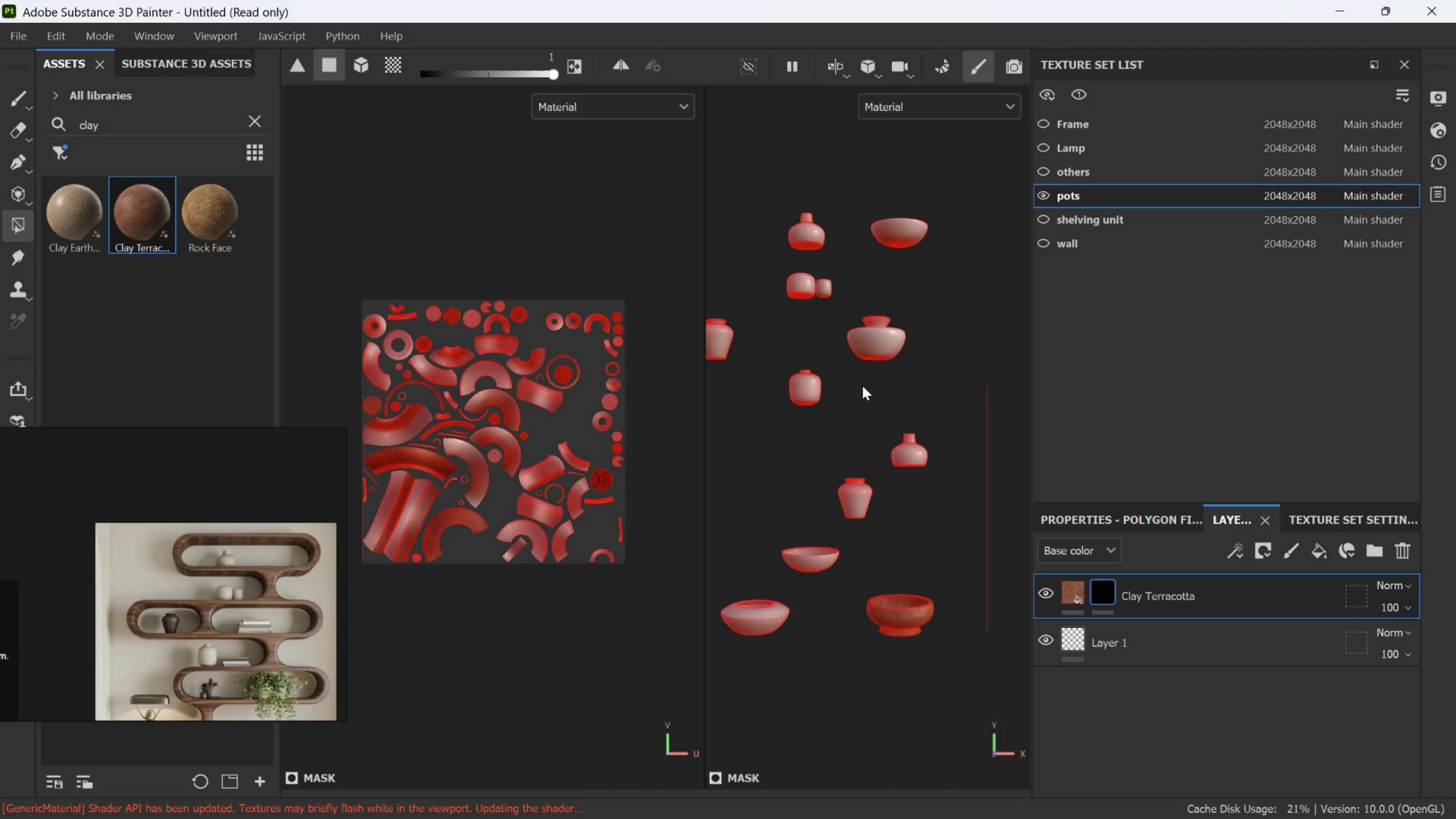 
scroll: coordinate [862, 386], scroll_direction: down, amount: 1.0
 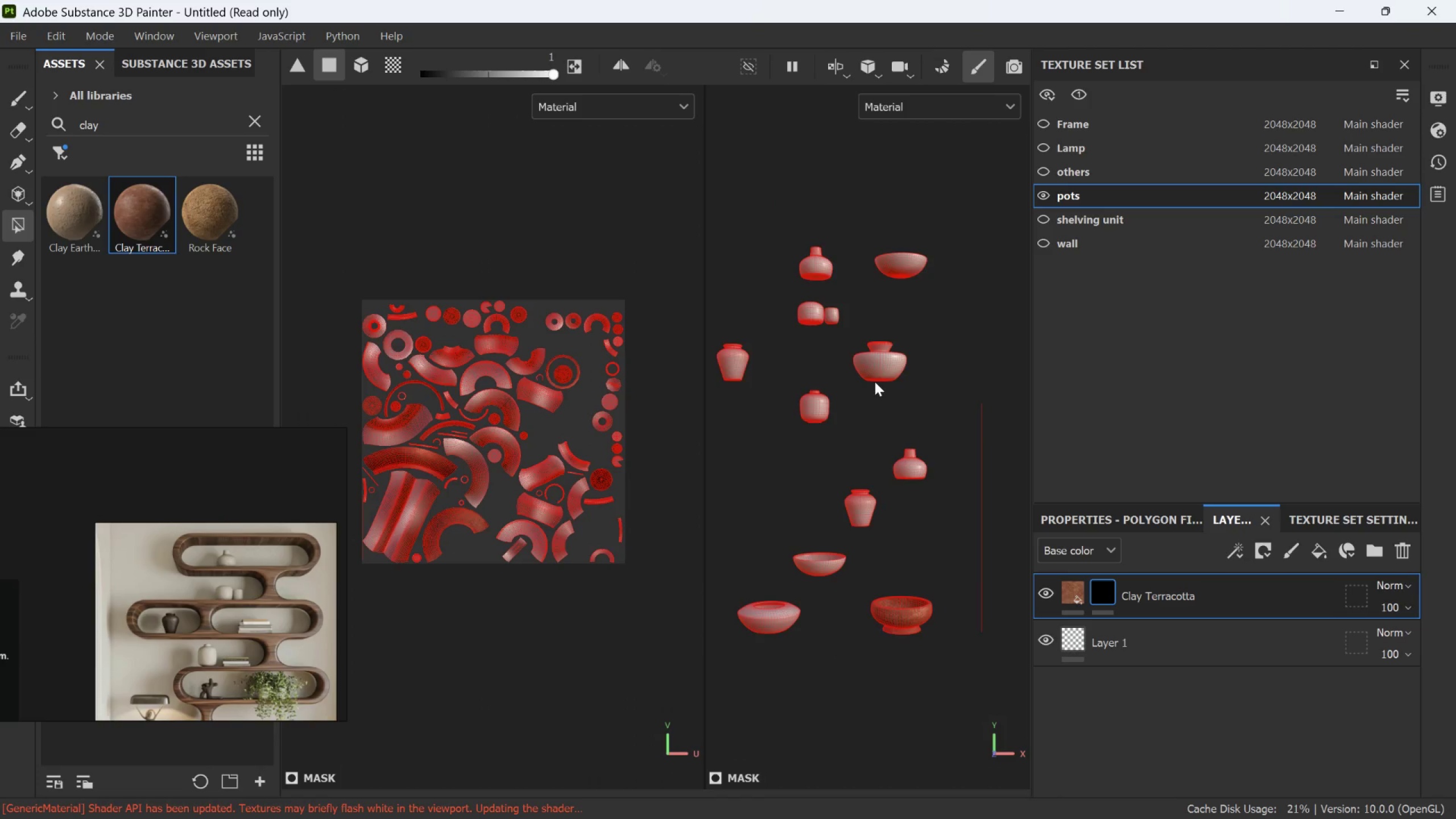 
scroll: coordinate [875, 382], scroll_direction: up, amount: 2.0
 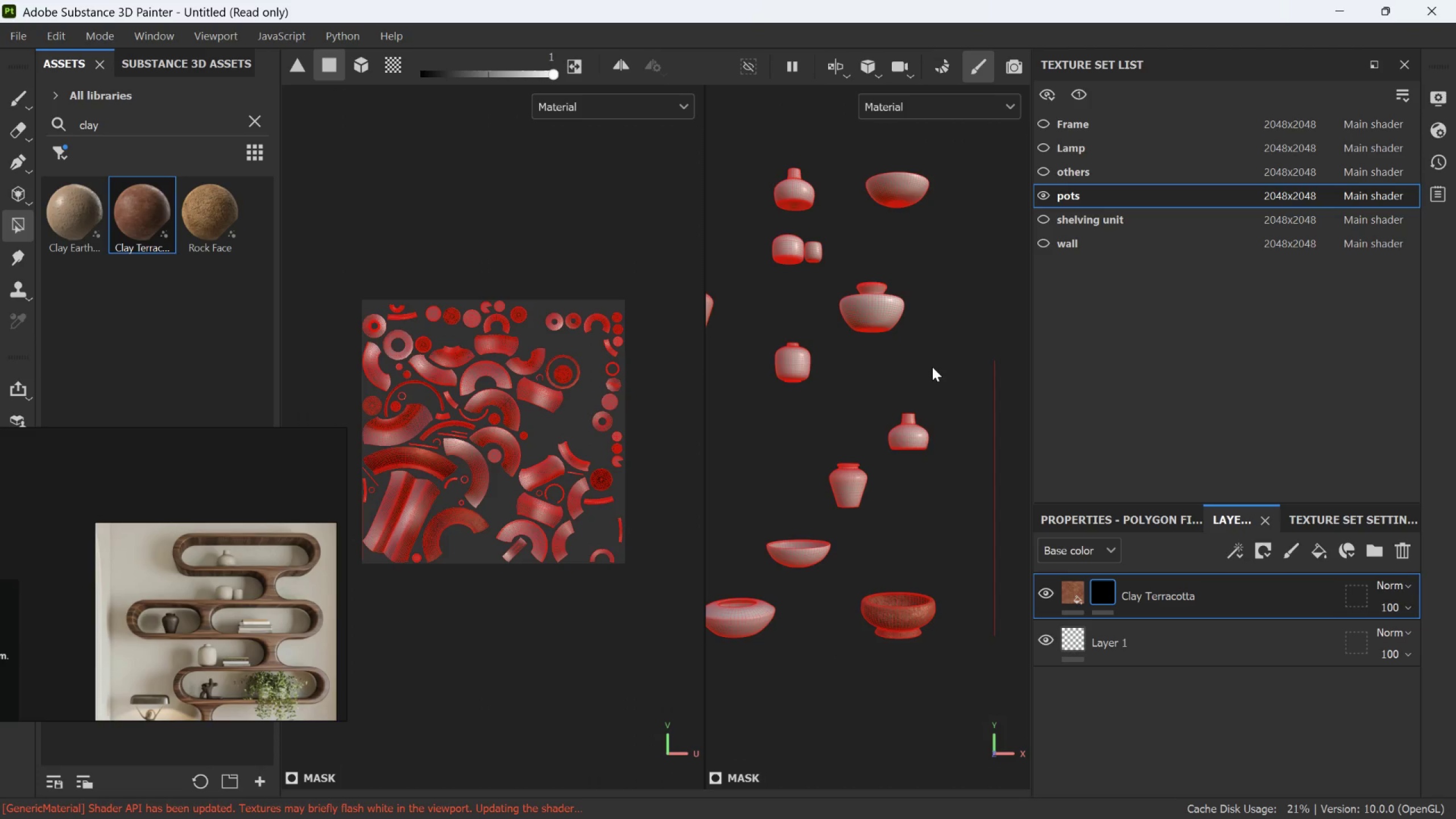 
left_click_drag(start_coordinate=[933, 365], to_coordinate=[835, 251])
 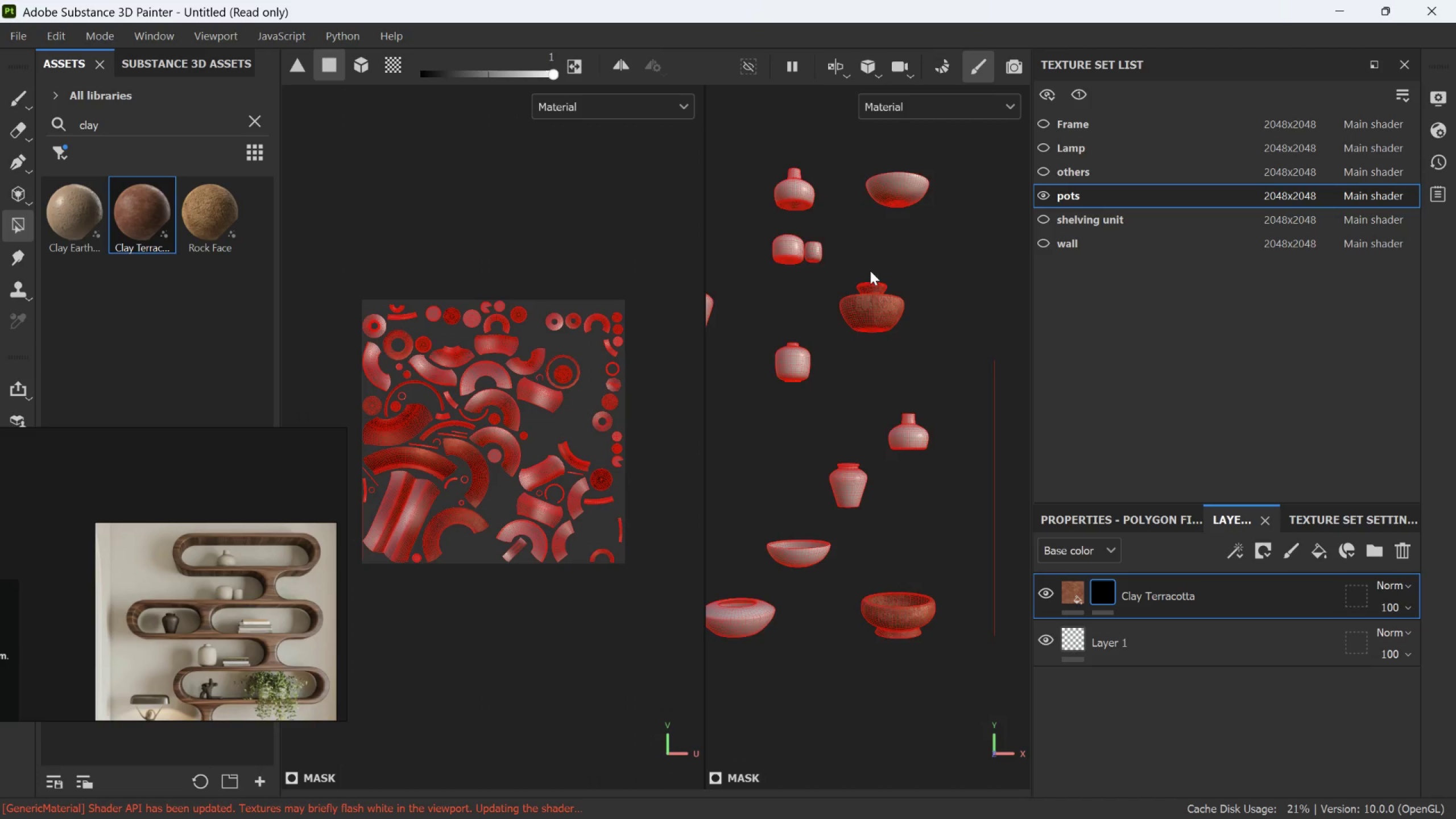 
scroll: coordinate [872, 274], scroll_direction: up, amount: 15.0
 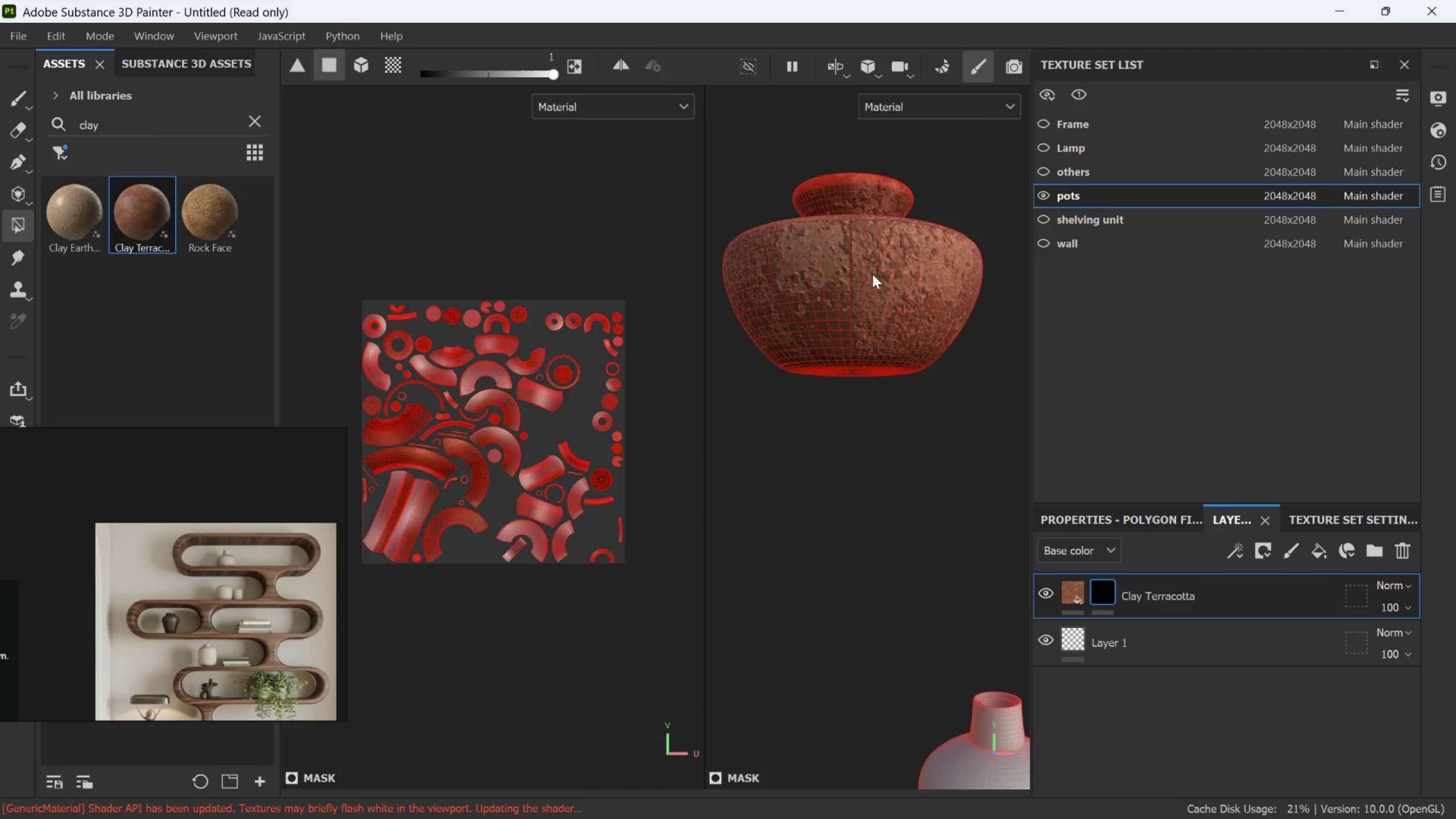 
scroll: coordinate [899, 281], scroll_direction: down, amount: 18.0
 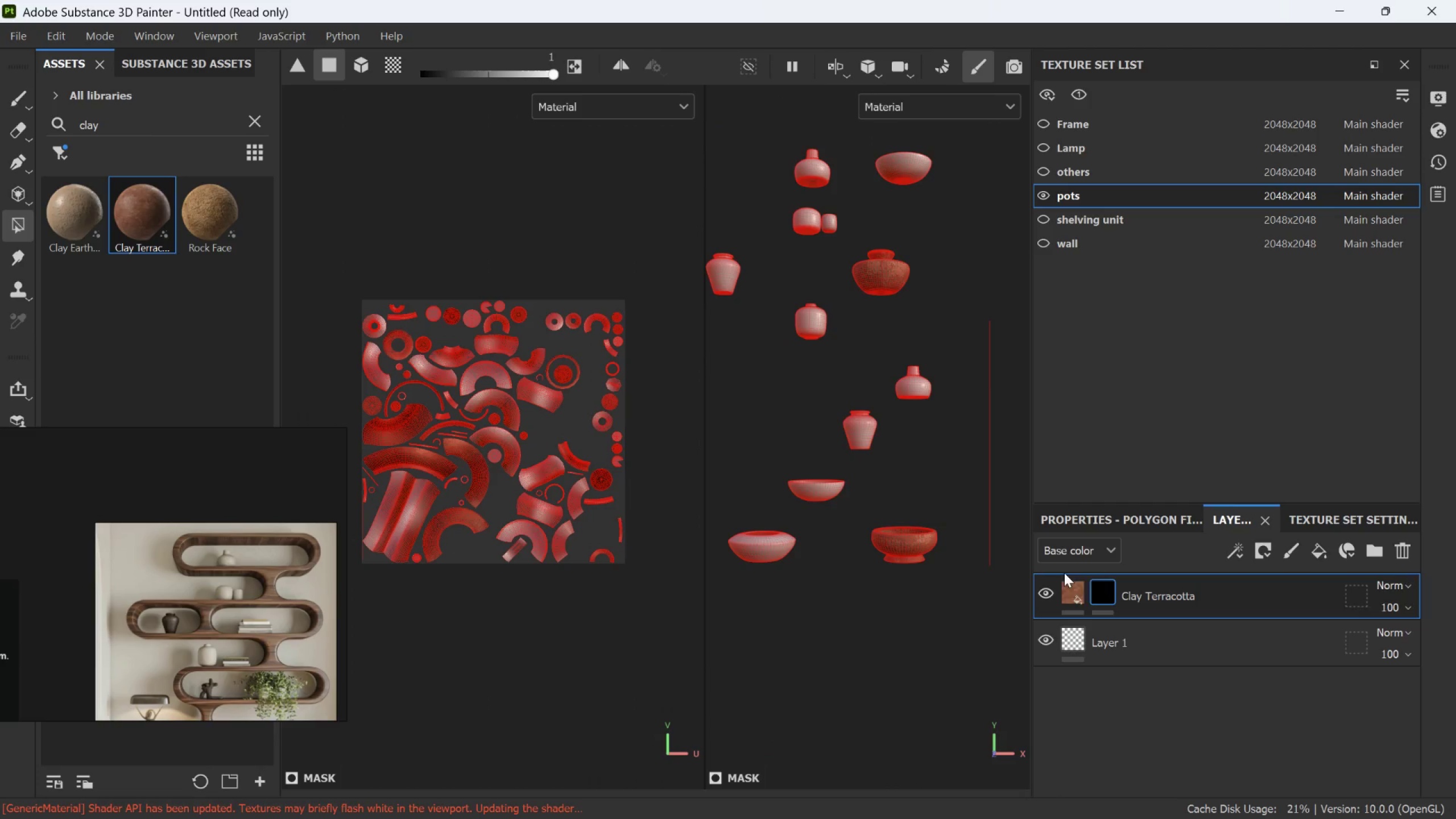 
left_click([1068, 583])
 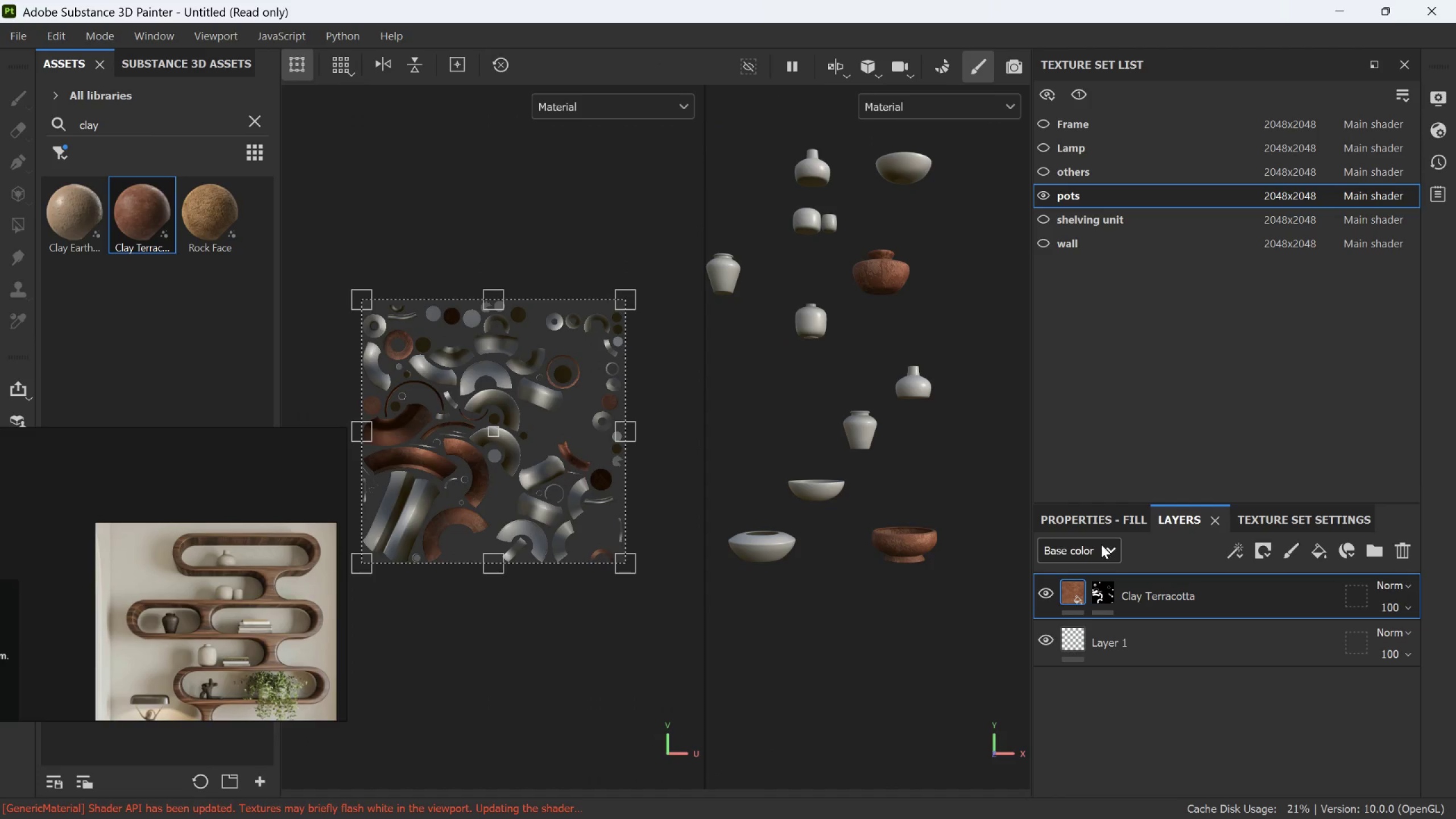 
left_click([1106, 524])
 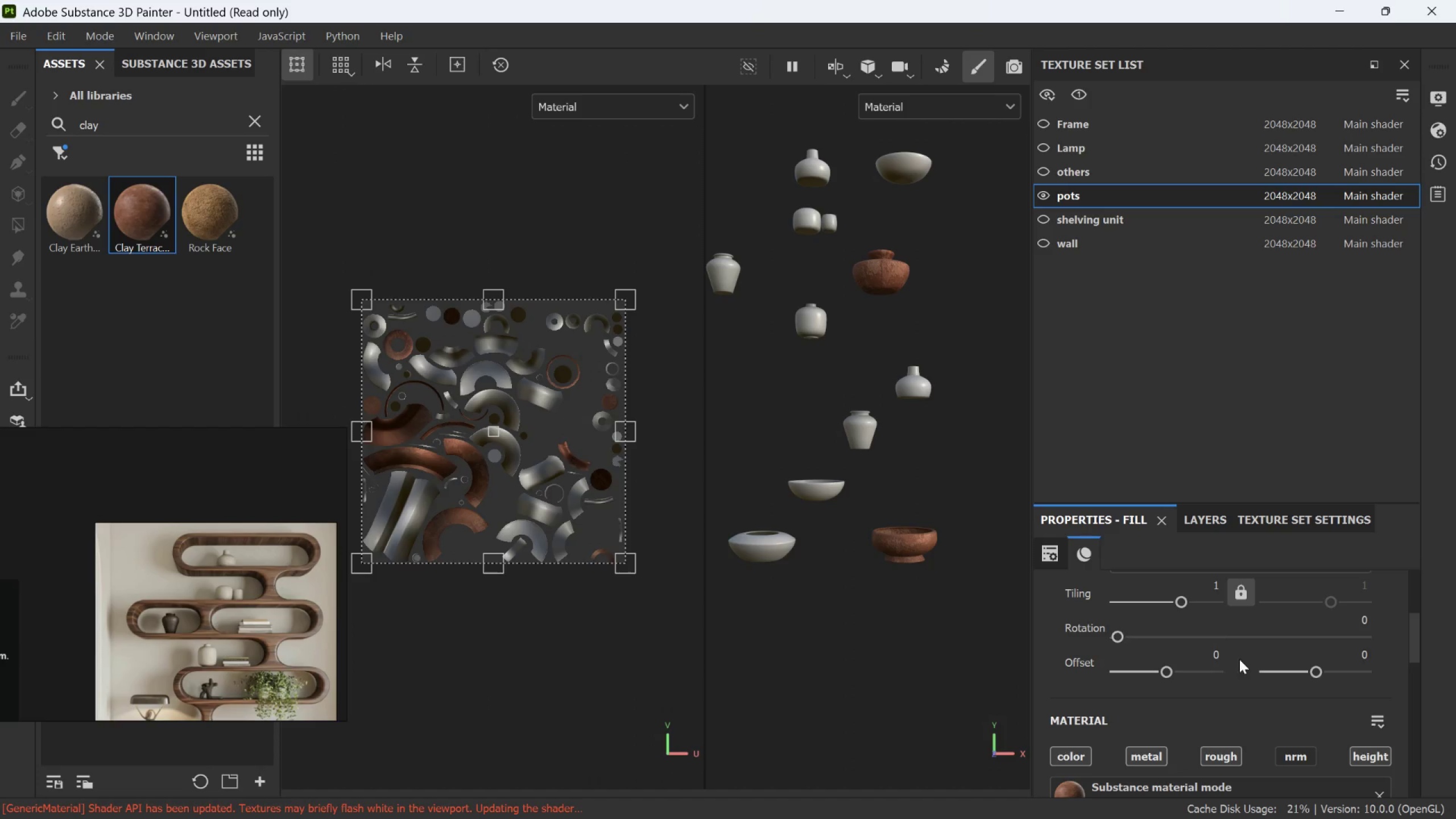 
scroll: coordinate [1240, 676], scroll_direction: down, amount: 4.0
 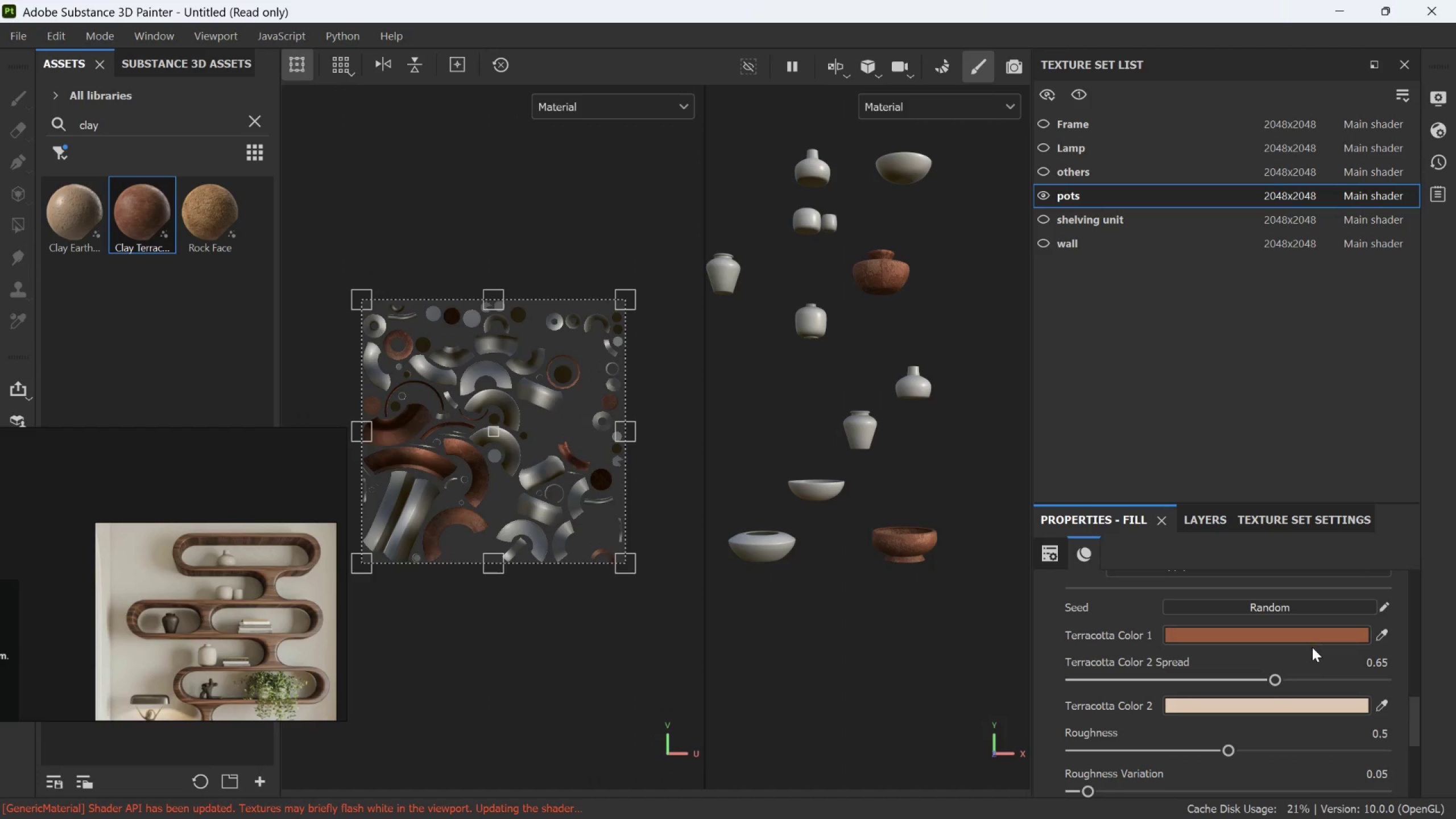 
left_click([1313, 630])
 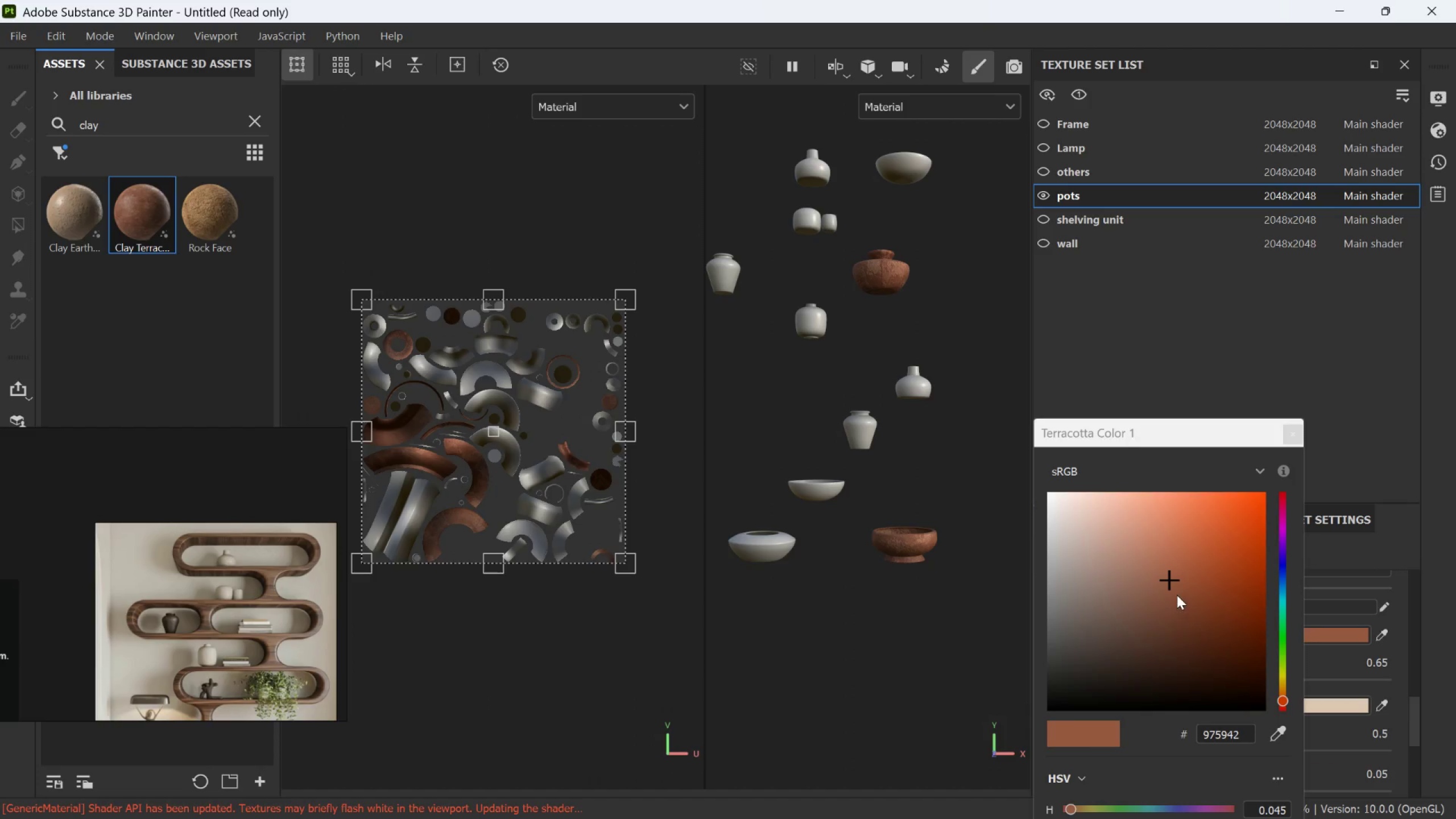 
left_click_drag(start_coordinate=[1171, 585], to_coordinate=[1079, 548])
 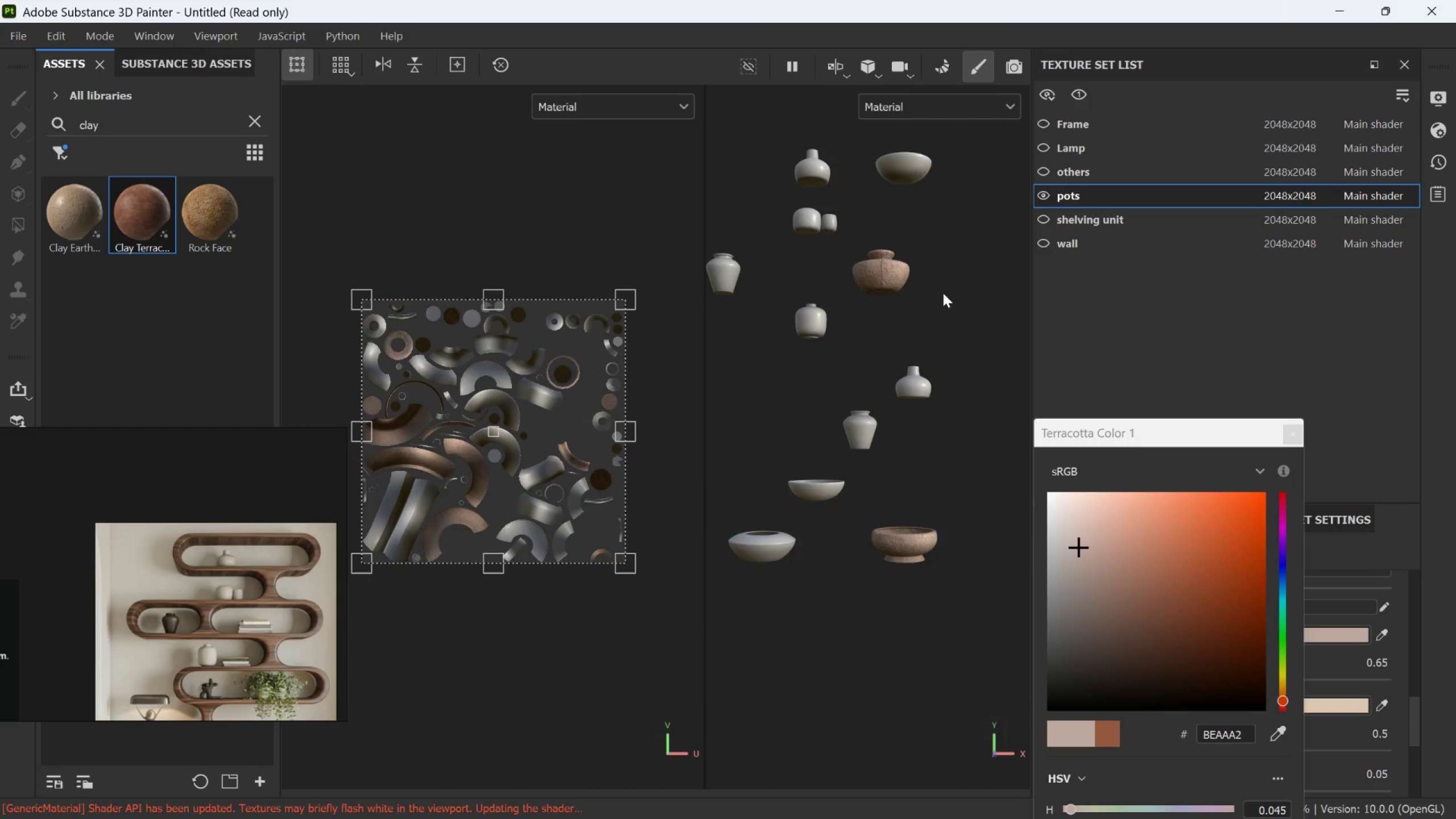 
scroll: coordinate [896, 272], scroll_direction: up, amount: 15.0
 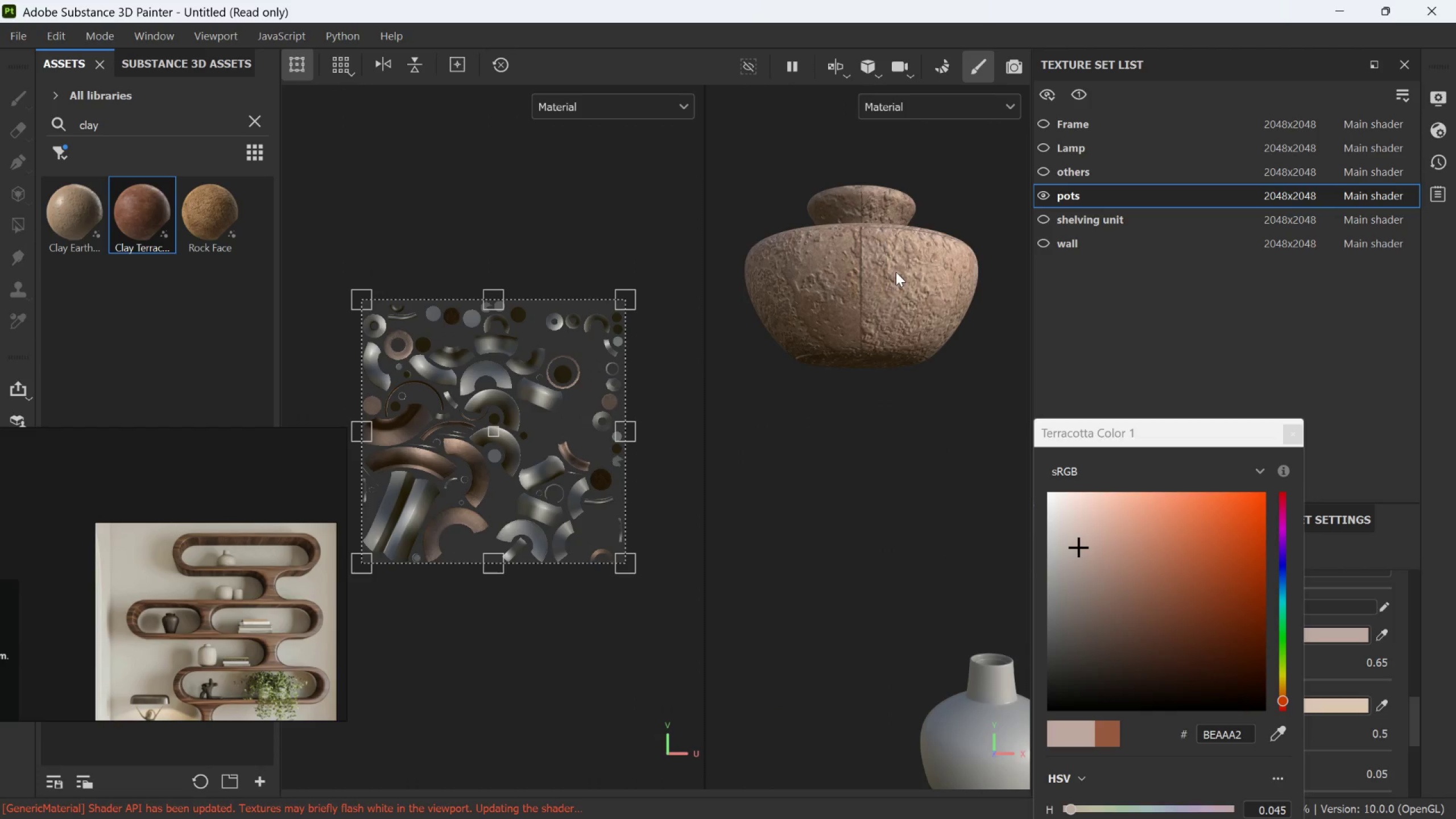 
scroll: coordinate [896, 272], scroll_direction: down, amount: 7.0
 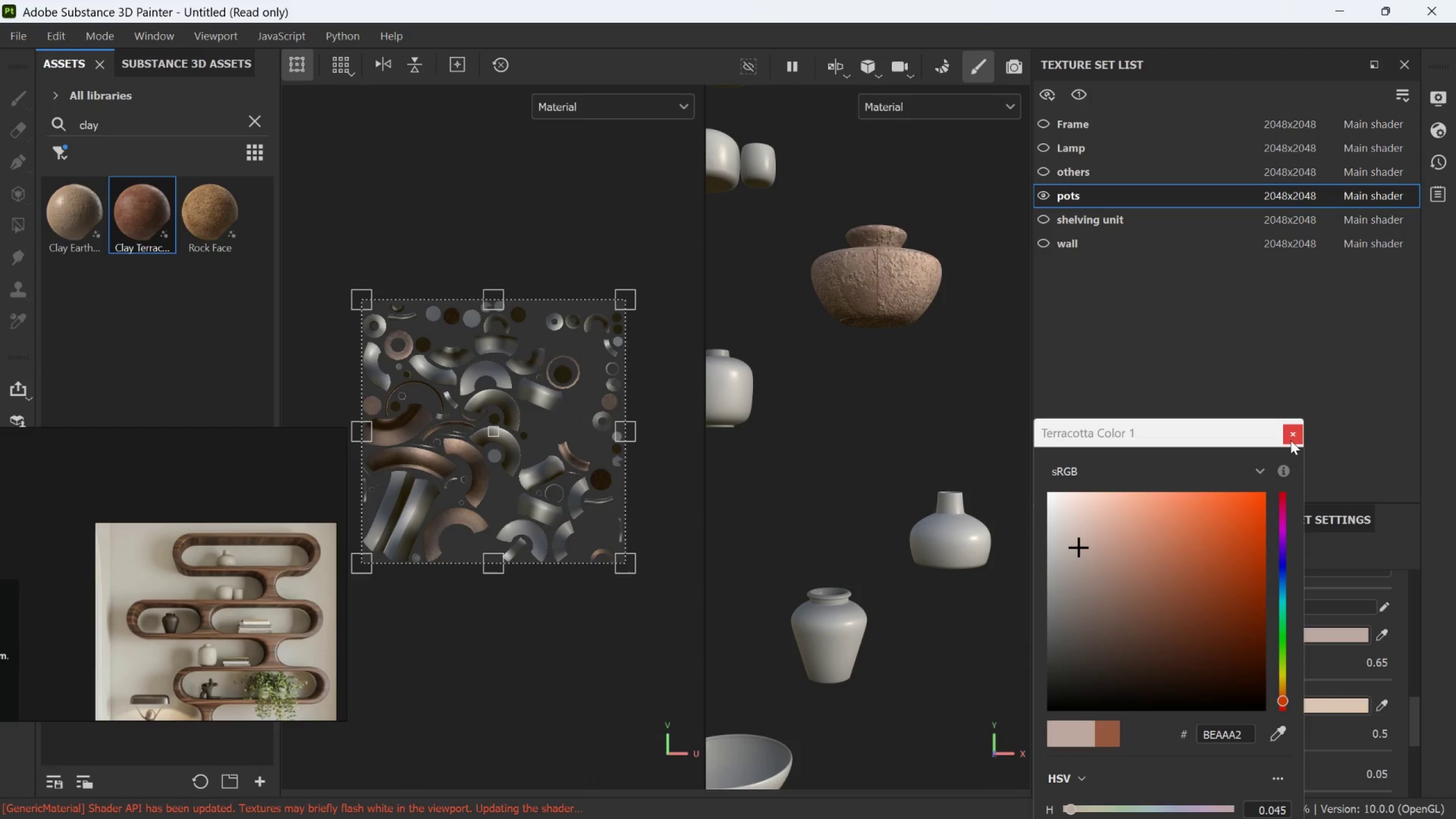 
left_click([1290, 439])
 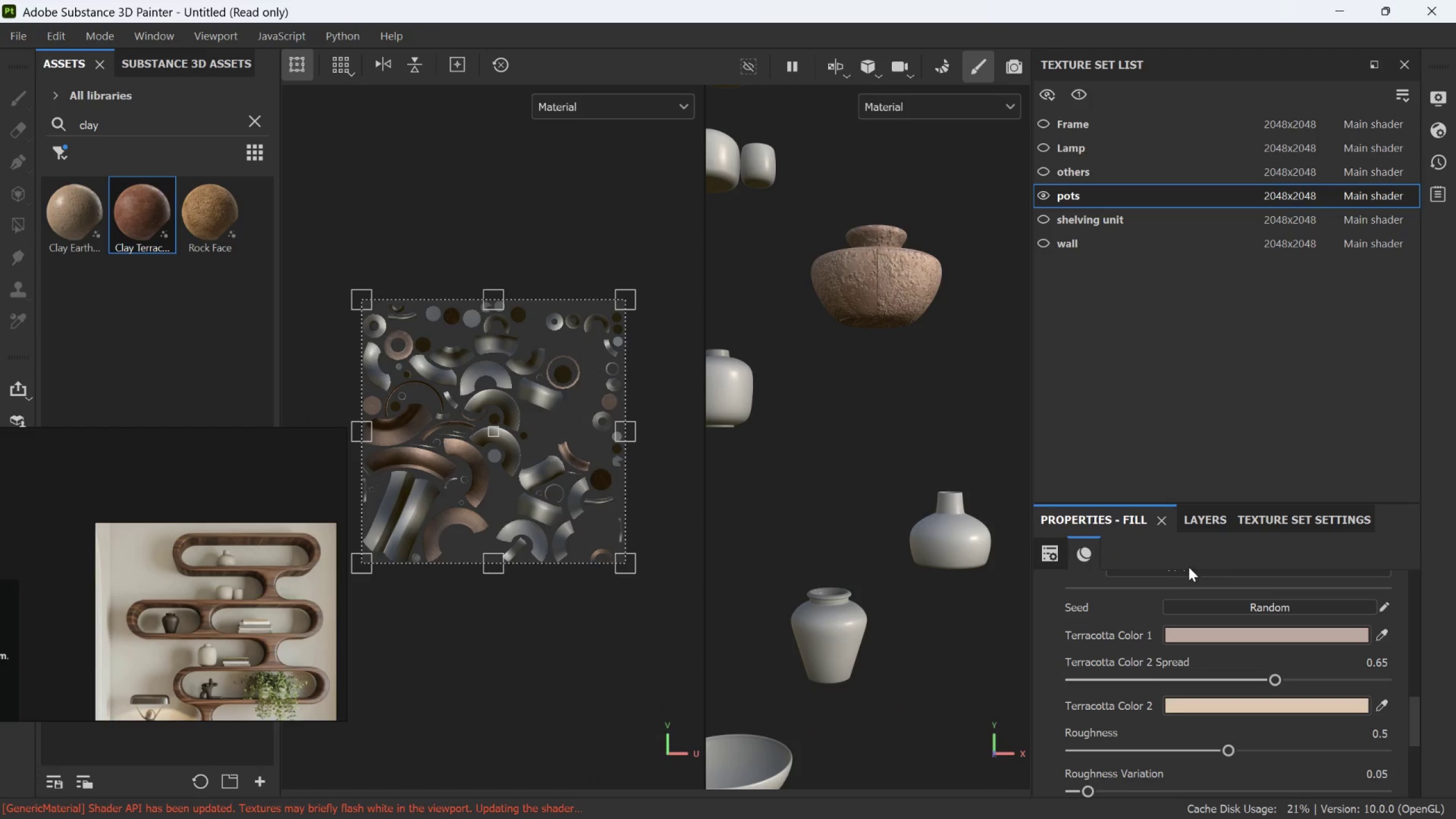 
scroll: coordinate [1182, 560], scroll_direction: up, amount: 2.0
 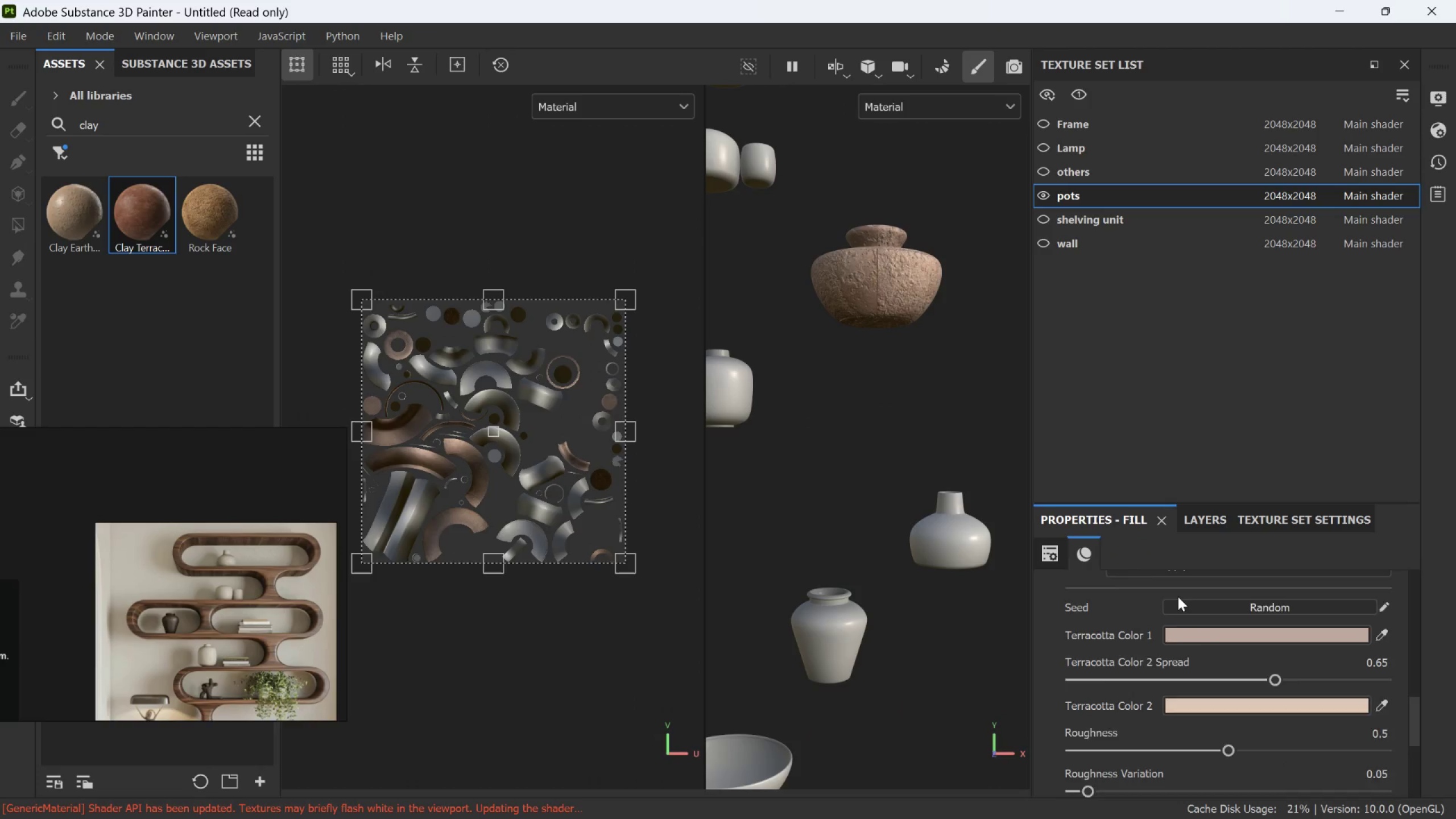 
scroll: coordinate [1173, 610], scroll_direction: down, amount: 5.0
 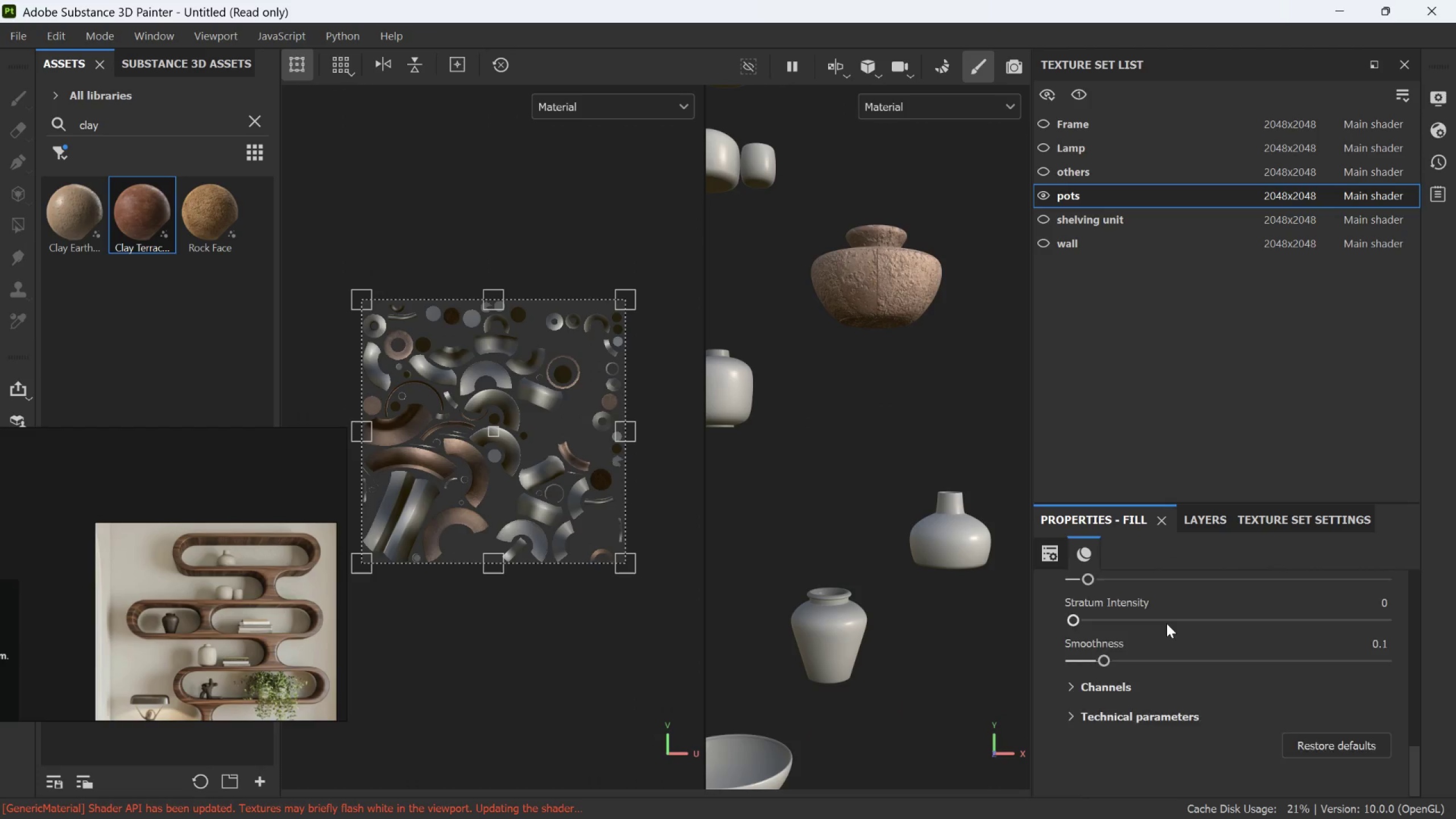 
scroll: coordinate [1164, 624], scroll_direction: up, amount: 7.0
 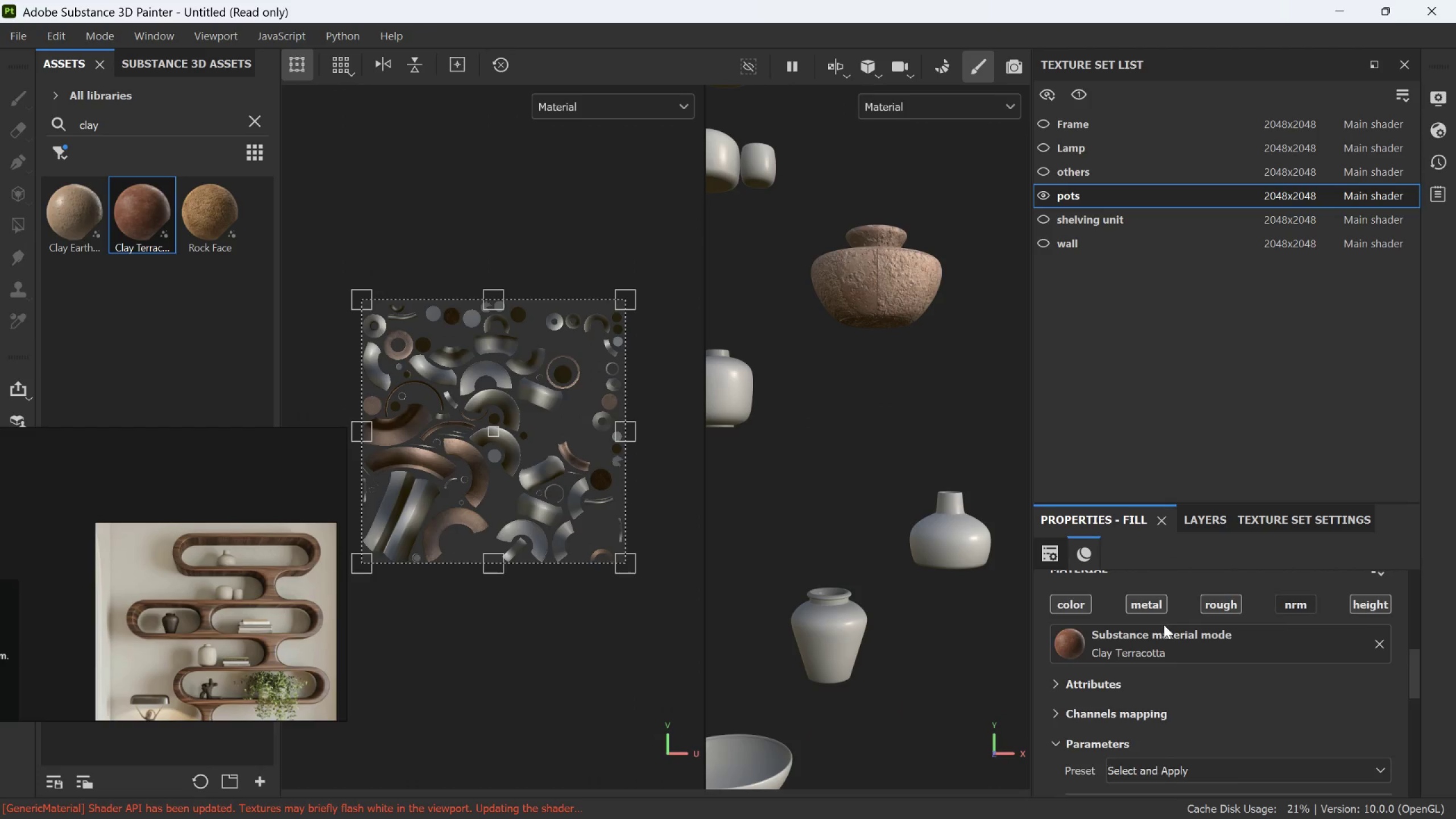 
scroll: coordinate [1164, 624], scroll_direction: down, amount: 1.0
 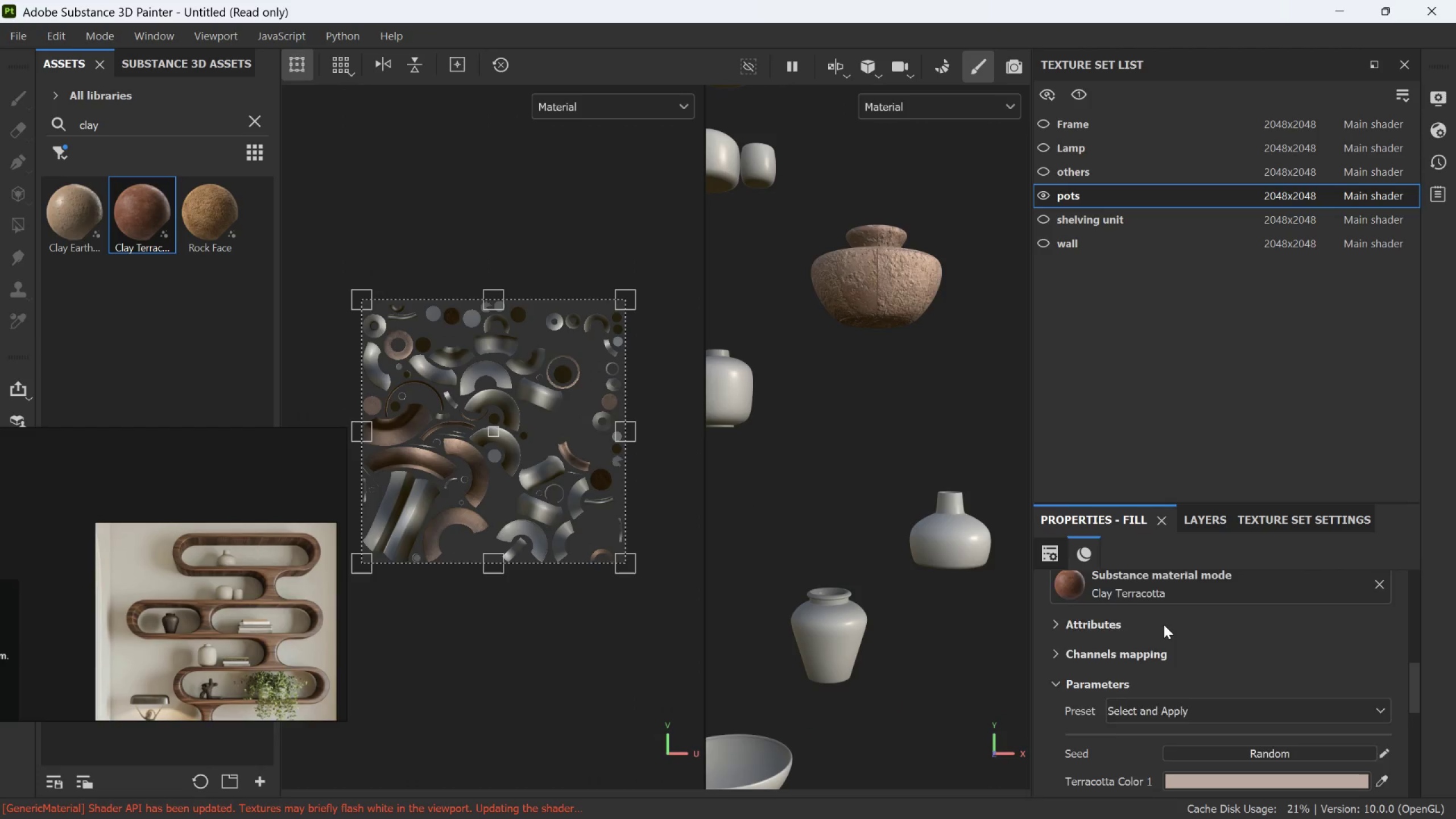 
scroll: coordinate [1164, 624], scroll_direction: none, amount: 0.0
 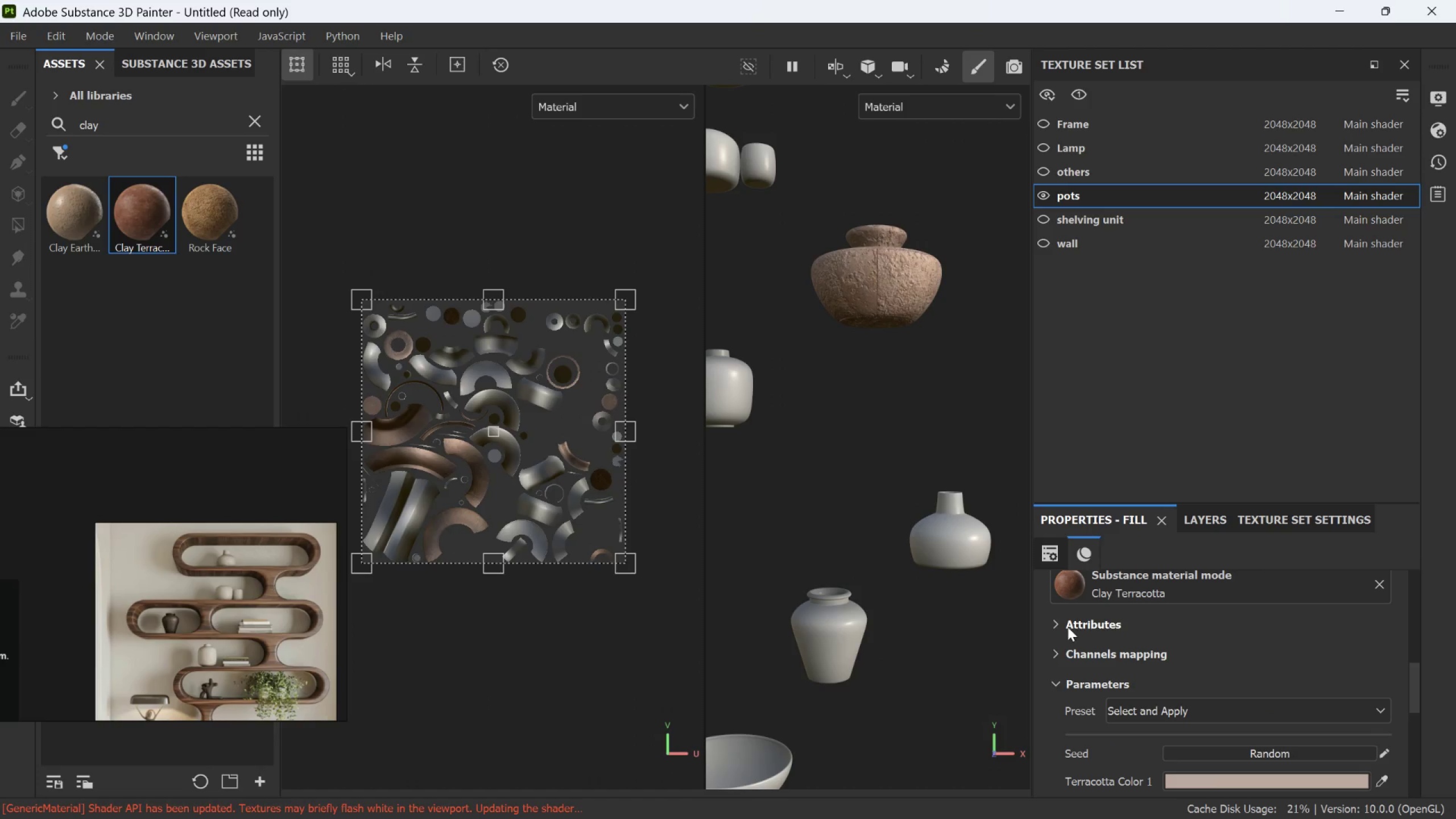 
left_click([1058, 622])
 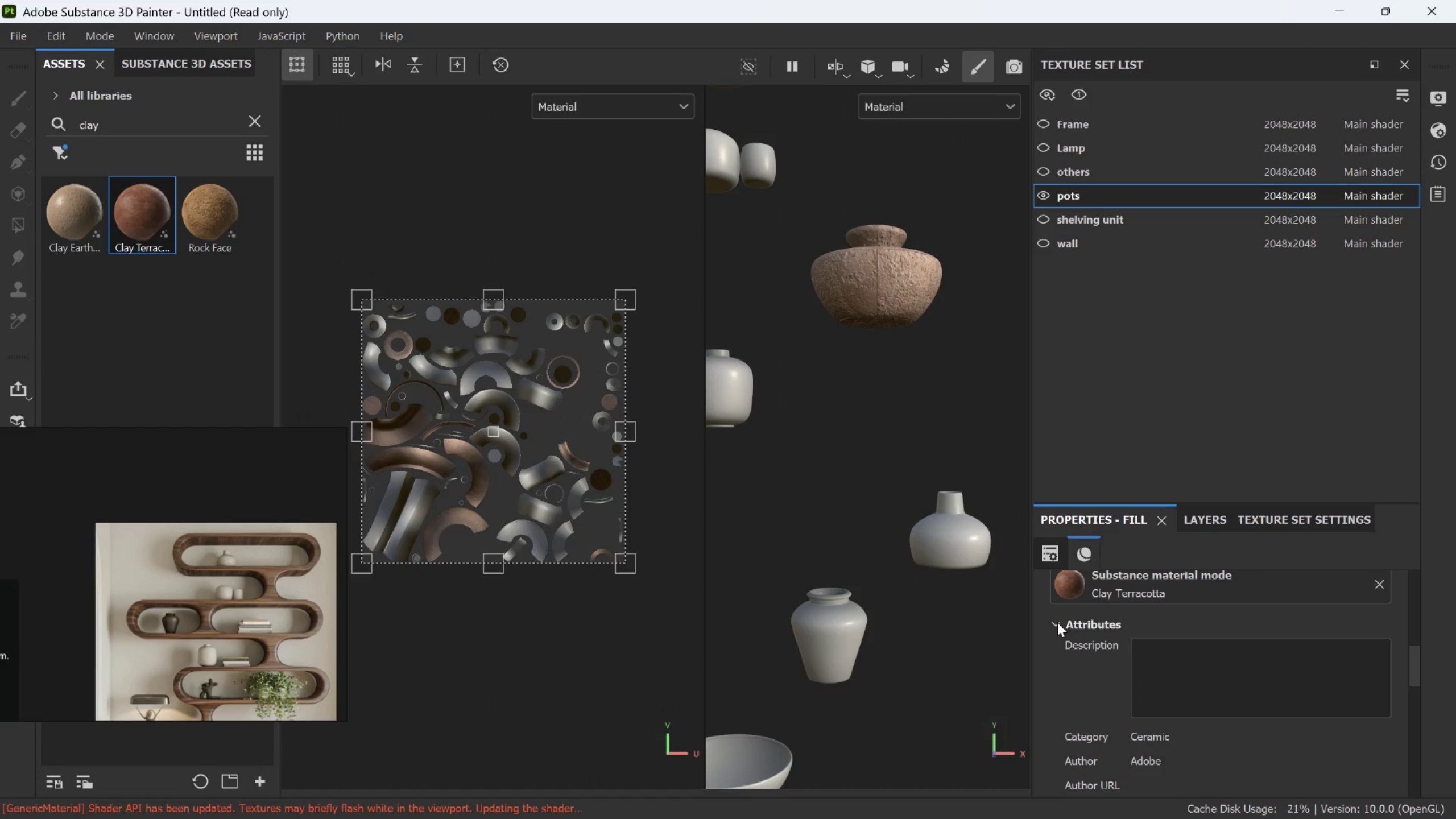 
left_click([1057, 622])
 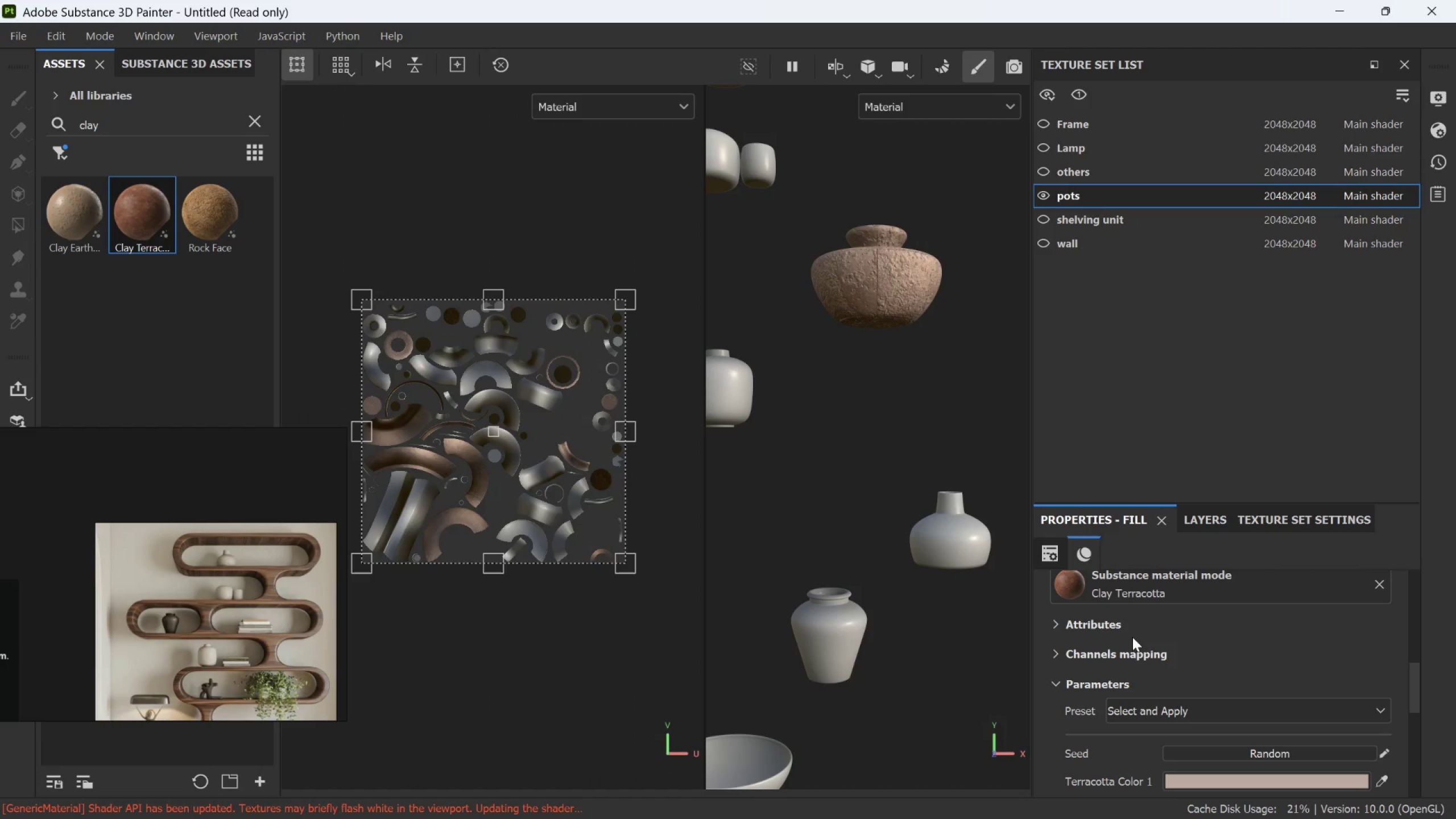 
scroll: coordinate [1177, 645], scroll_direction: down, amount: 3.0
 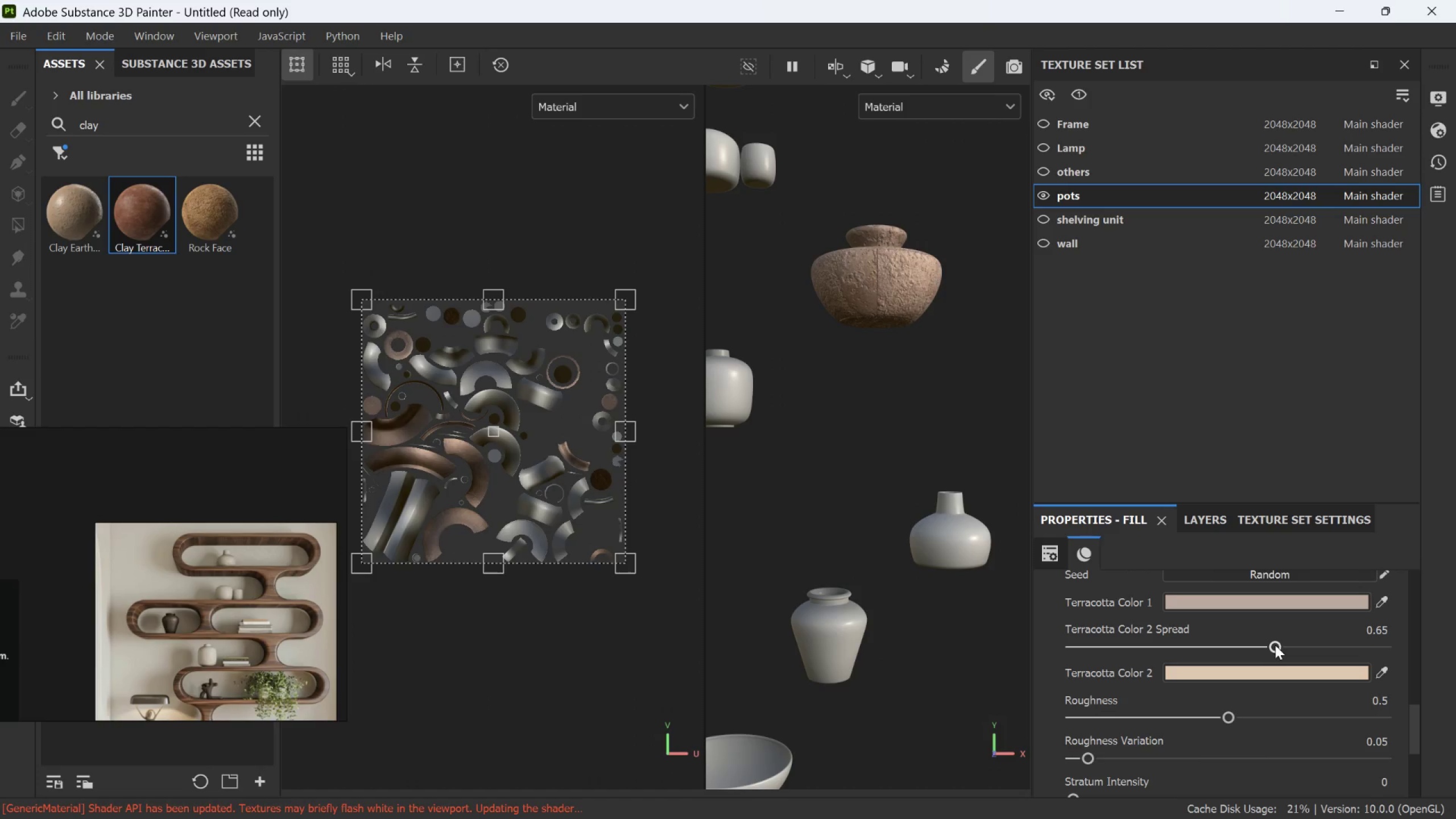 
left_click_drag(start_coordinate=[1277, 644], to_coordinate=[1153, 660])
 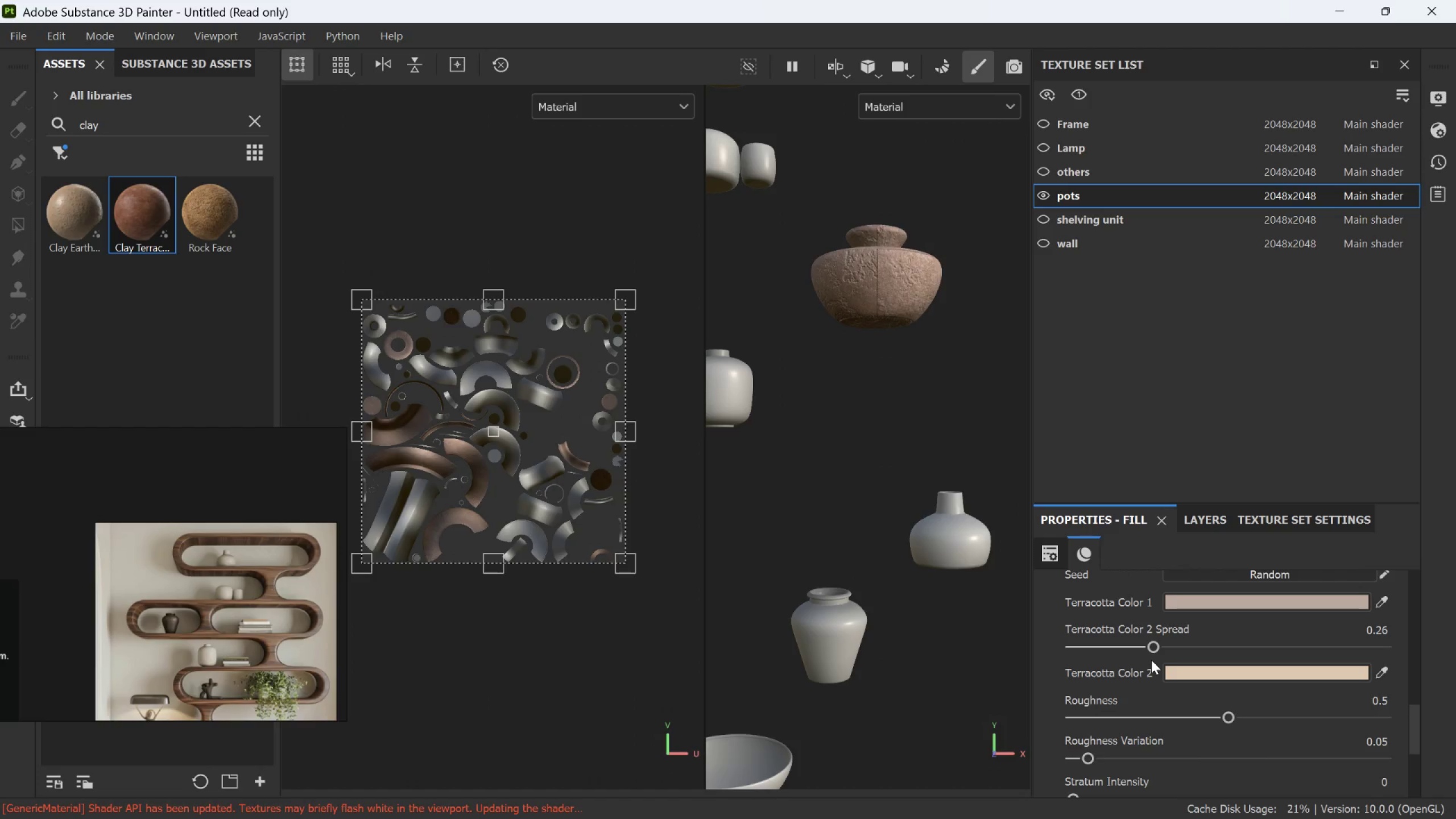 
key(Control+Z)
 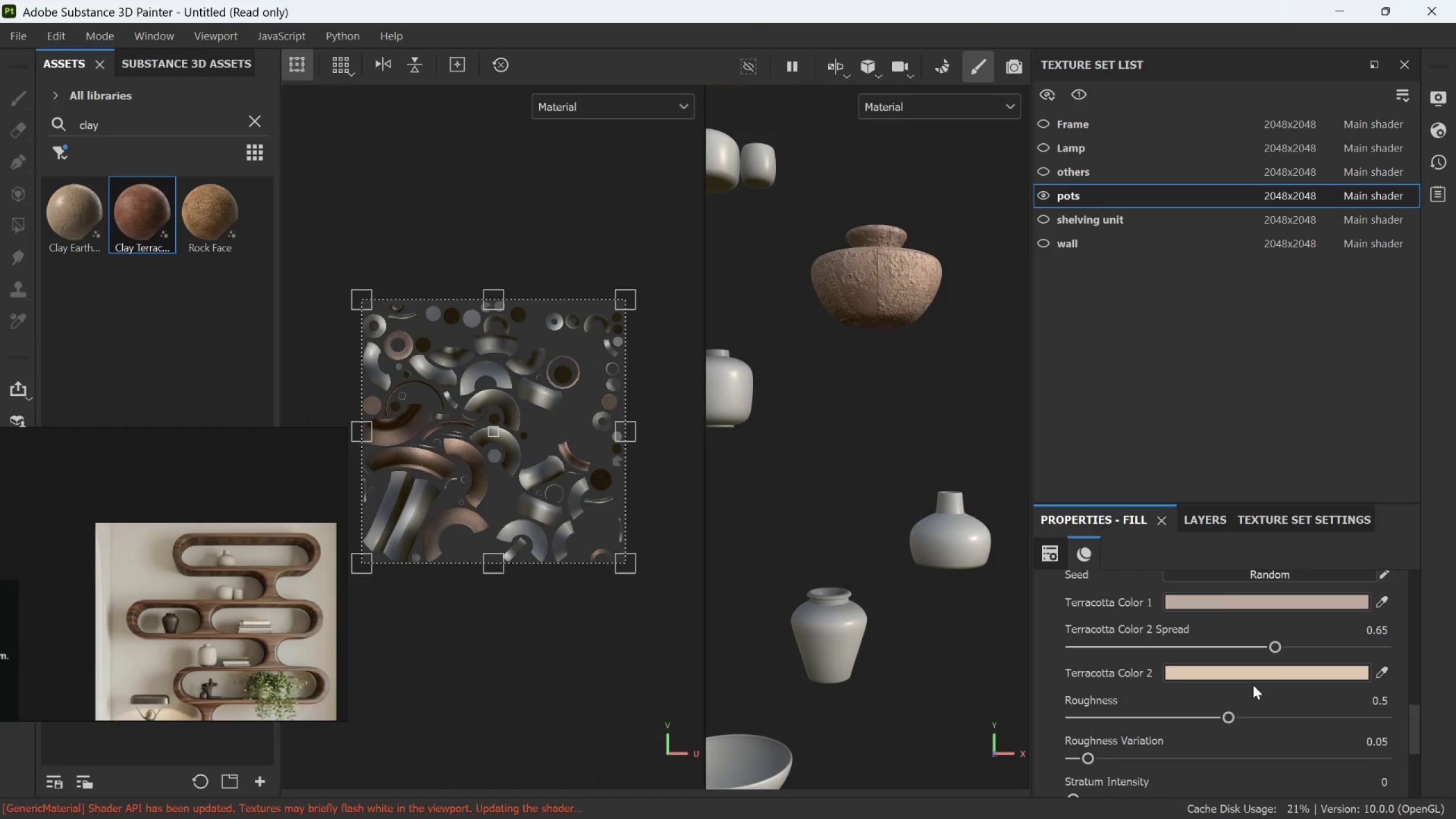 
scroll: coordinate [1253, 690], scroll_direction: down, amount: 3.0
 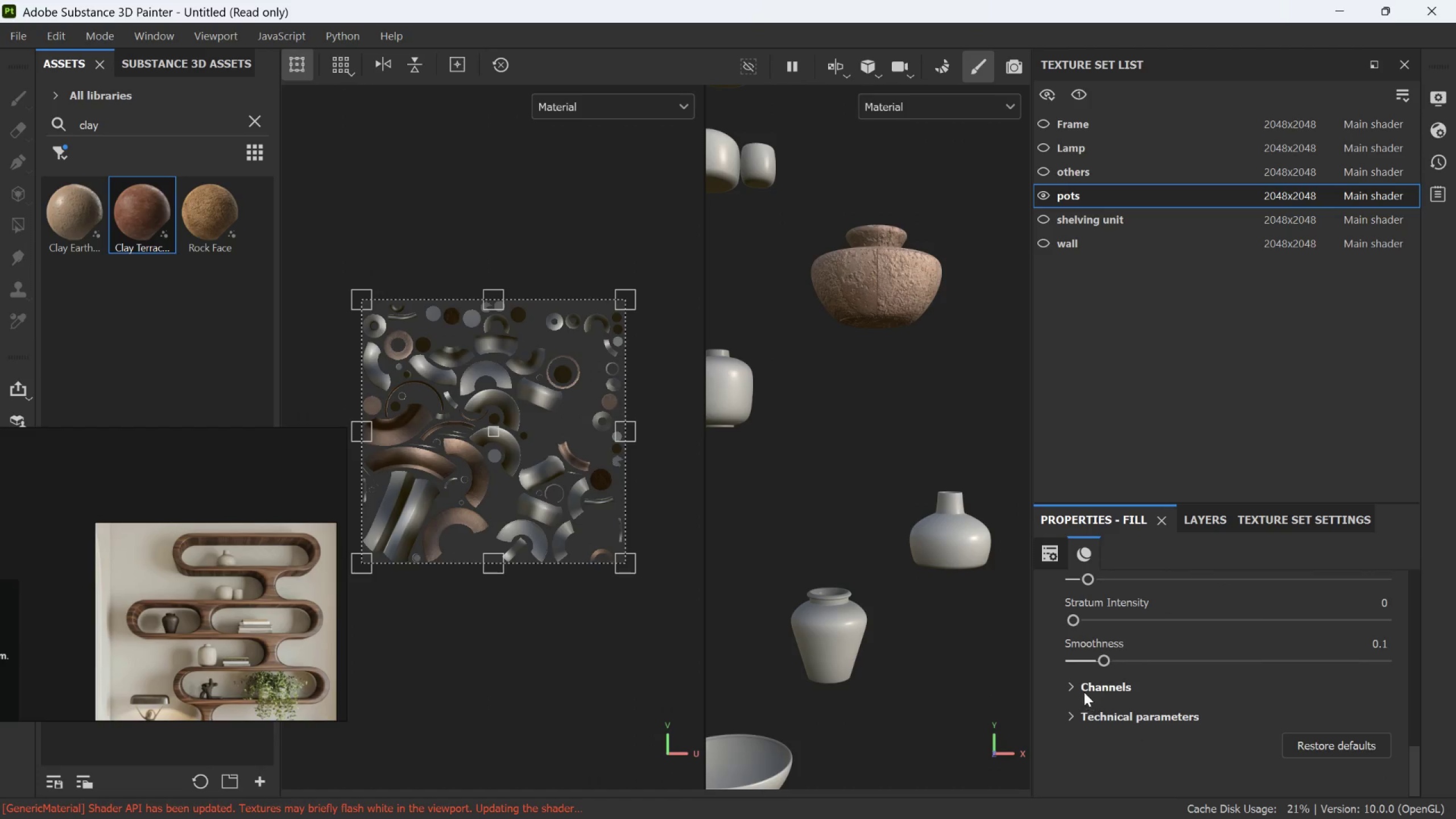 
left_click([1078, 686])
 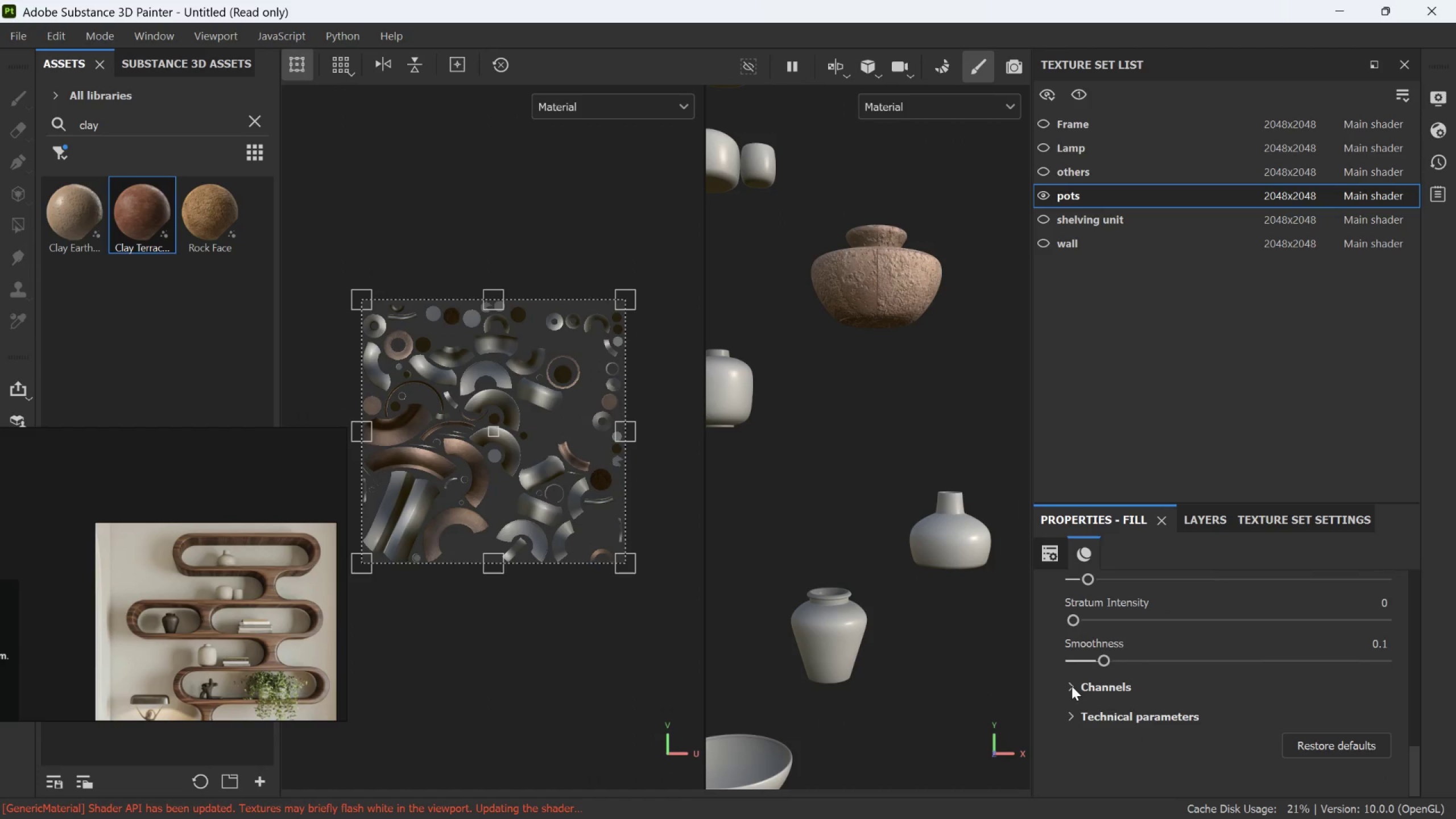 
left_click([1072, 686])
 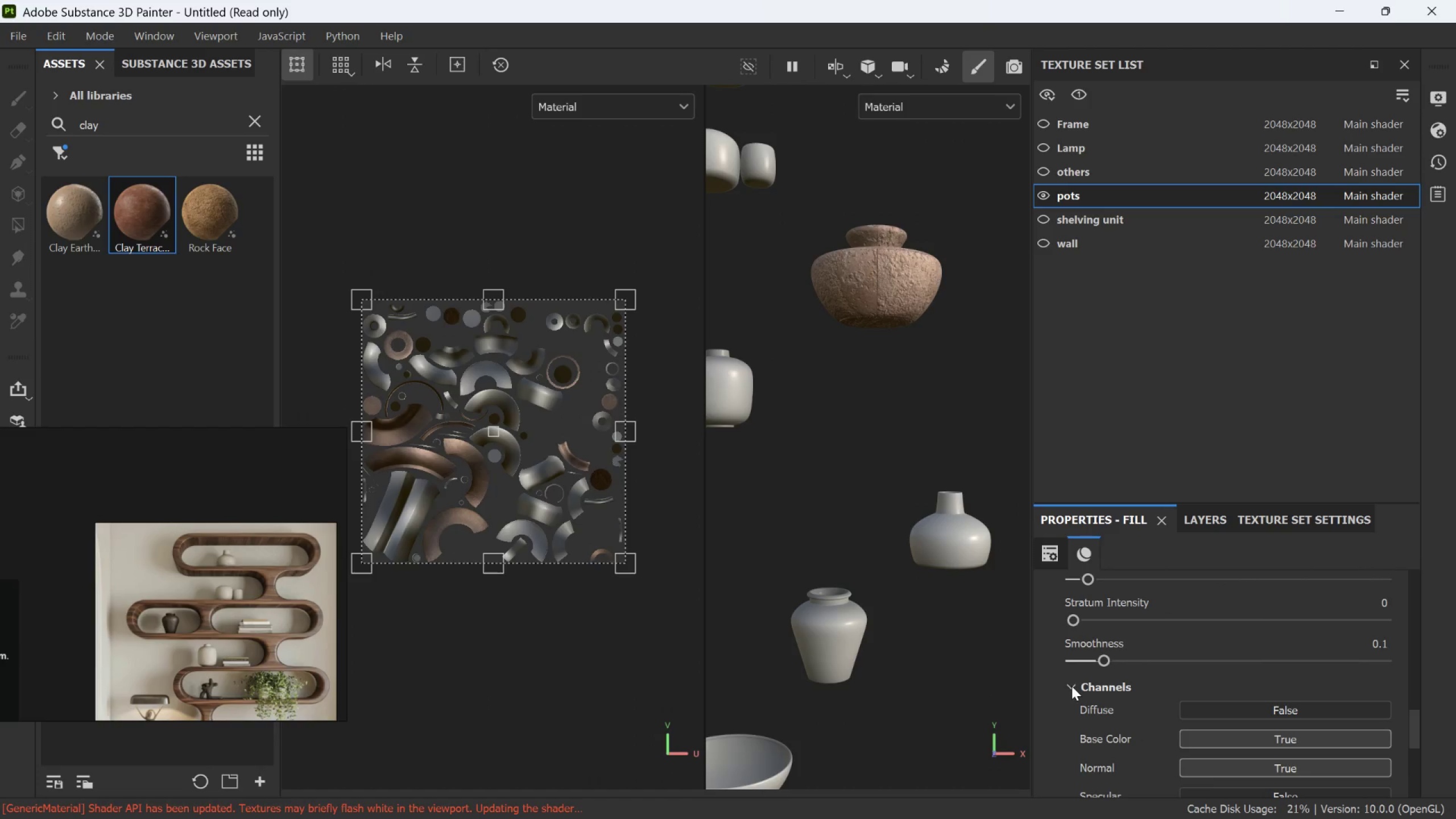 
left_click([1072, 686])
 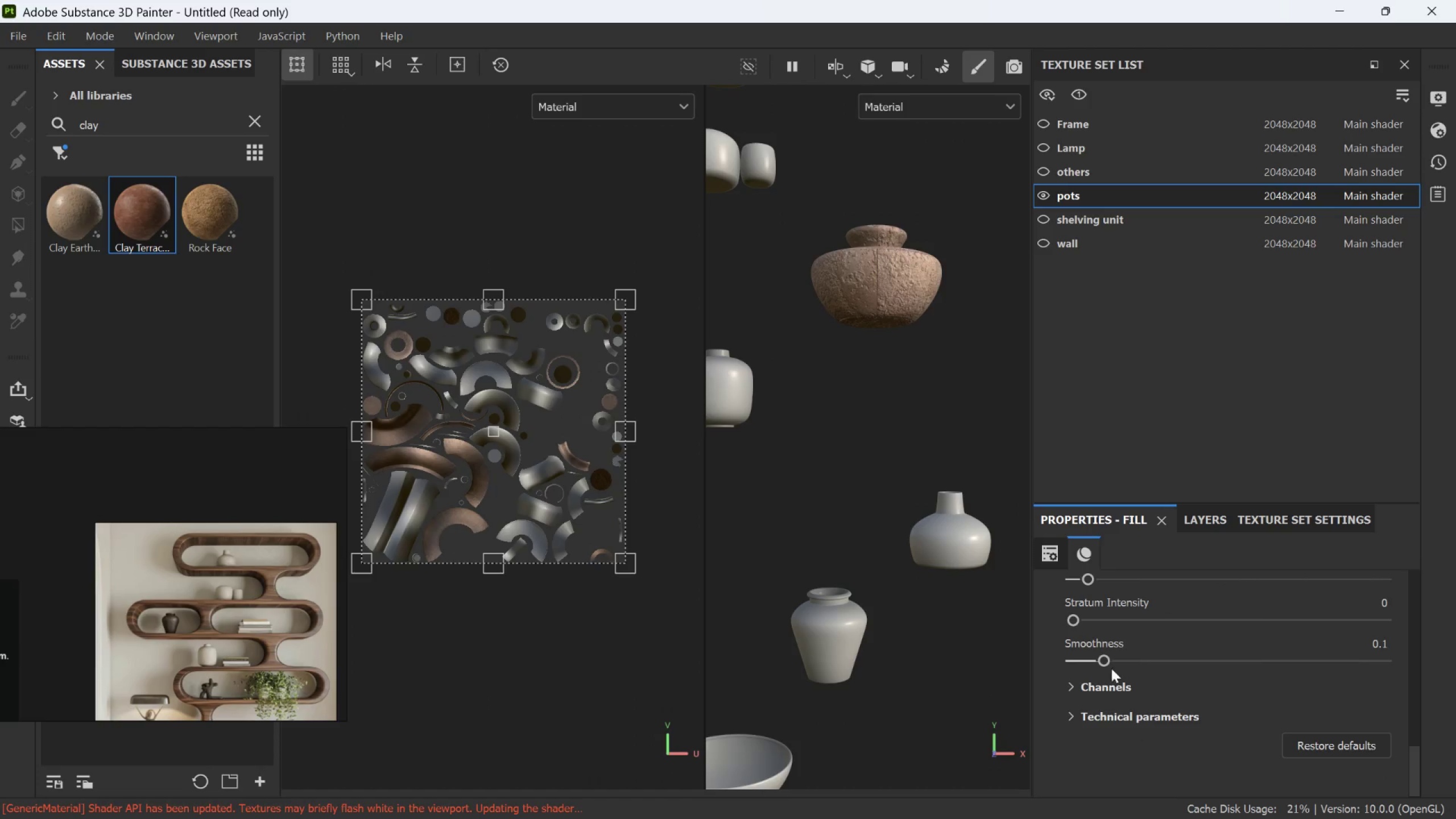 
scroll: coordinate [1136, 656], scroll_direction: up, amount: 8.0
 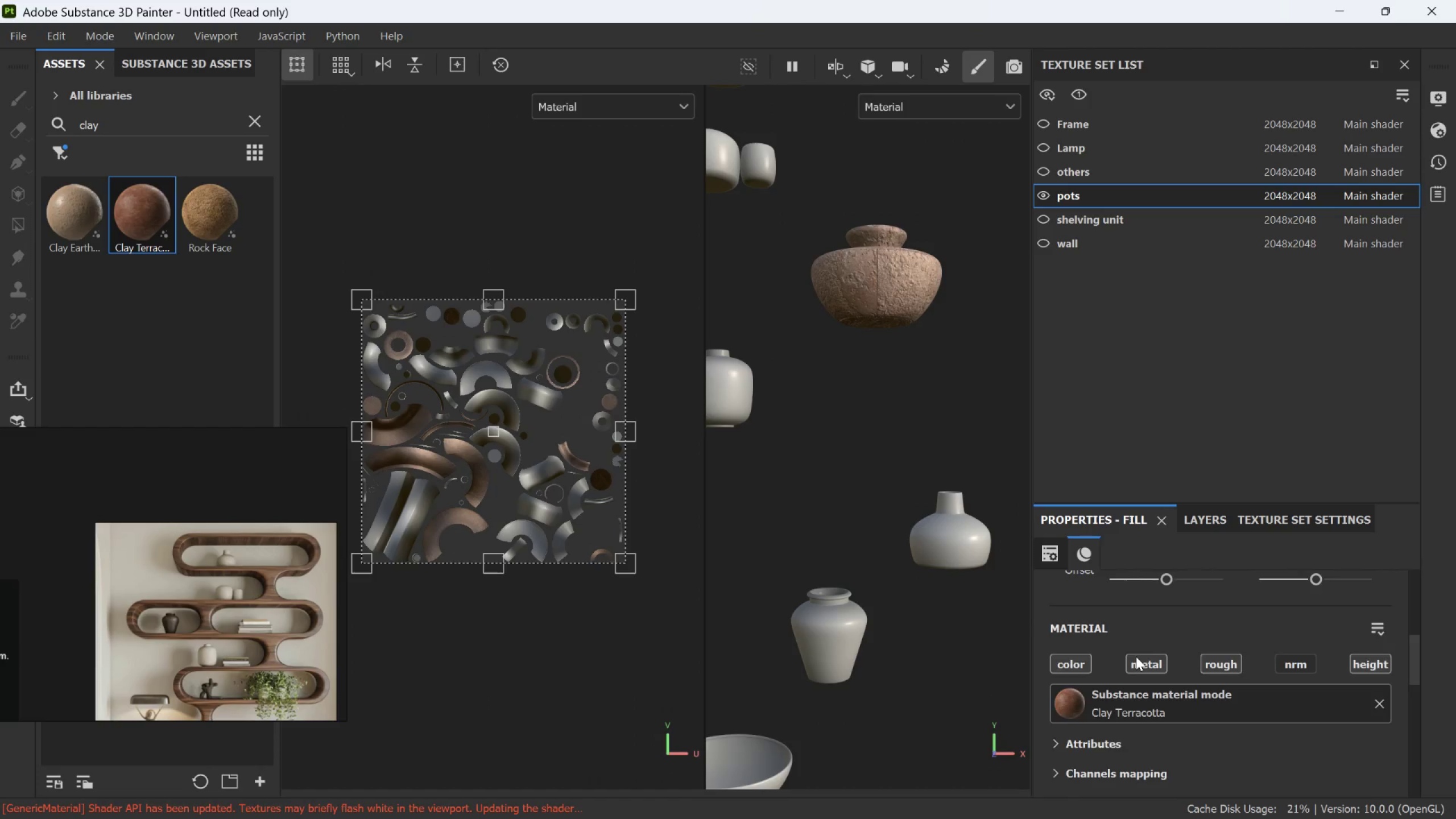 
scroll: coordinate [1136, 656], scroll_direction: down, amount: 2.0
 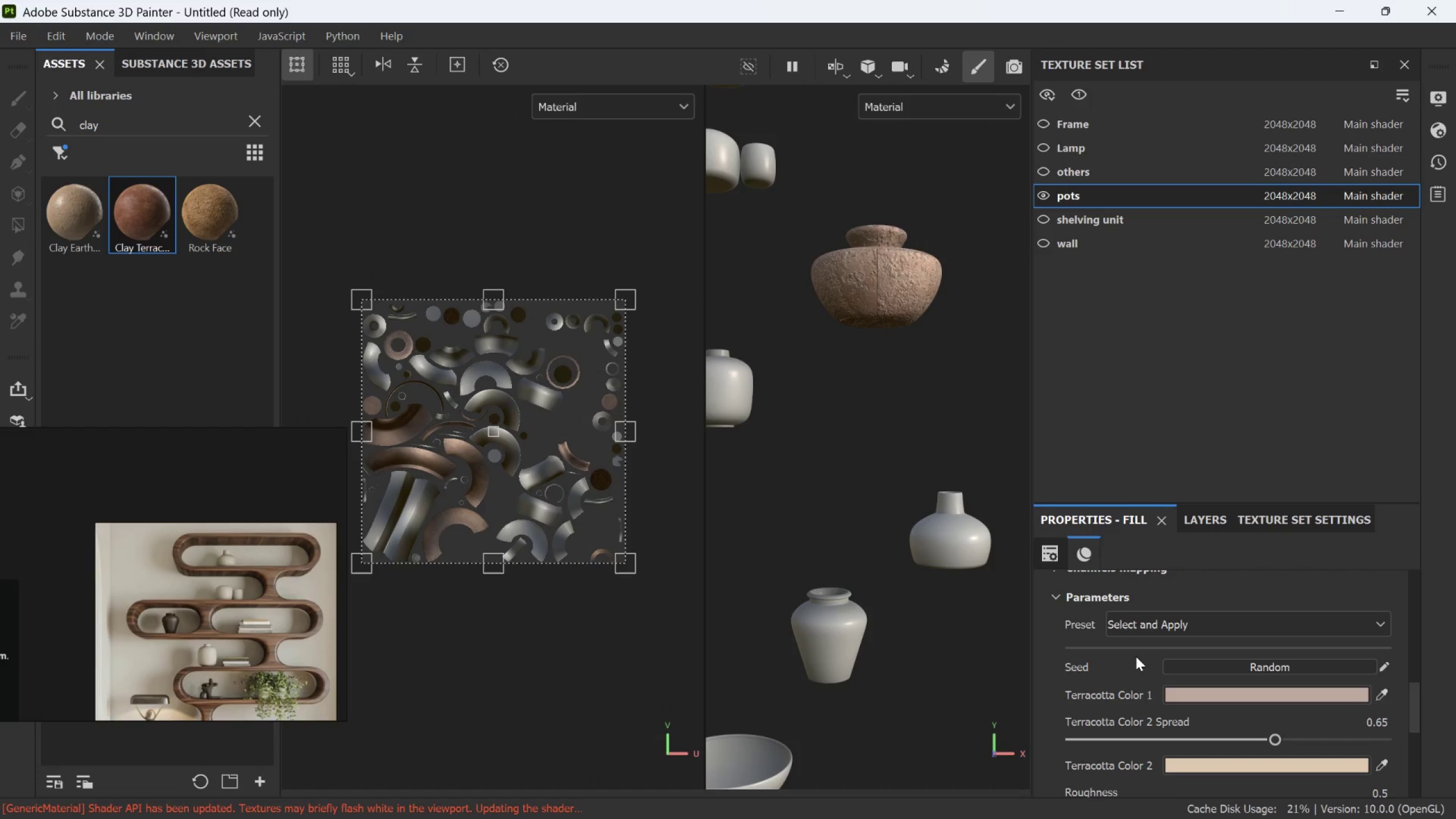 
scroll: coordinate [1136, 656], scroll_direction: up, amount: 1.0
 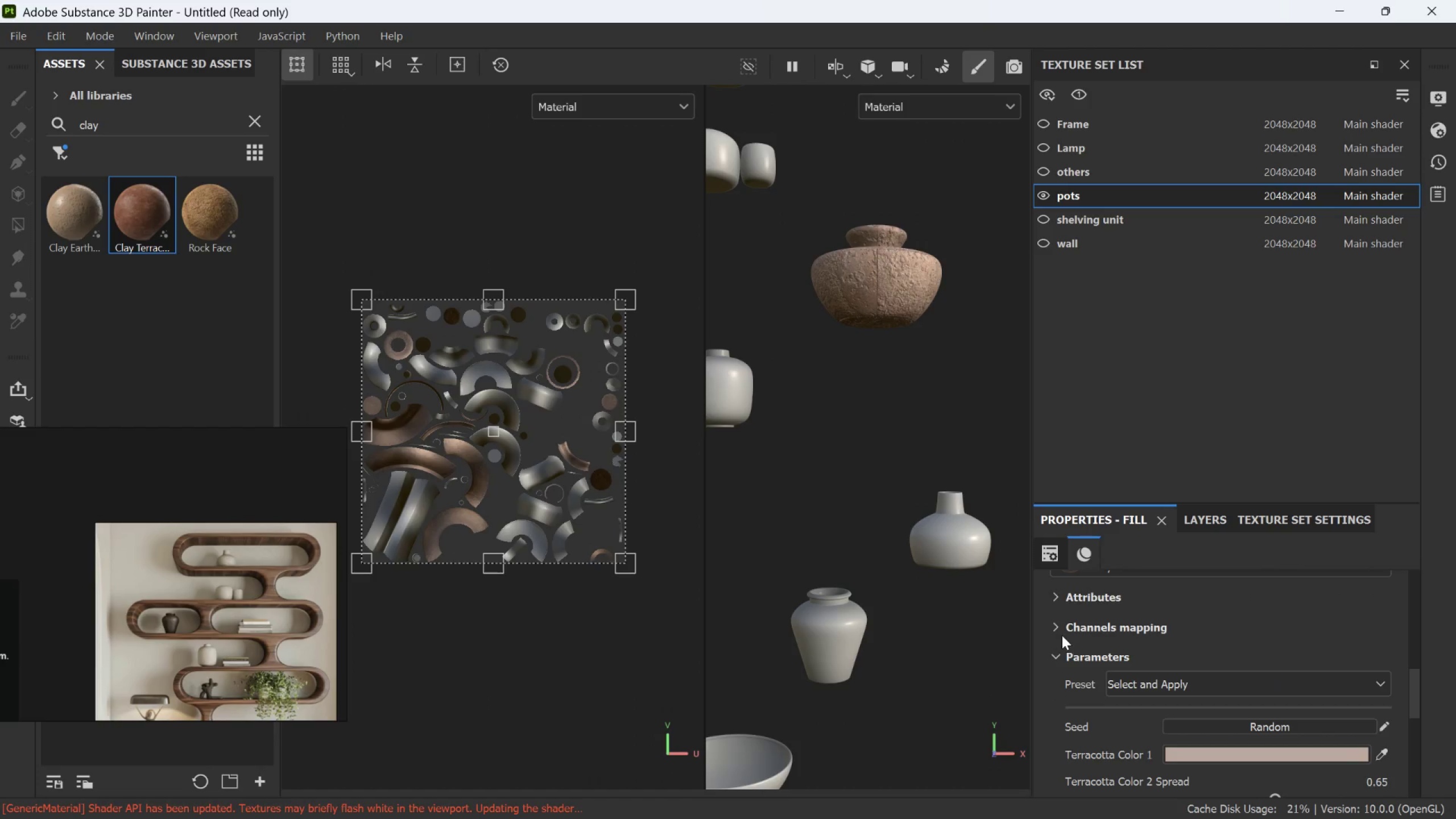 
left_click([1059, 632])
 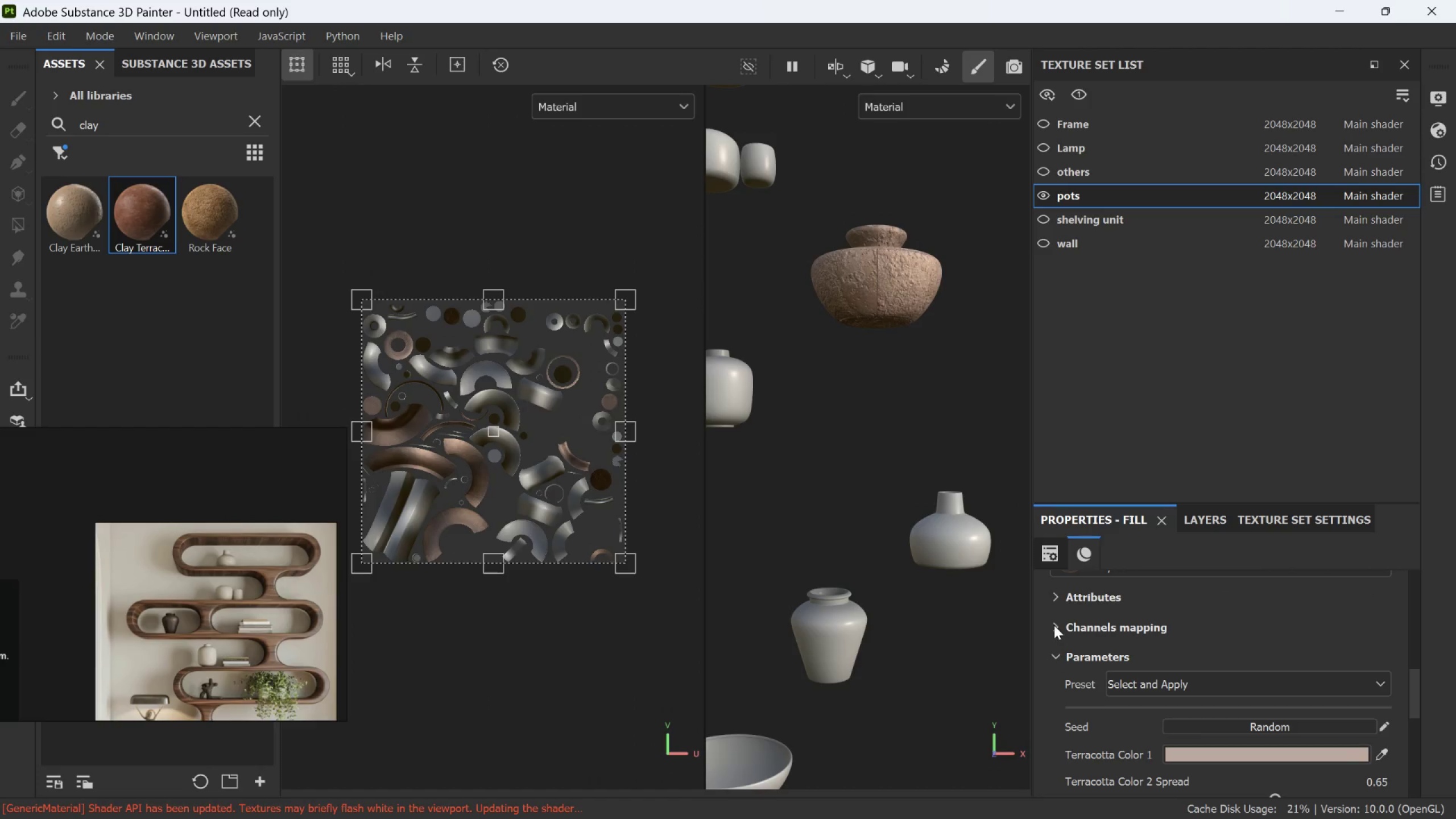 
left_click([1054, 625])
 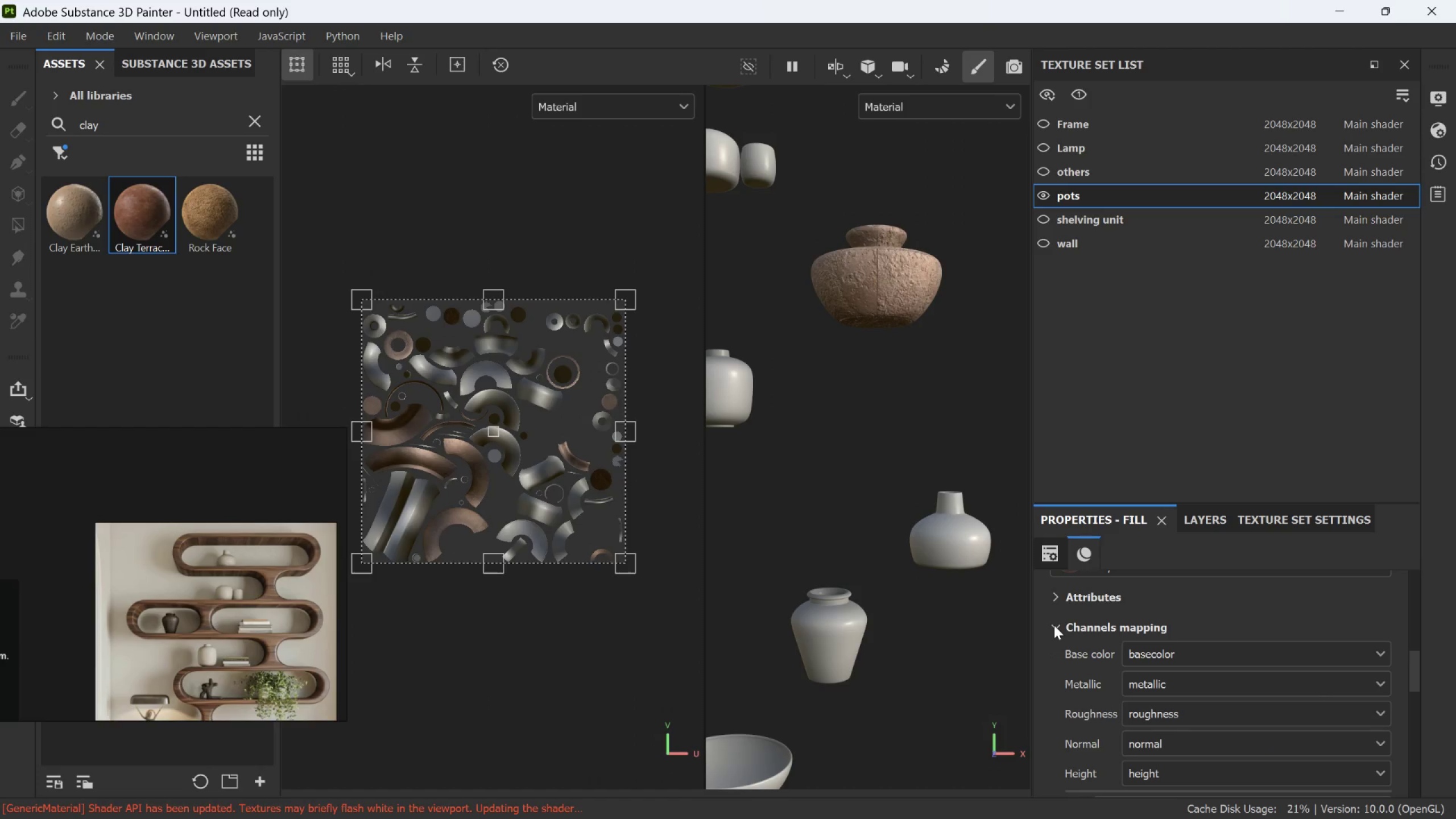 
left_click([1054, 625])
 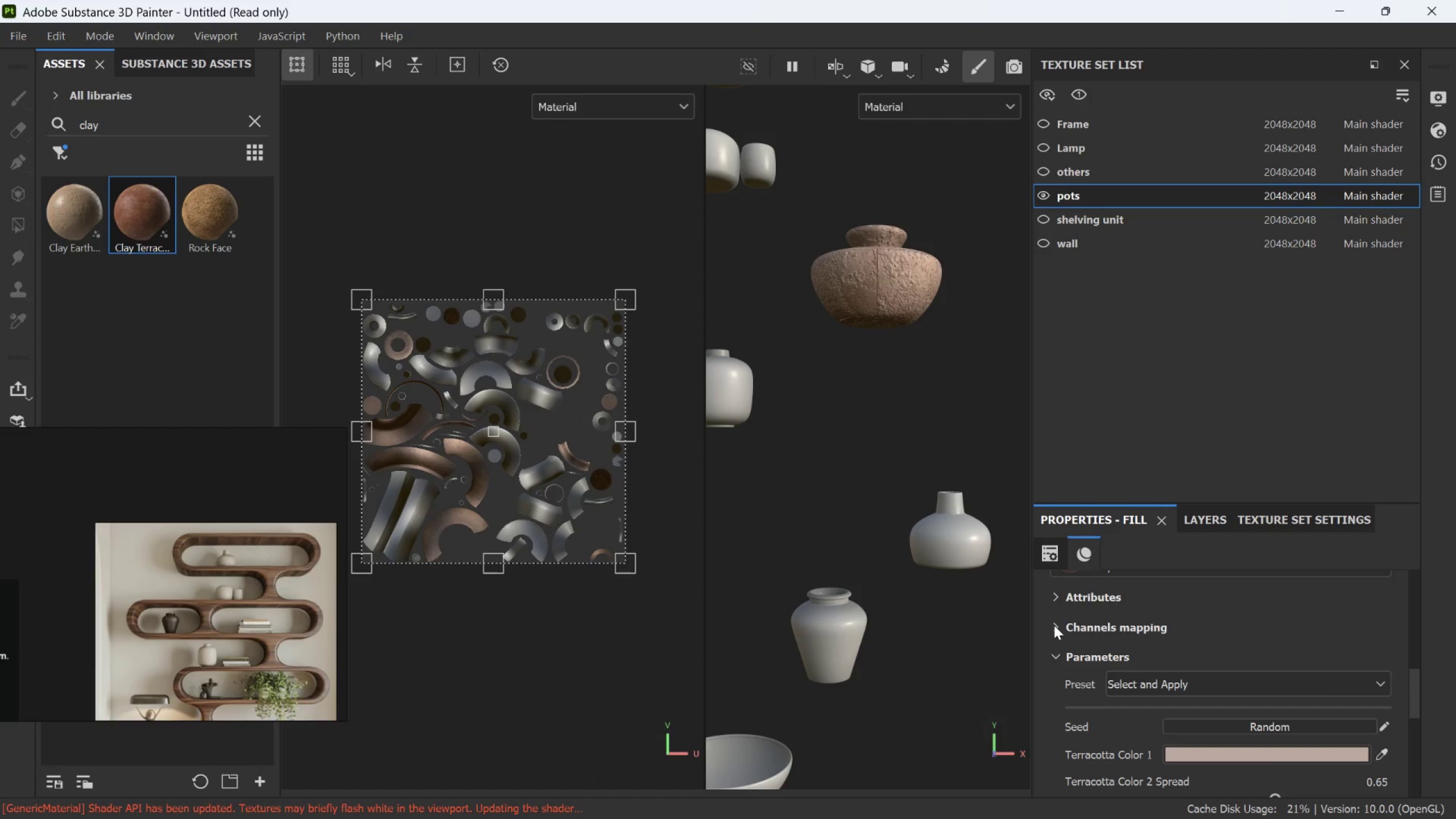 
scroll: coordinate [1061, 638], scroll_direction: up, amount: 1.0
 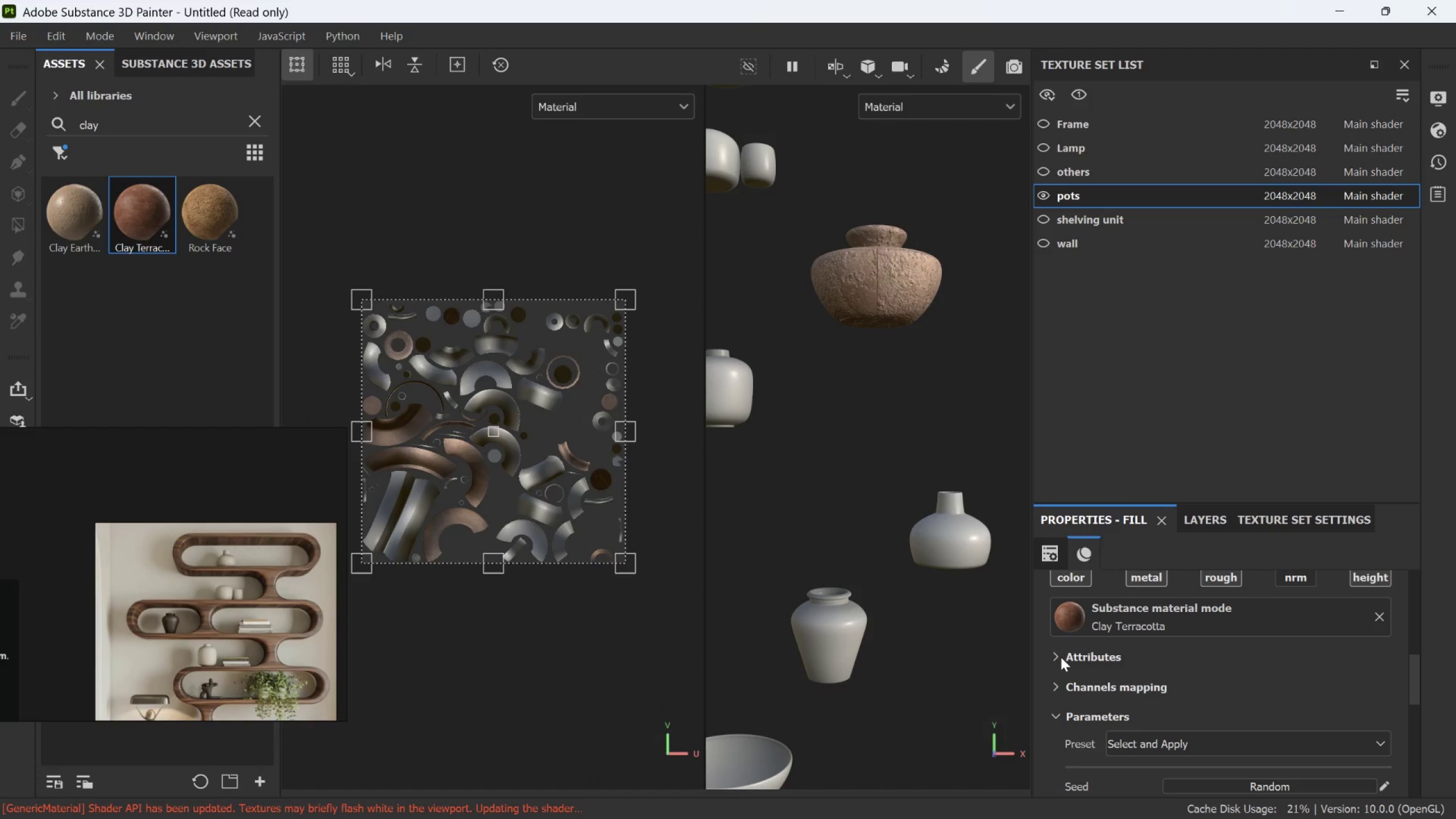 
left_click([1061, 657])
 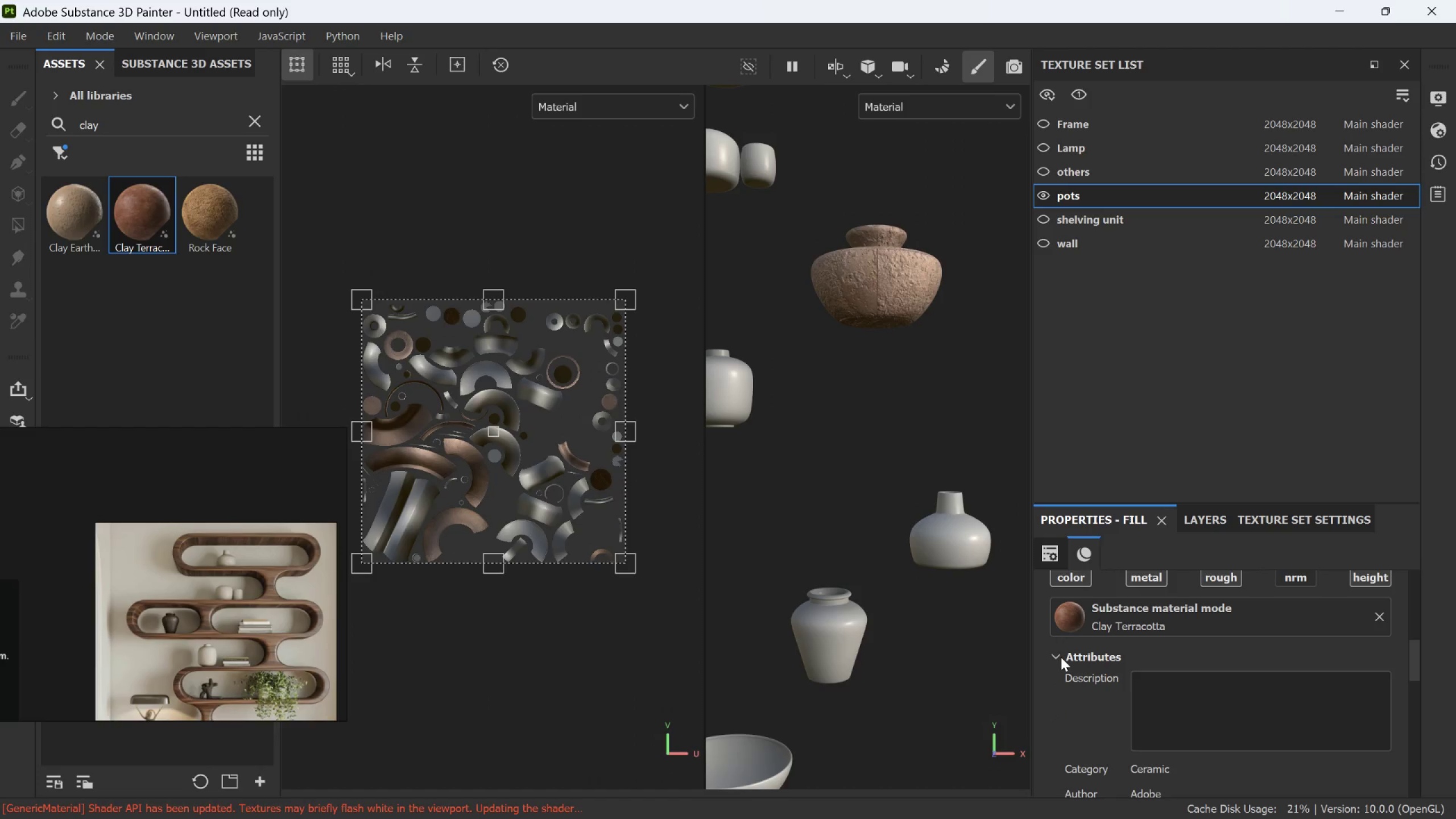 
scroll: coordinate [1061, 657], scroll_direction: down, amount: 5.0
 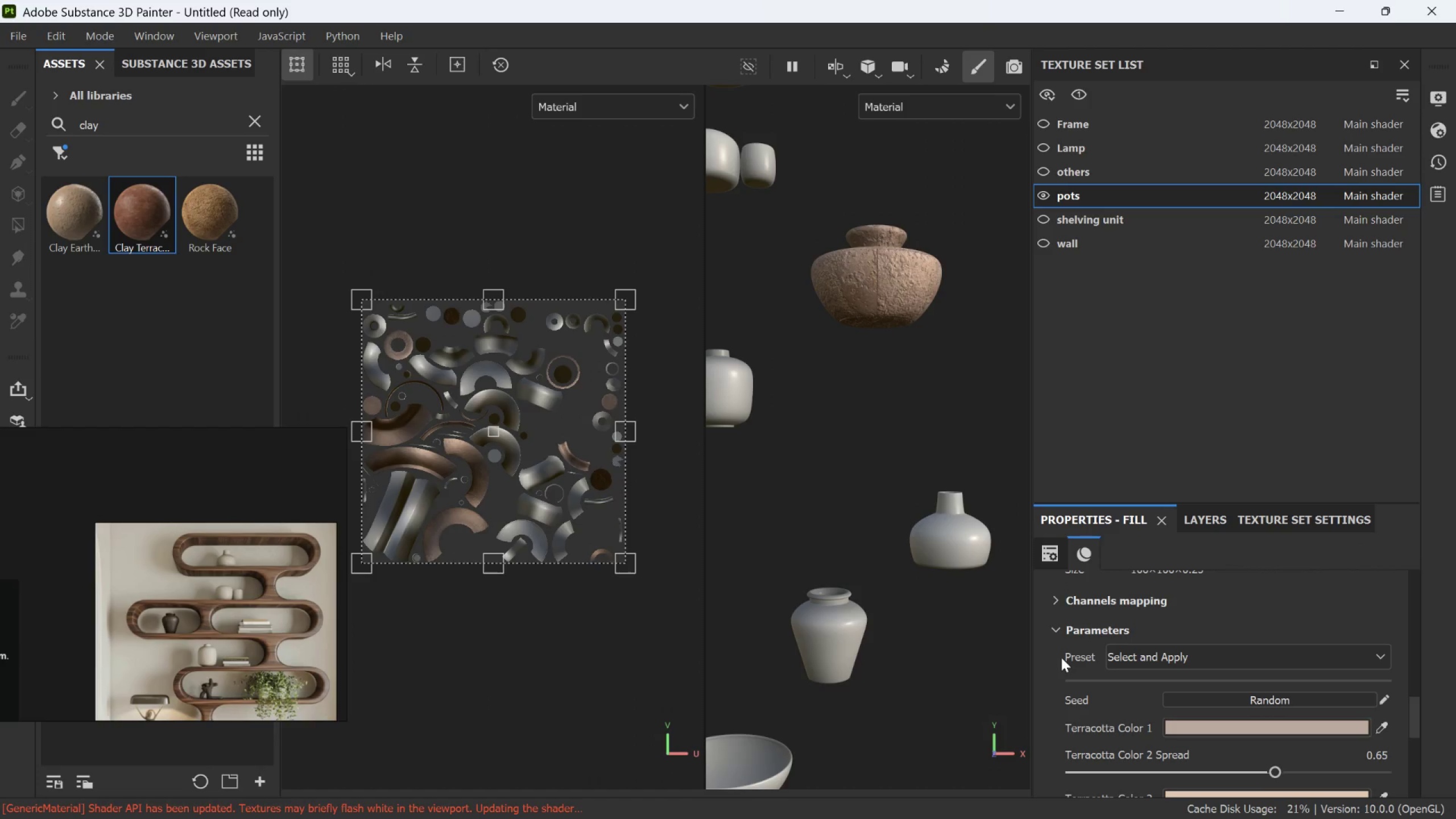 
scroll: coordinate [1061, 657], scroll_direction: up, amount: 1.0
 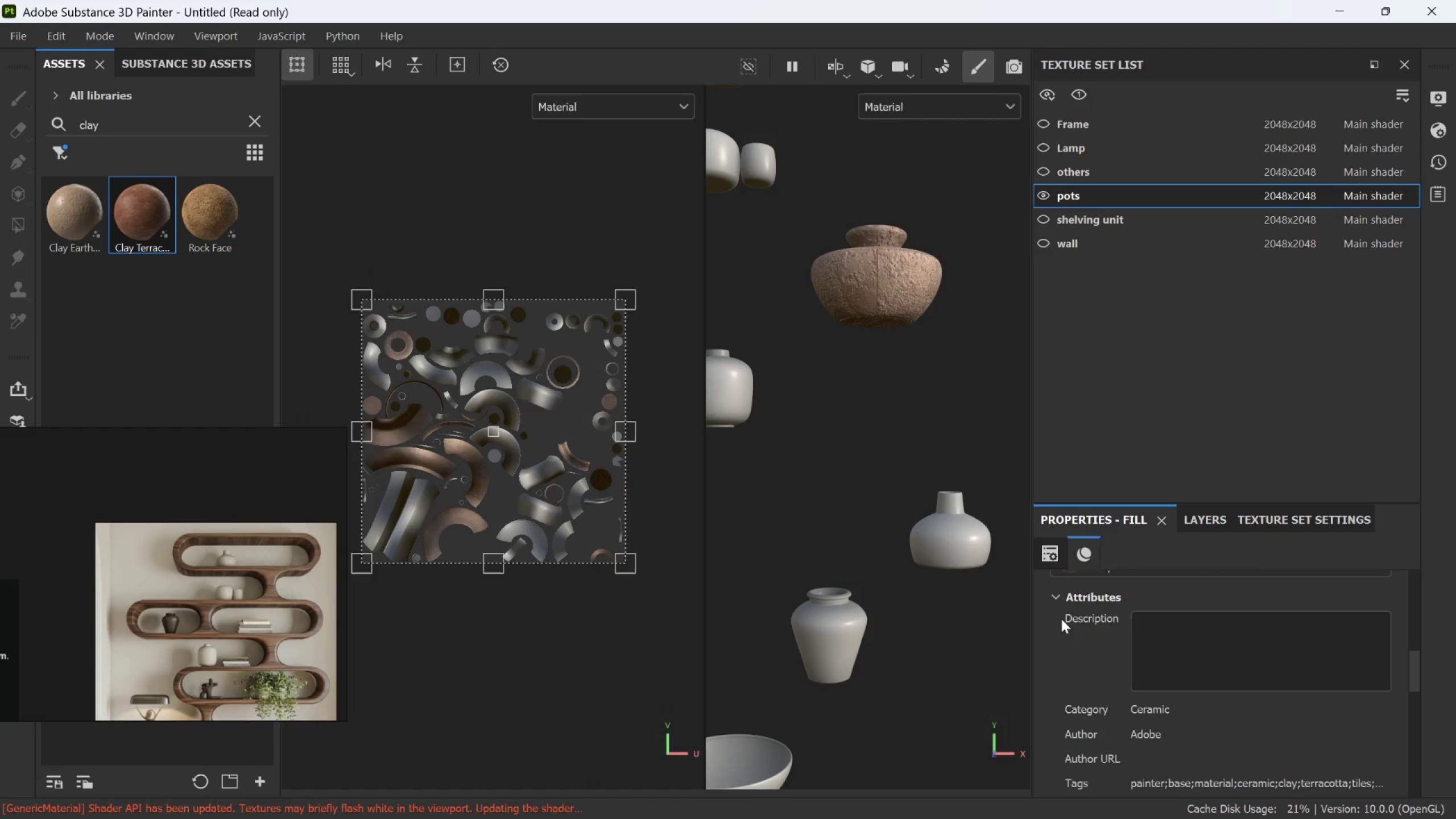 
left_click([1058, 602])
 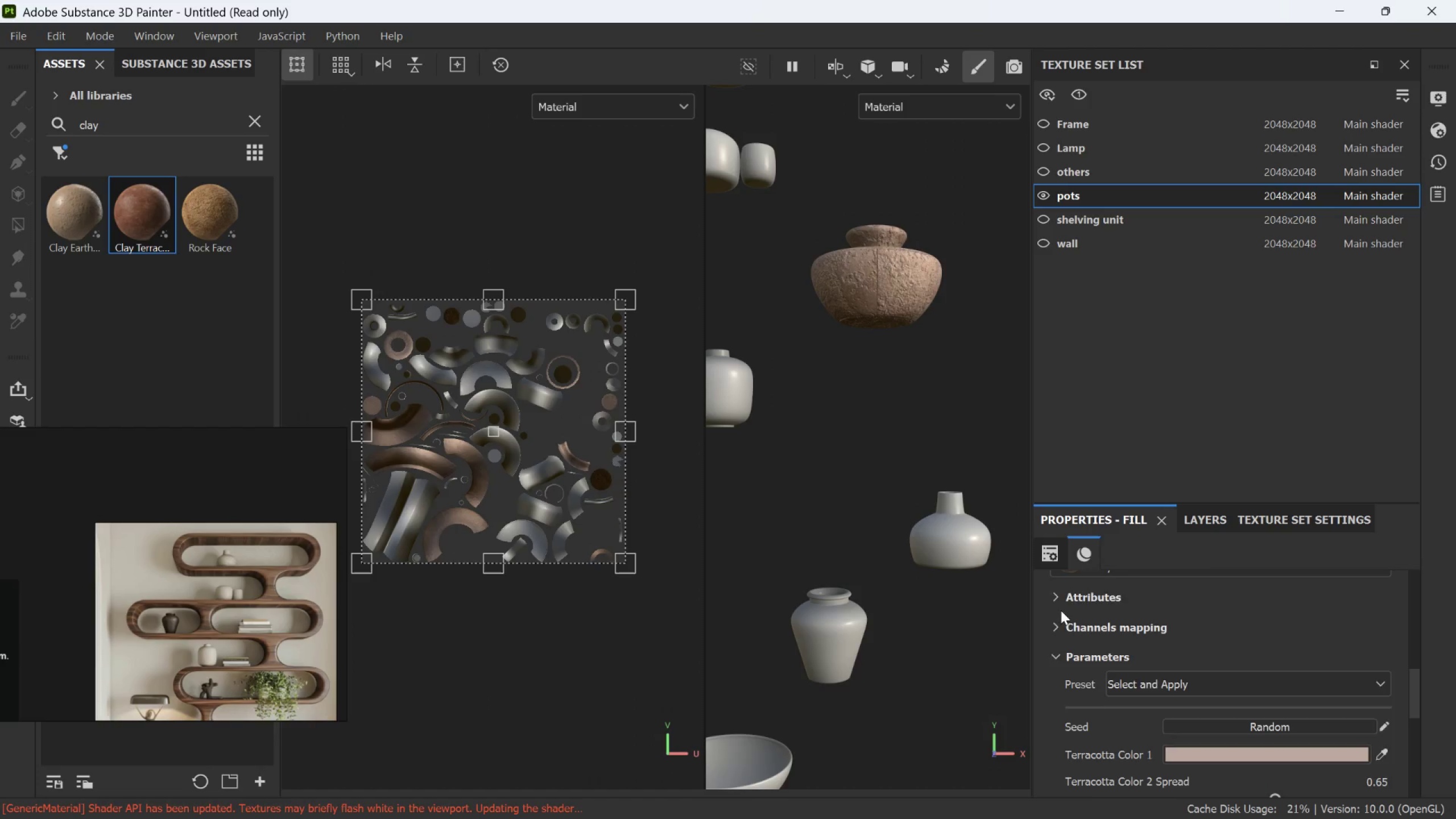 
scroll: coordinate [1094, 652], scroll_direction: down, amount: 8.0
 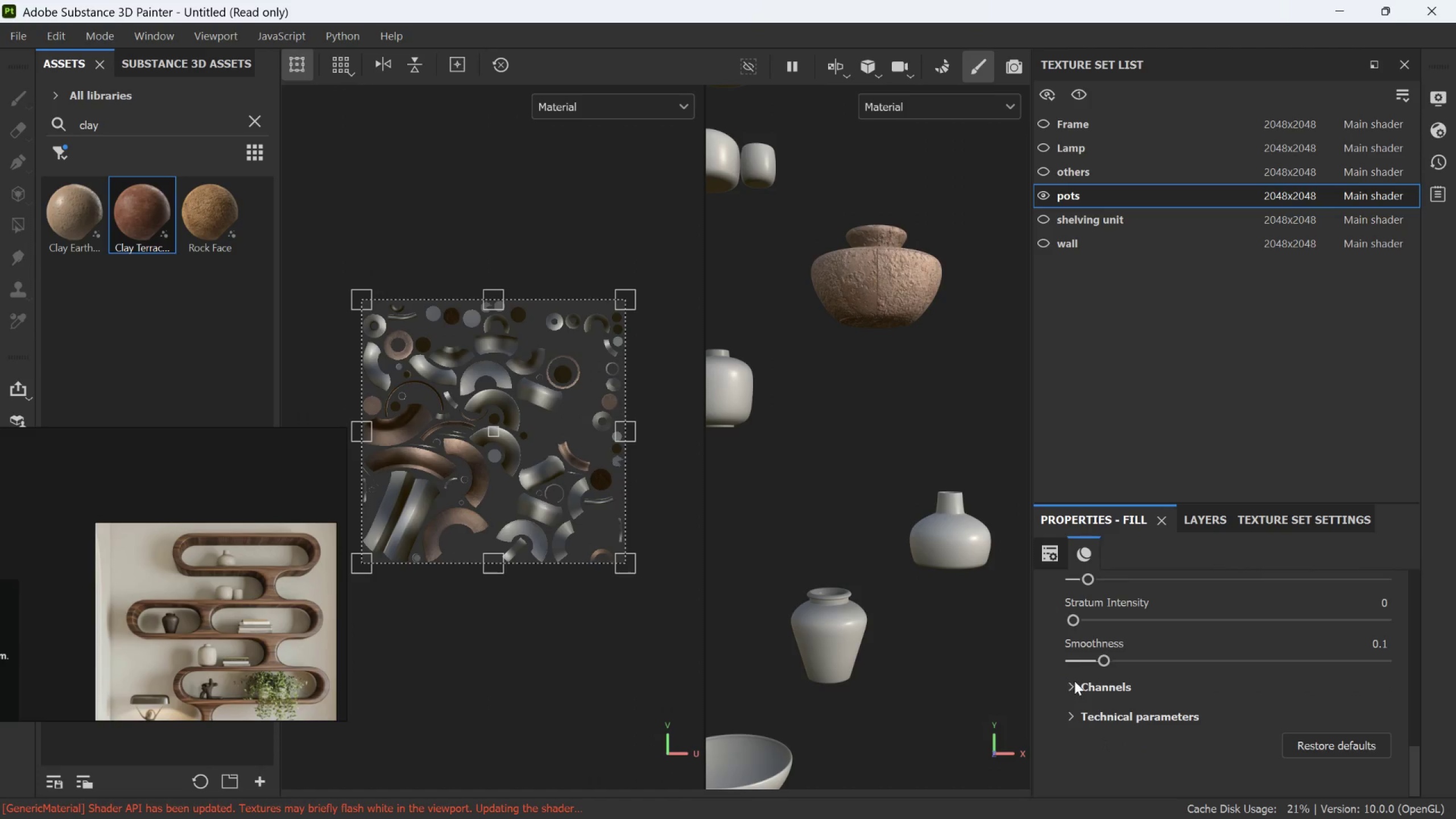 
scroll: coordinate [1077, 680], scroll_direction: up, amount: 2.0
 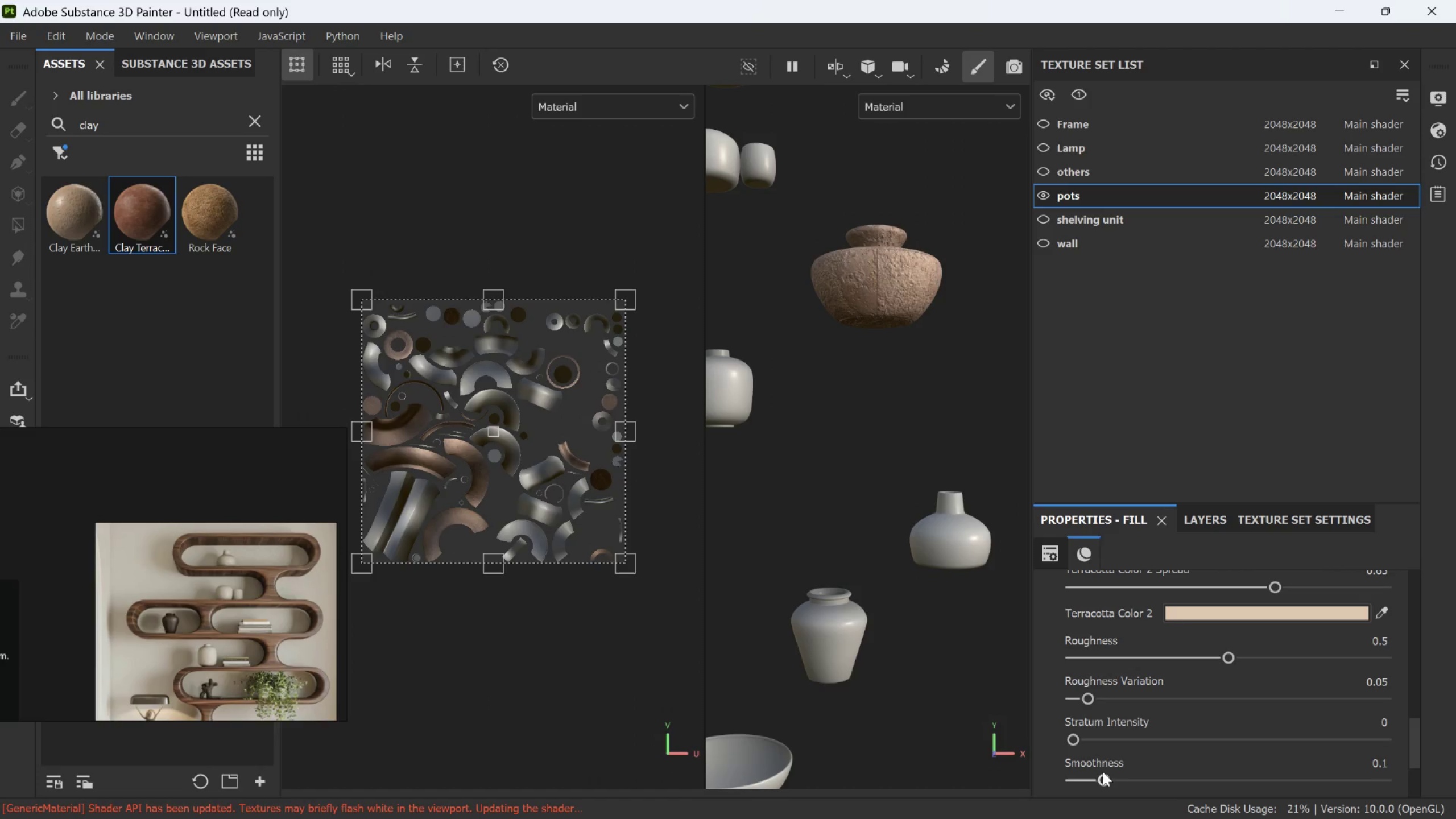 
left_click_drag(start_coordinate=[1103, 776], to_coordinate=[1290, 781])
 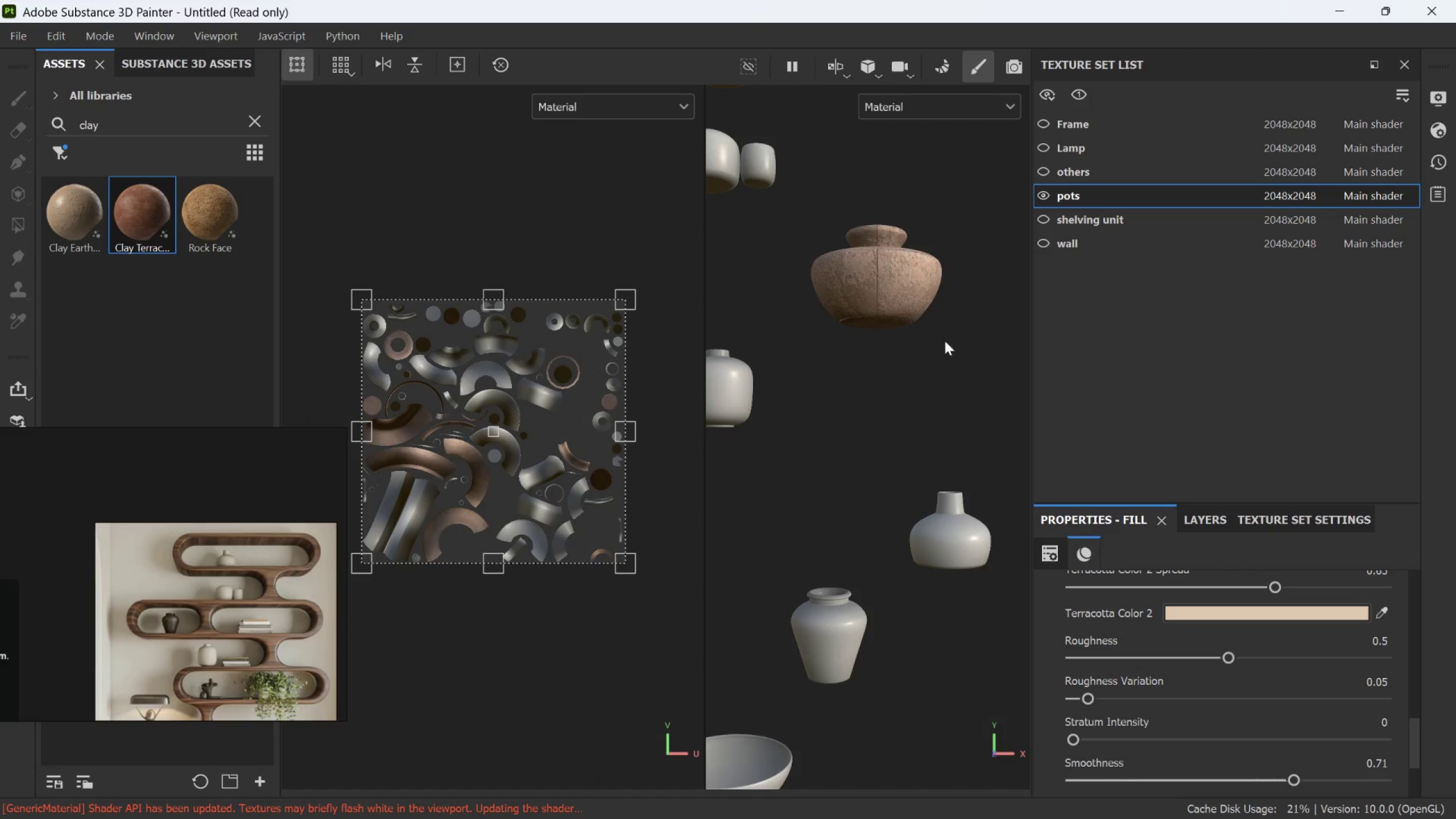 
scroll: coordinate [912, 284], scroll_direction: up, amount: 7.0
 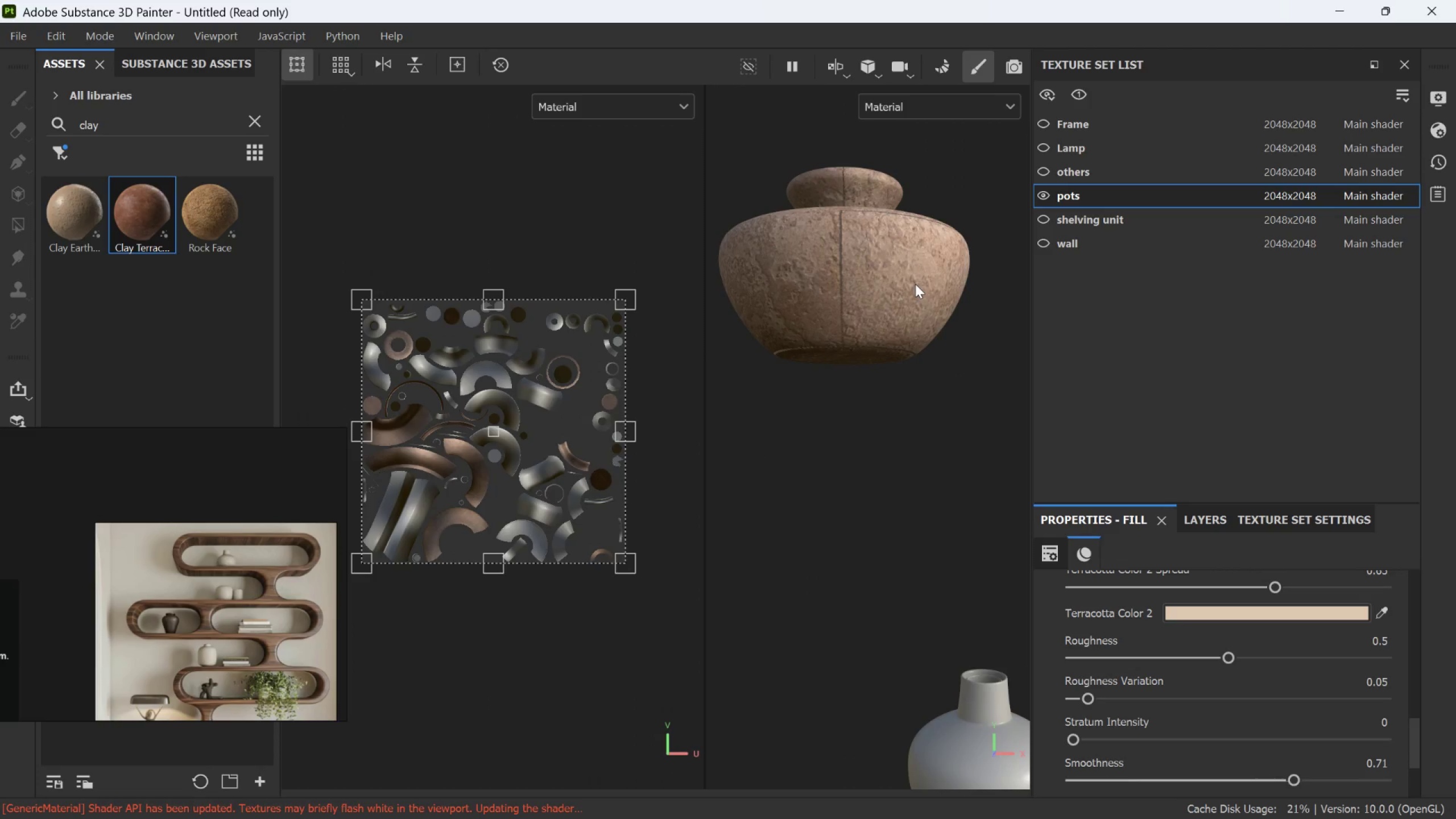 
scroll: coordinate [916, 291], scroll_direction: down, amount: 11.0
 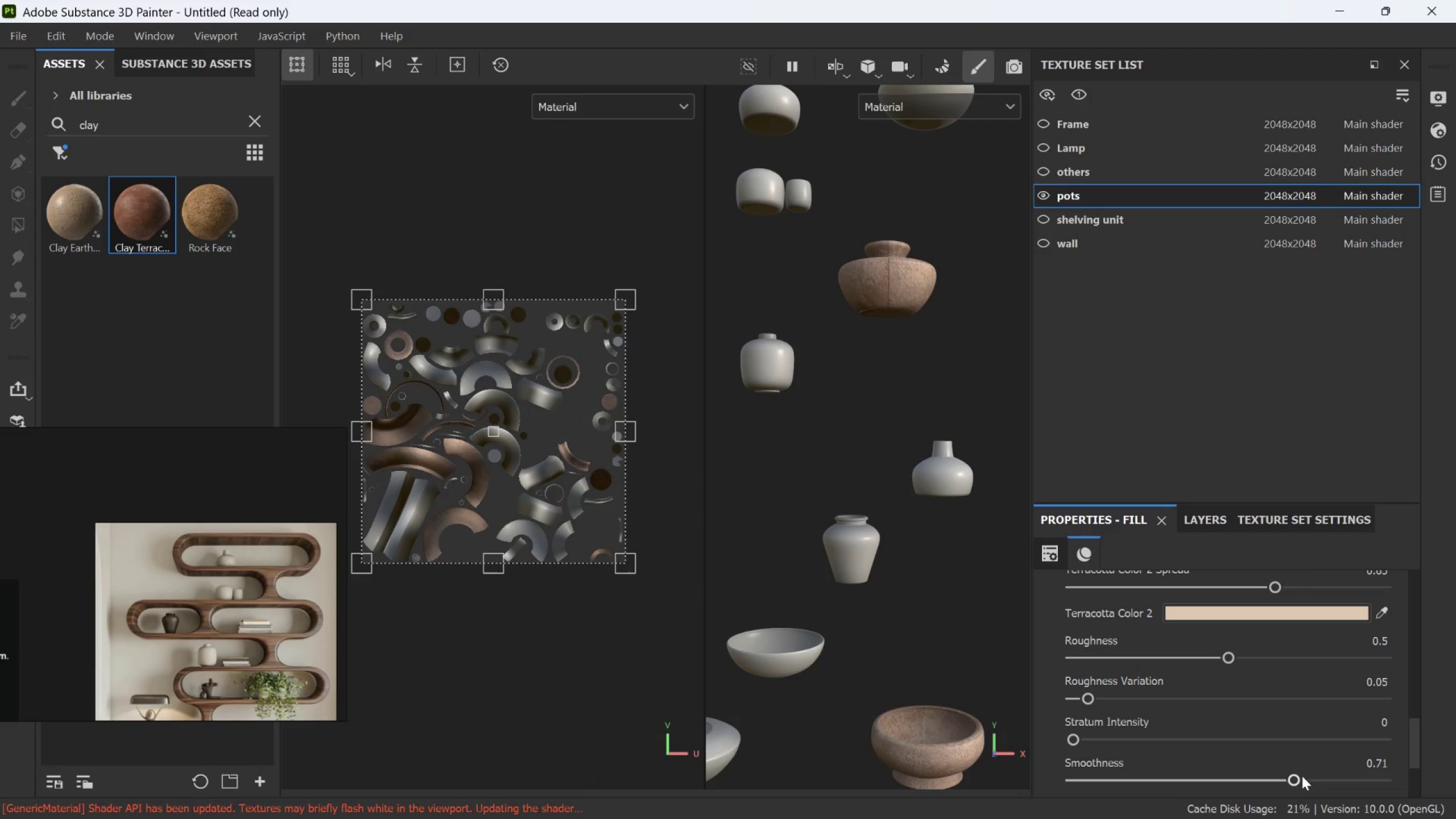 
left_click_drag(start_coordinate=[1293, 779], to_coordinate=[1251, 791])
 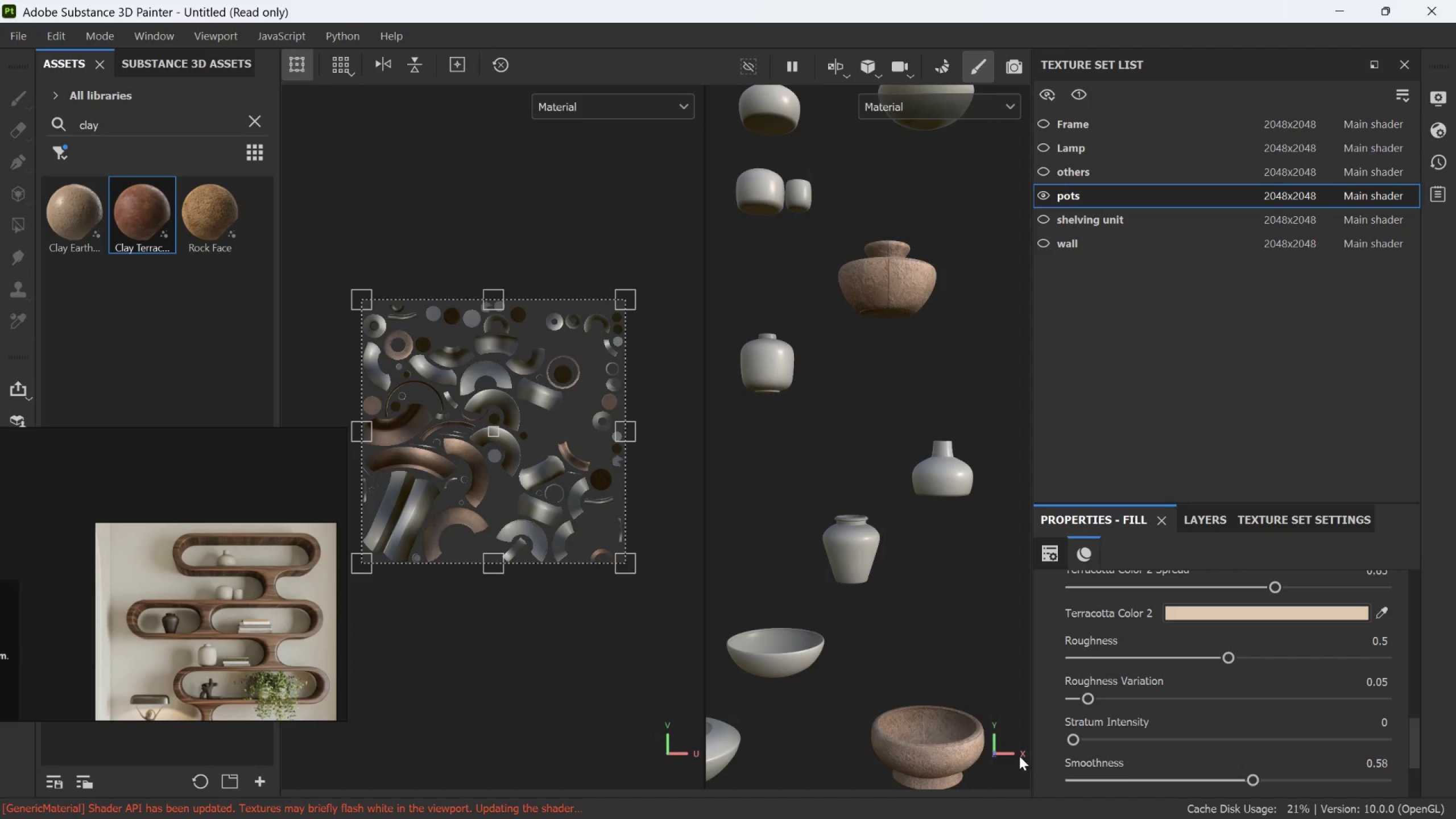 
scroll: coordinate [925, 748], scroll_direction: none, amount: 0.0
 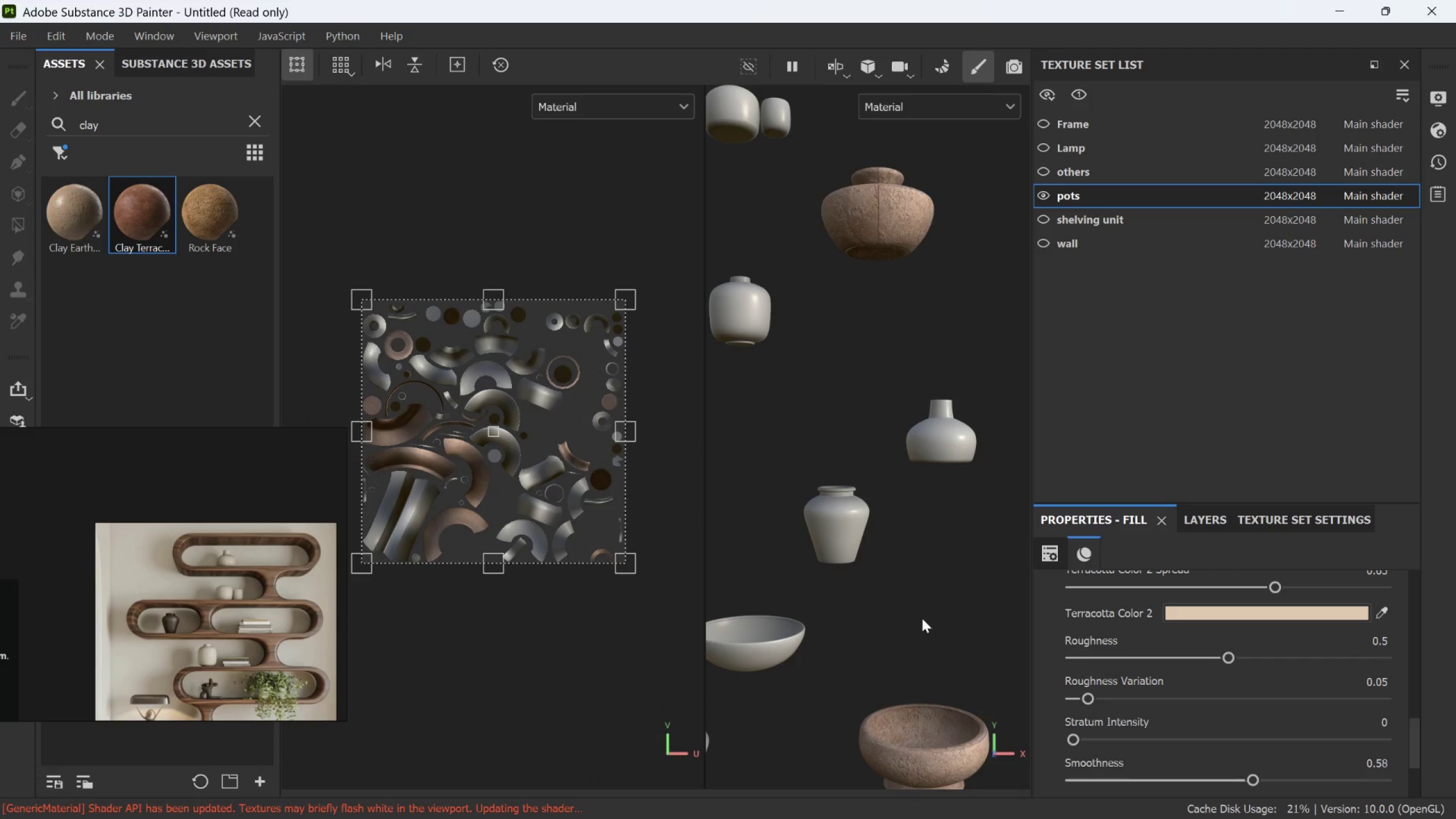 
scroll: coordinate [890, 197], scroll_direction: up, amount: 12.0
 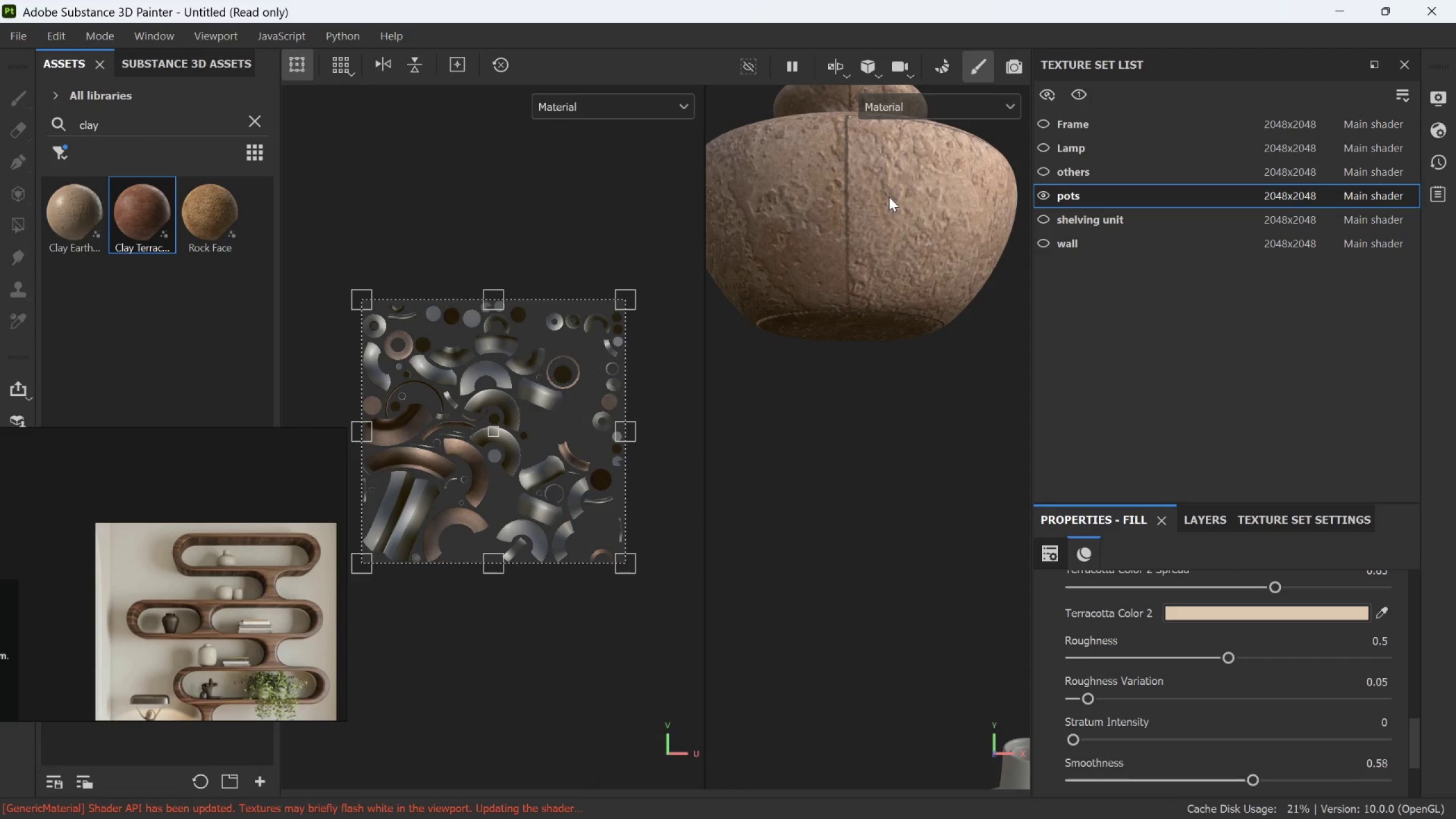 
hold_key(key=AltLeft, duration=1.83)
left_click_drag(start_coordinate=[876, 223], to_coordinate=[774, 280])
 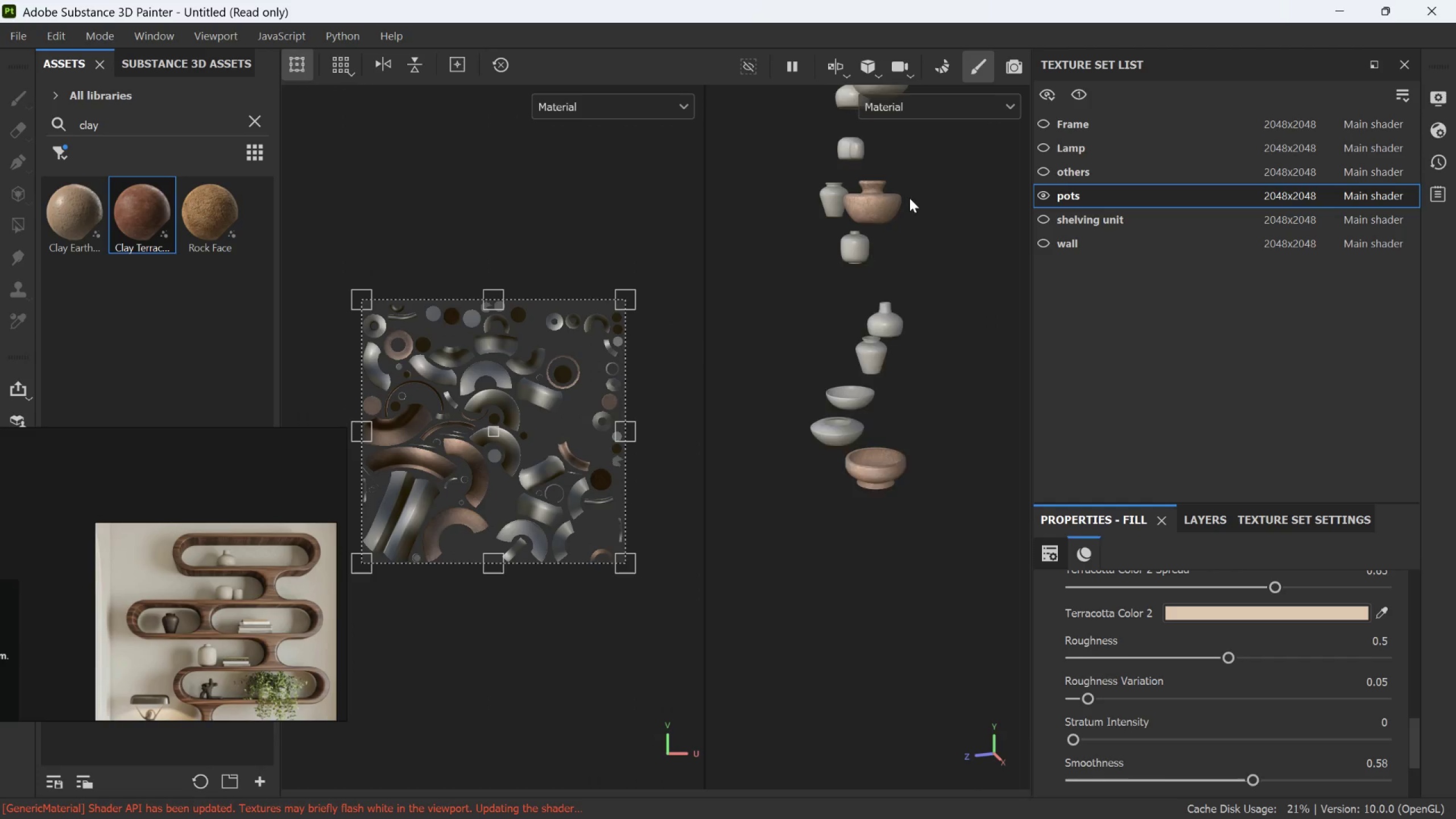 
scroll: coordinate [887, 199], scroll_direction: down, amount: 21.0
 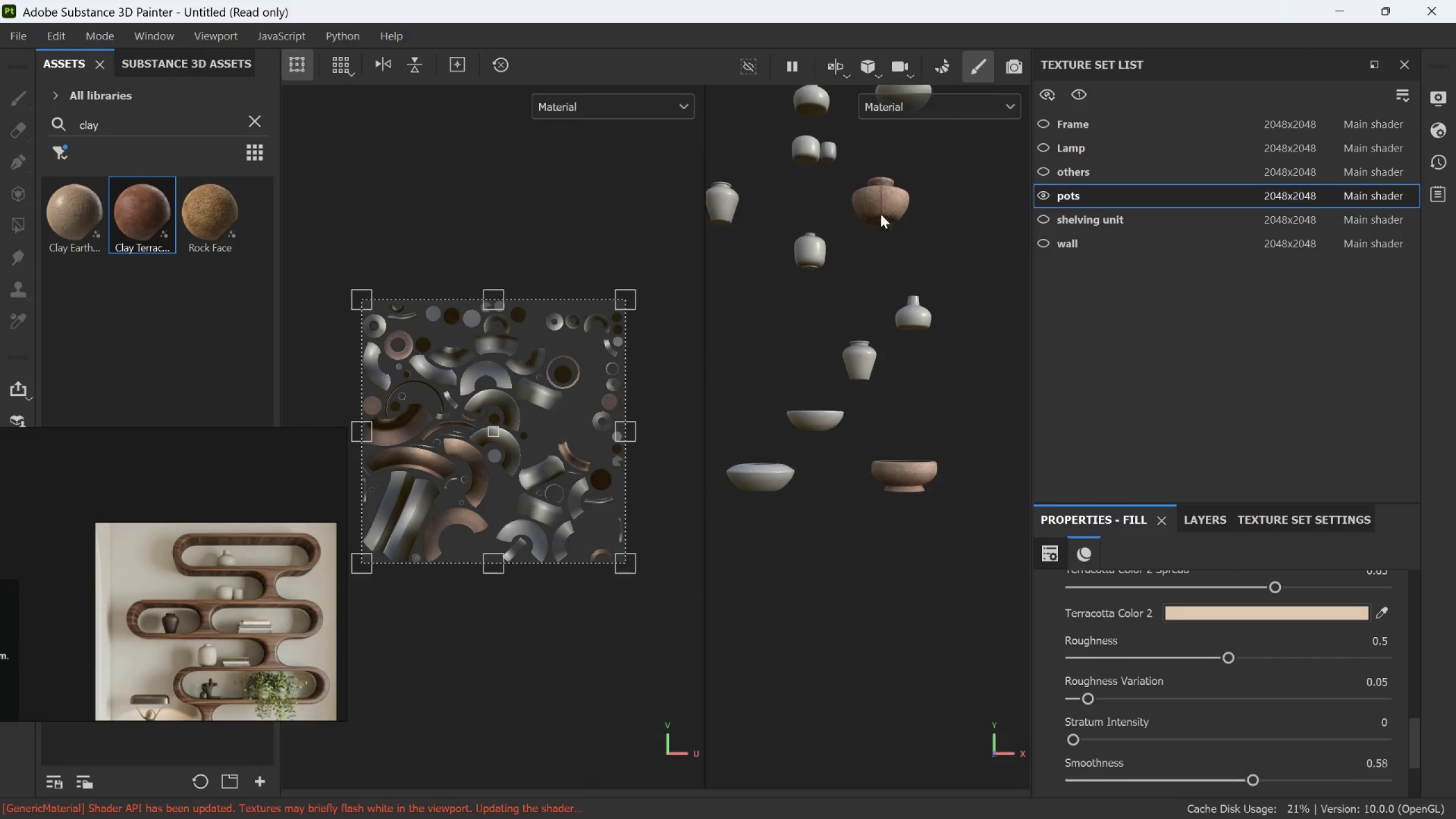 
hold_key(key=AltLeft, duration=1.42)
left_click_drag(start_coordinate=[868, 201], to_coordinate=[1037, 264])
 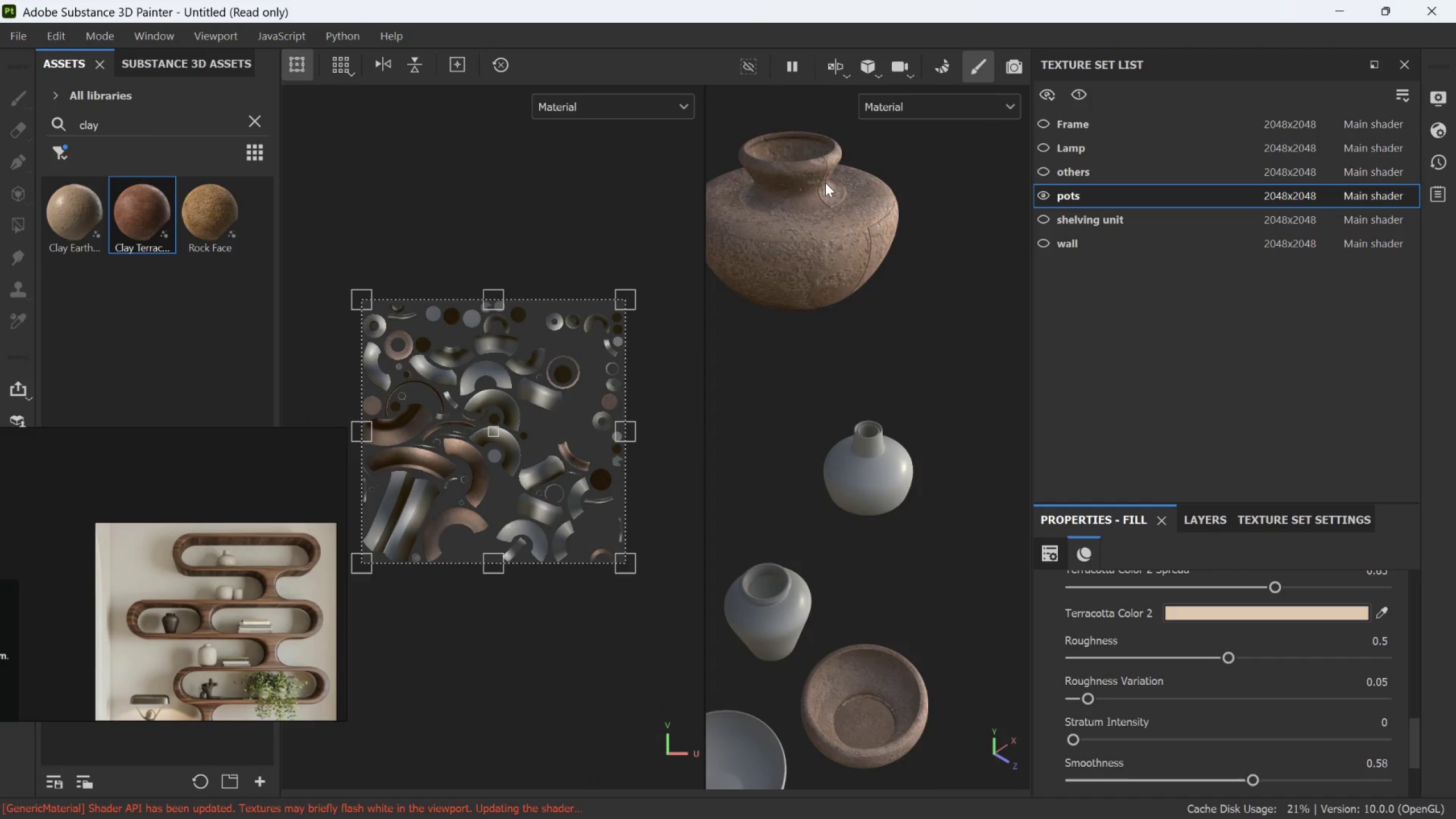 
scroll: coordinate [825, 183], scroll_direction: up, amount: 14.0
 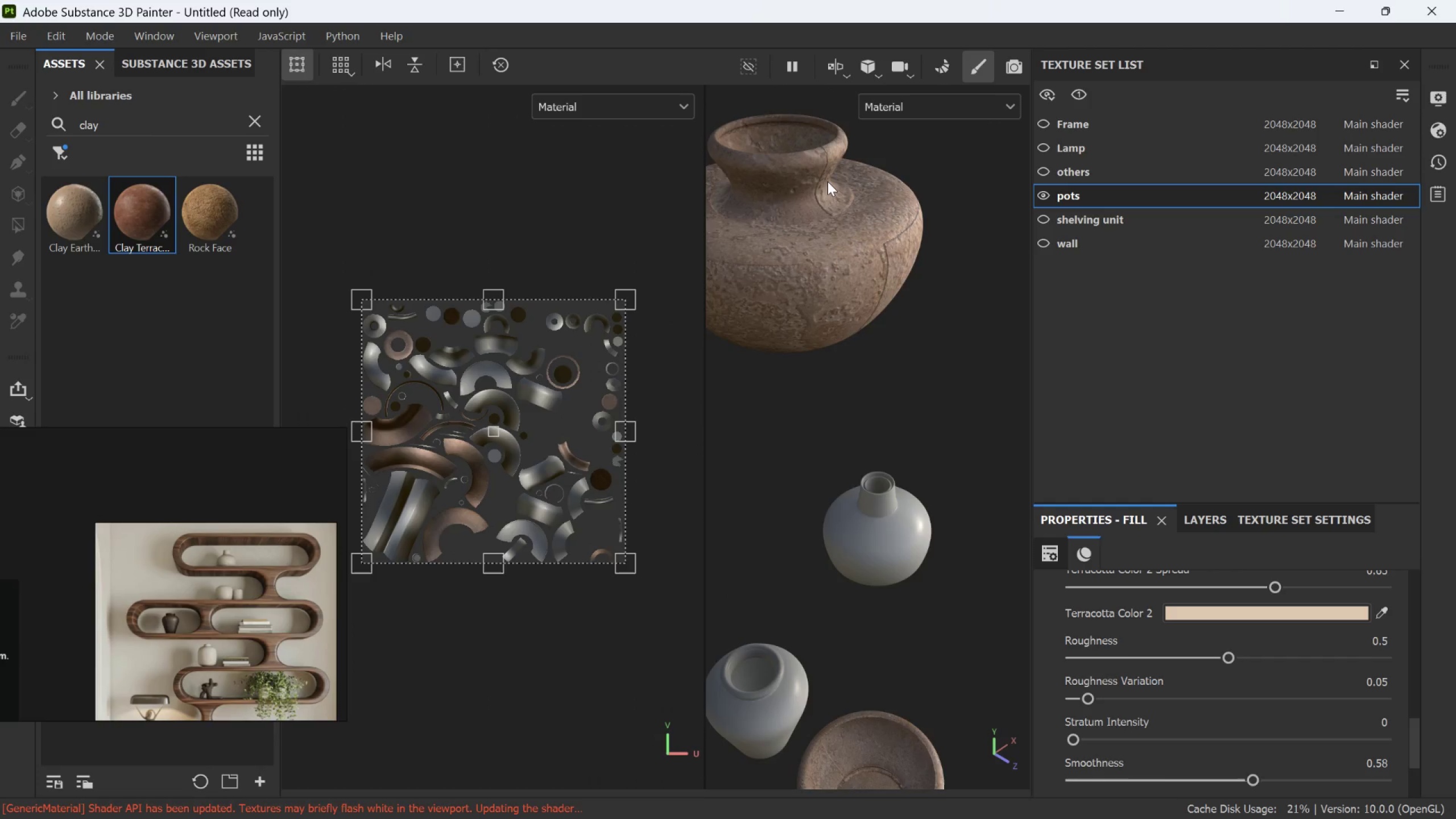 
scroll: coordinate [831, 181], scroll_direction: down, amount: 3.0
 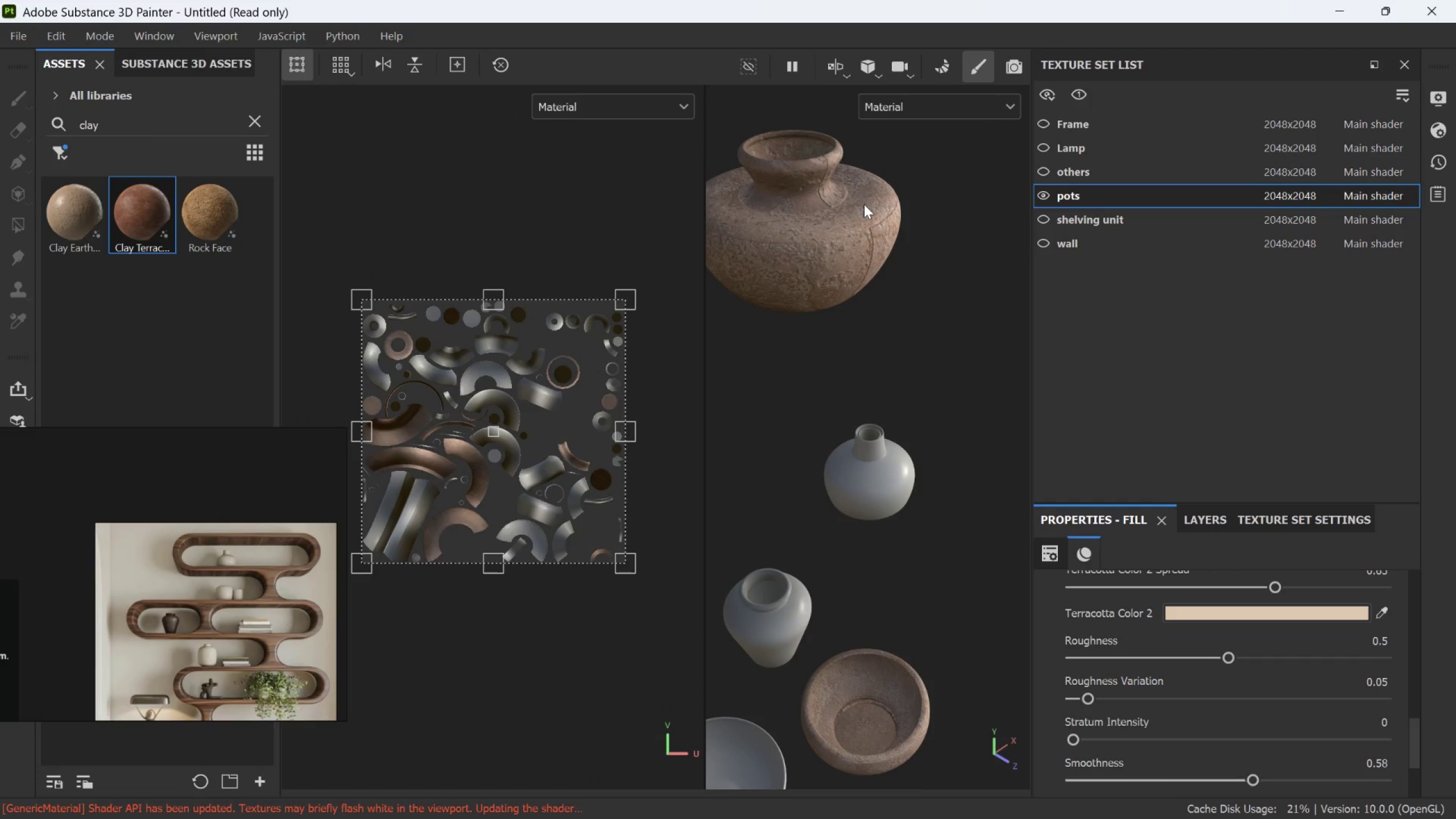 
scroll: coordinate [863, 209], scroll_direction: up, amount: 7.0
 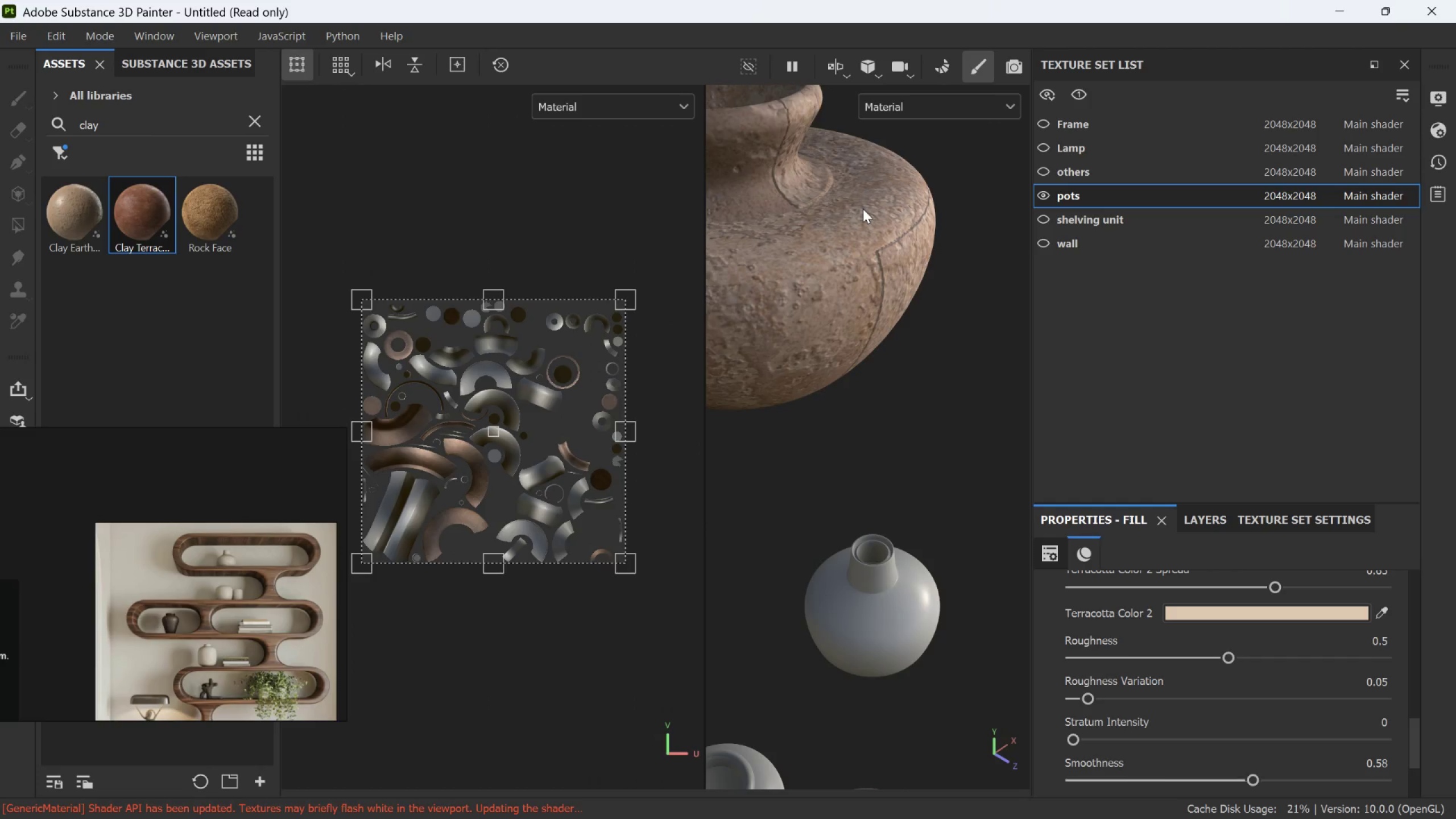 
hold_key(key=AltLeft, duration=1.0)
left_click_drag(start_coordinate=[861, 210], to_coordinate=[858, 200])
 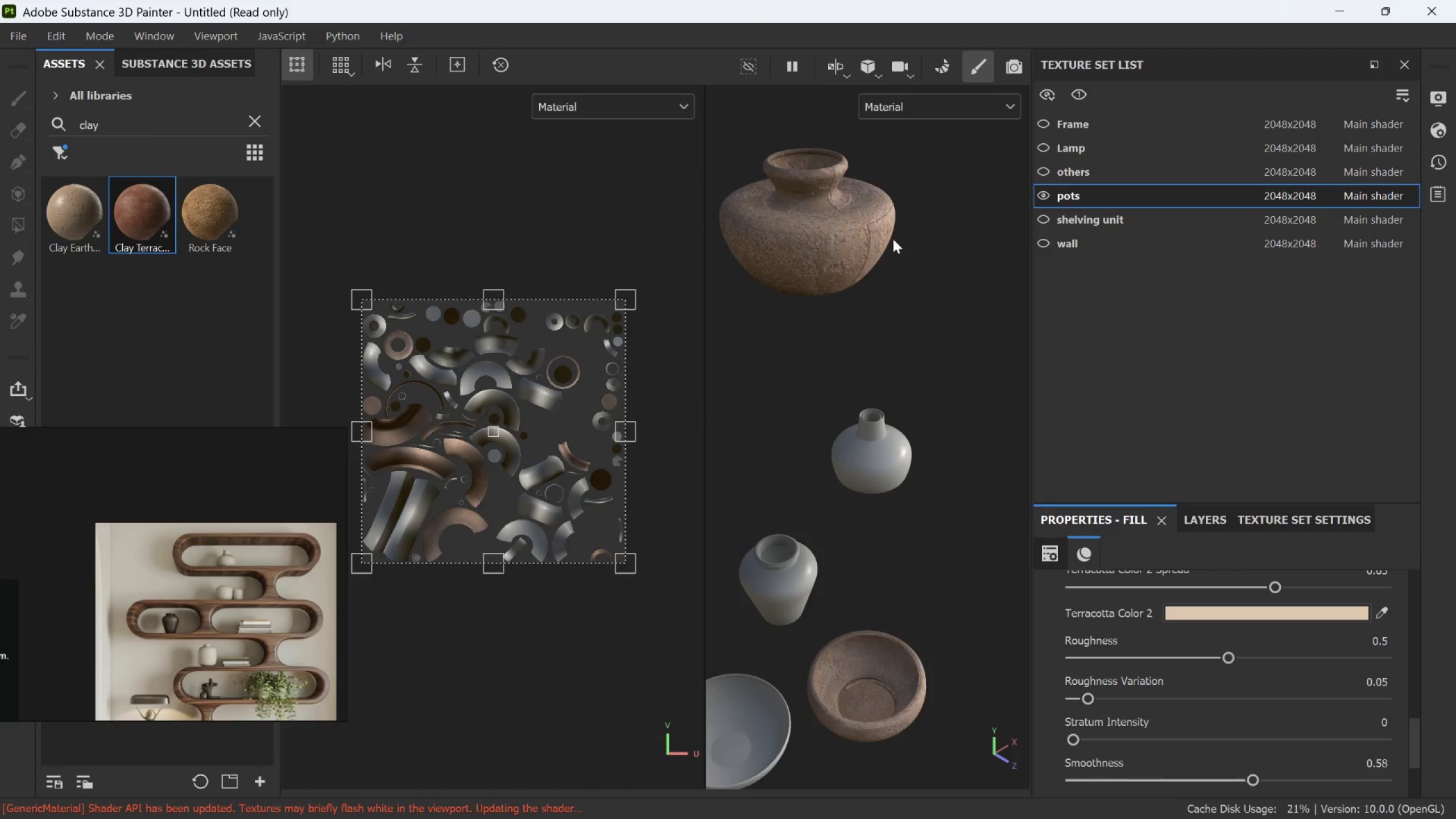 
scroll: coordinate [886, 239], scroll_direction: down, amount: 17.0
 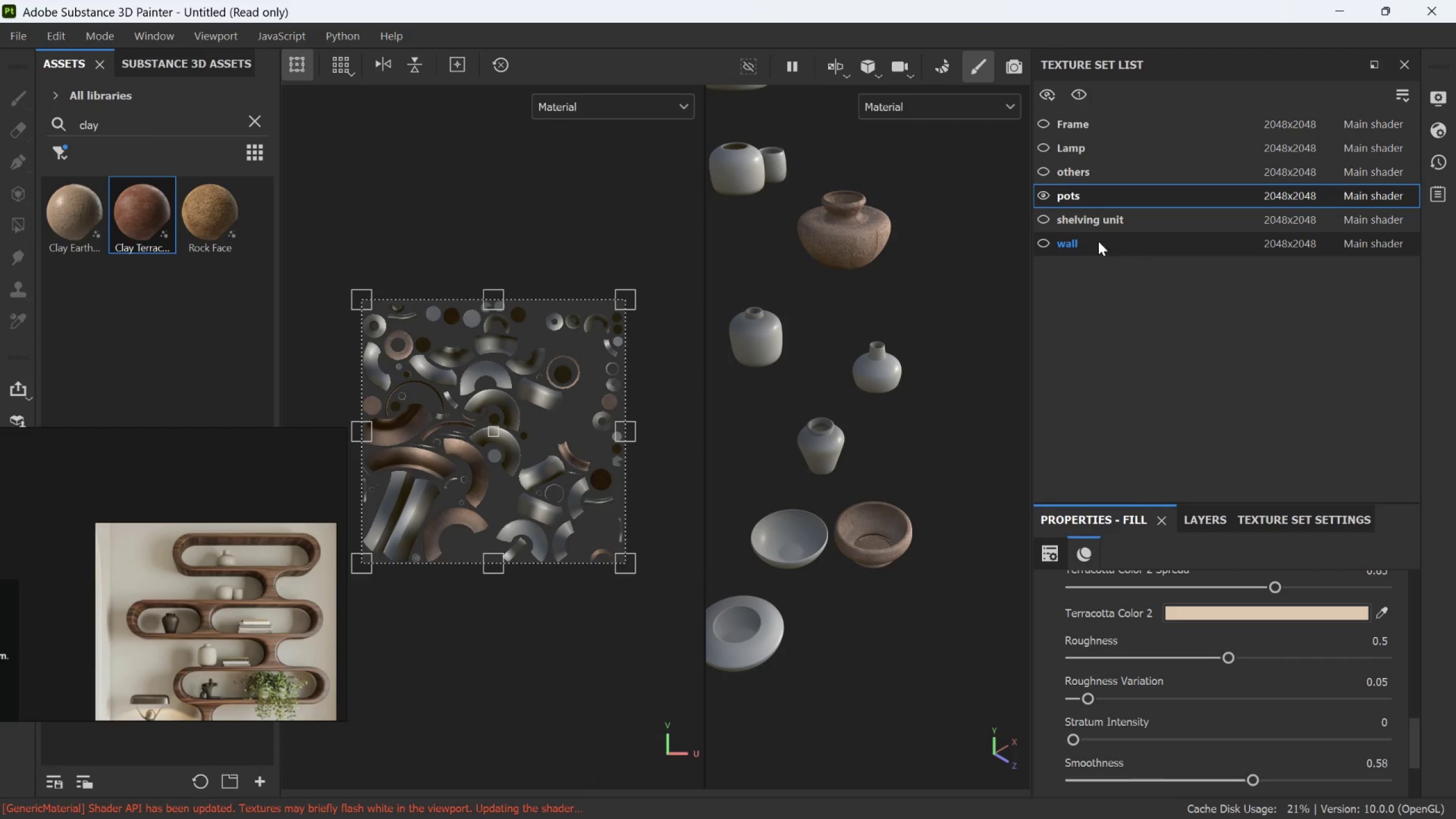 
left_click([1201, 511])
 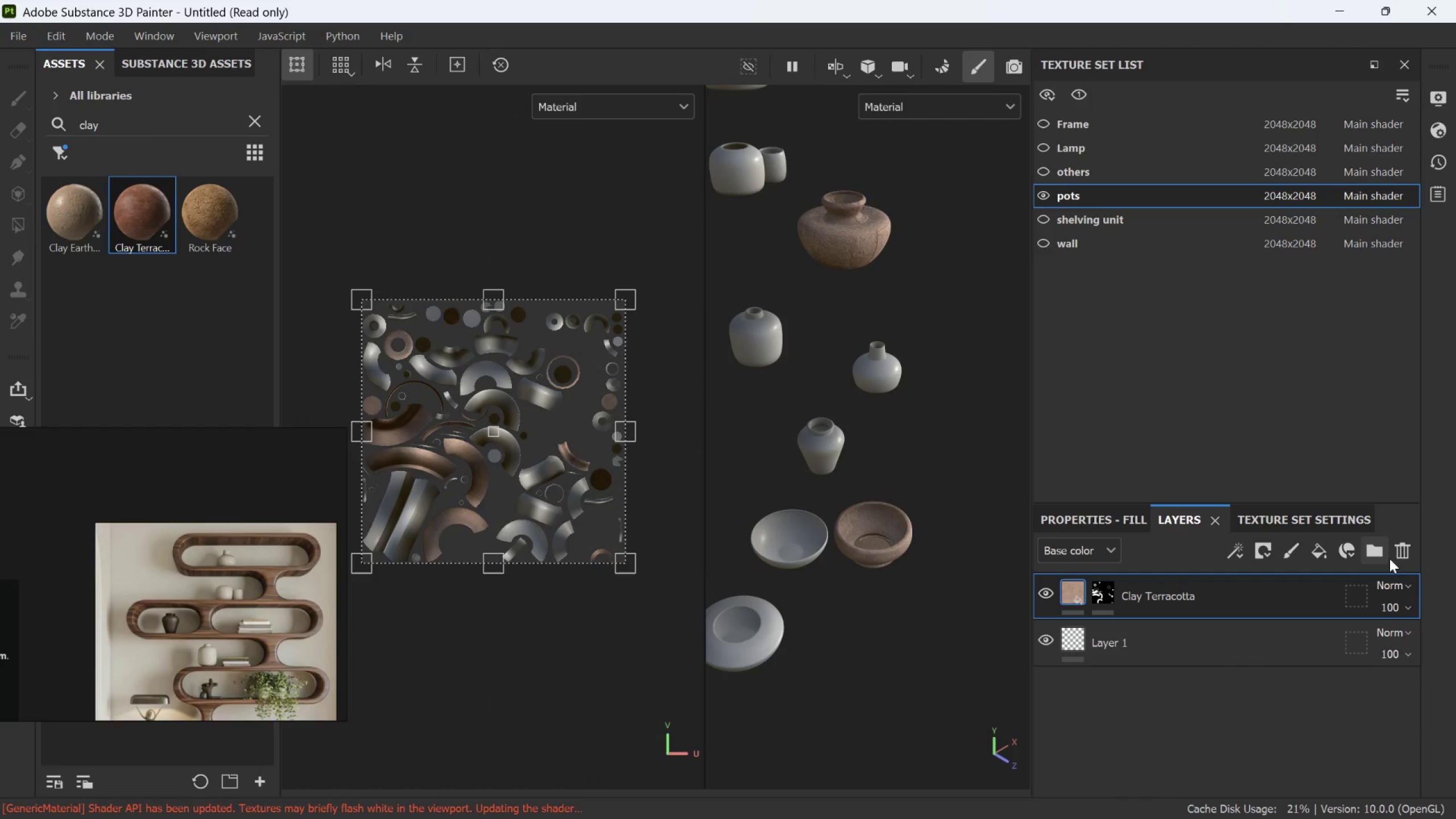 
left_click([1408, 556])
 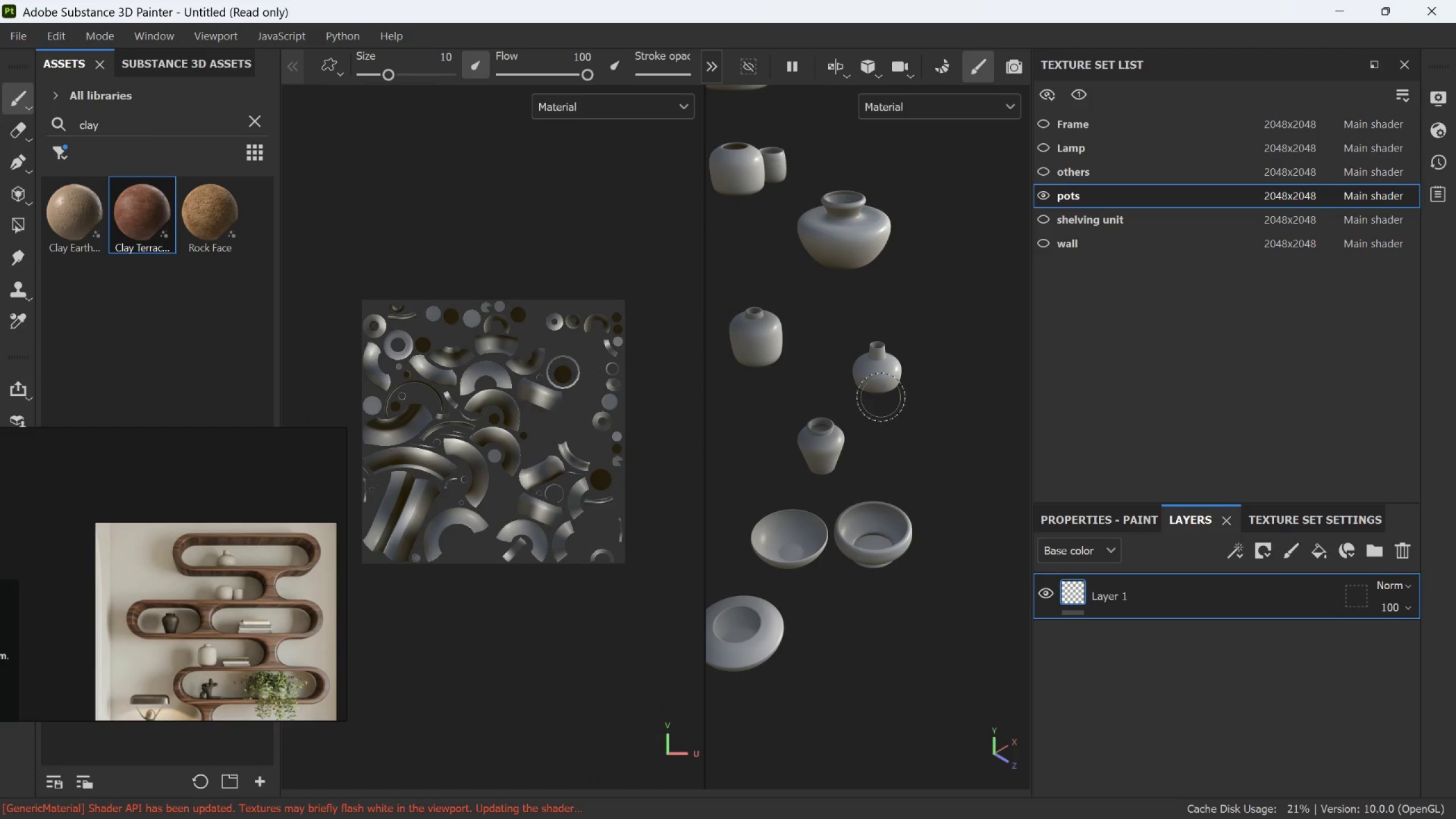 
scroll: coordinate [214, 522], scroll_direction: down, amount: 6.0
 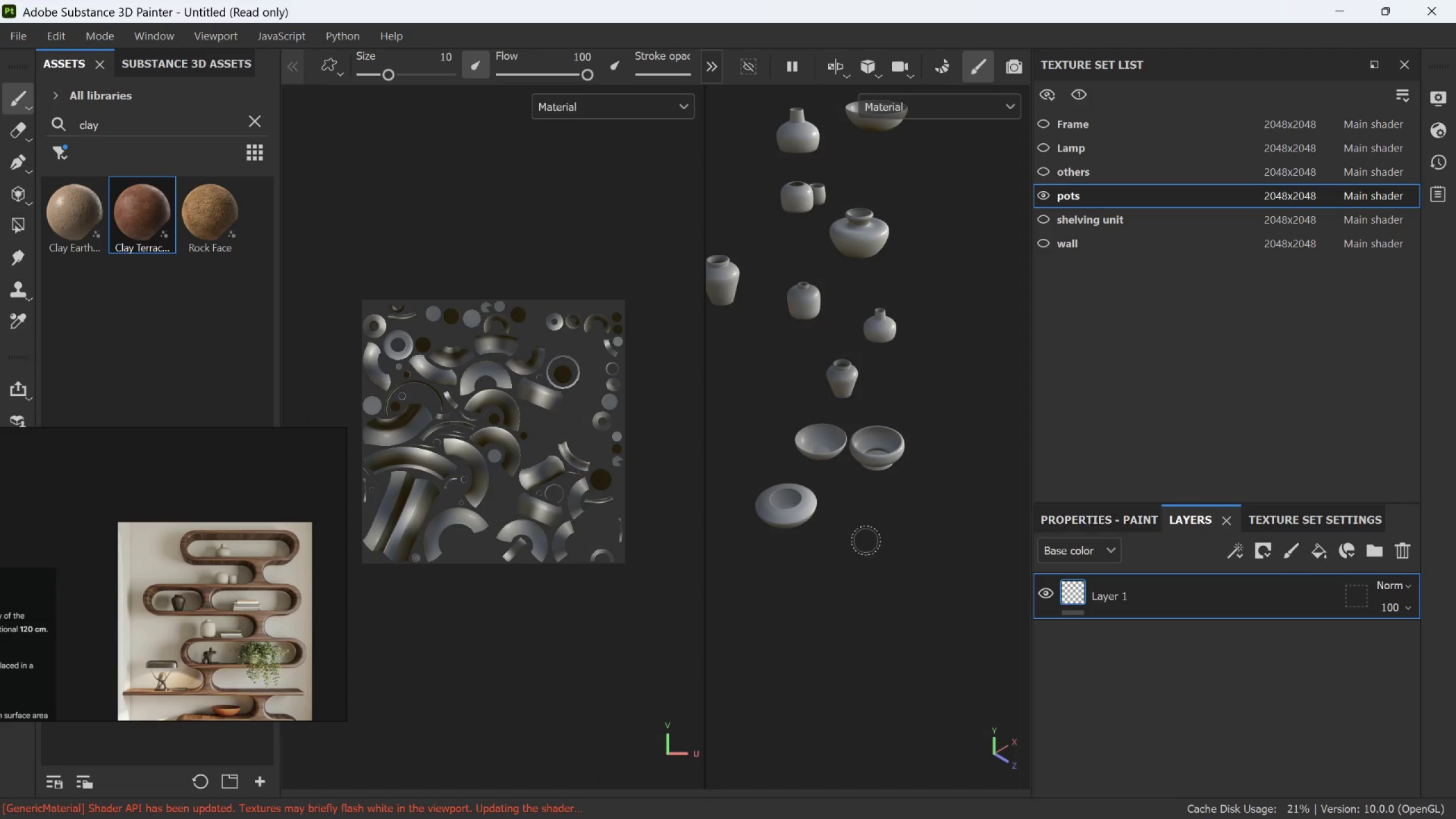 
scroll: coordinate [185, 581], scroll_direction: up, amount: 2.0
 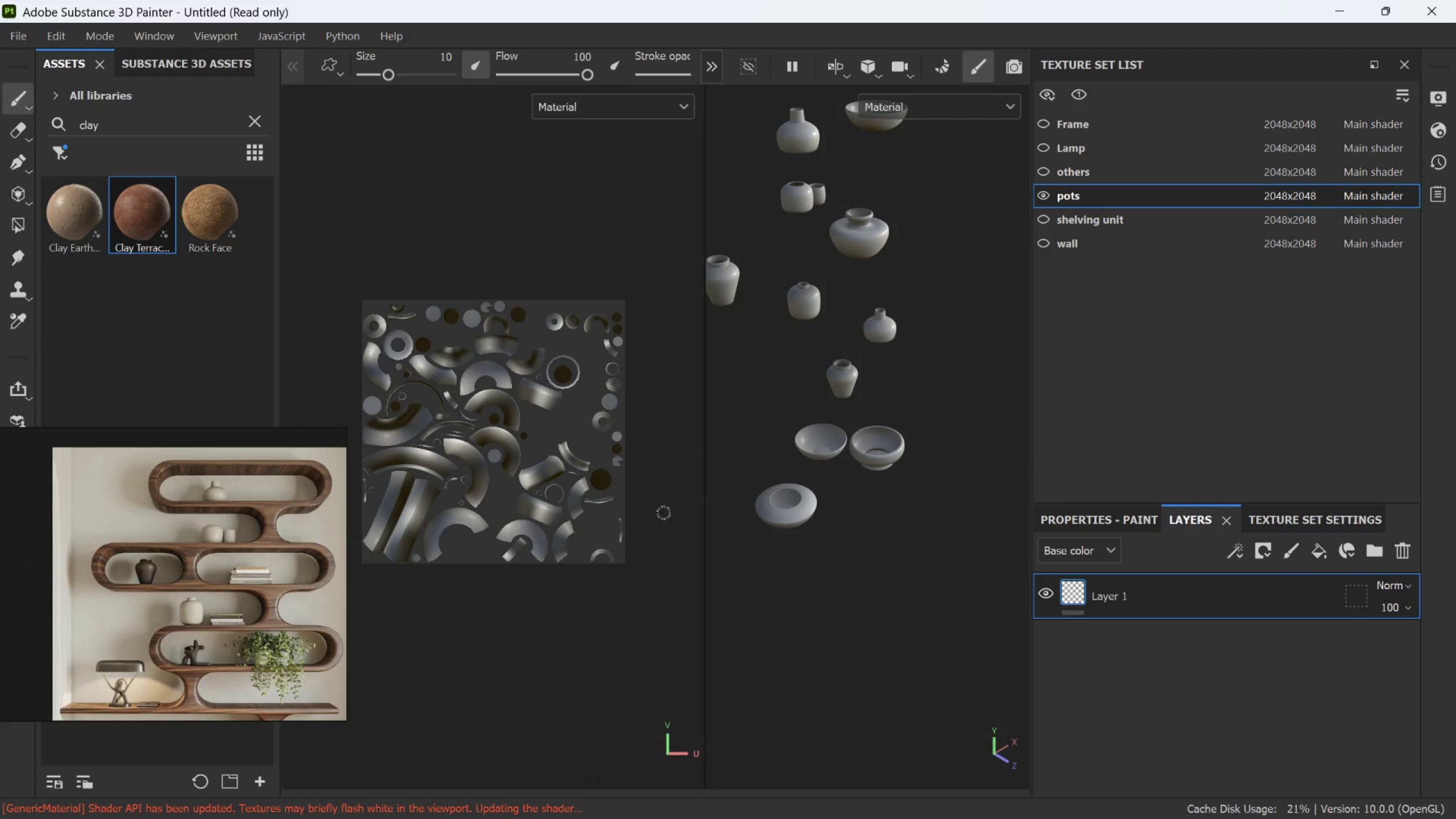 
hold_key(key=AltLeft, duration=0.8)
left_click_drag(start_coordinate=[875, 557], to_coordinate=[847, 514])
 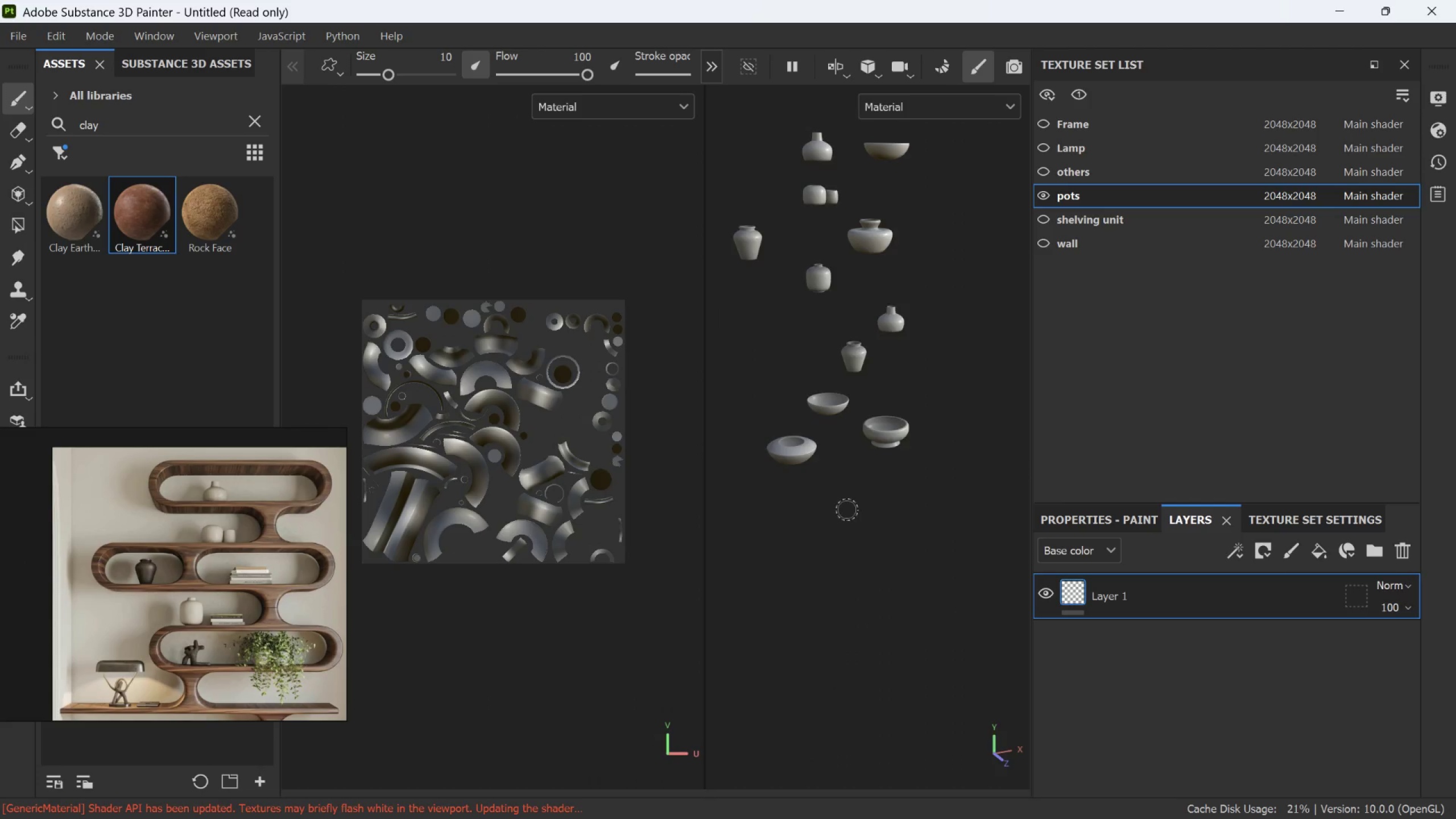 
scroll: coordinate [890, 470], scroll_direction: down, amount: 3.0
 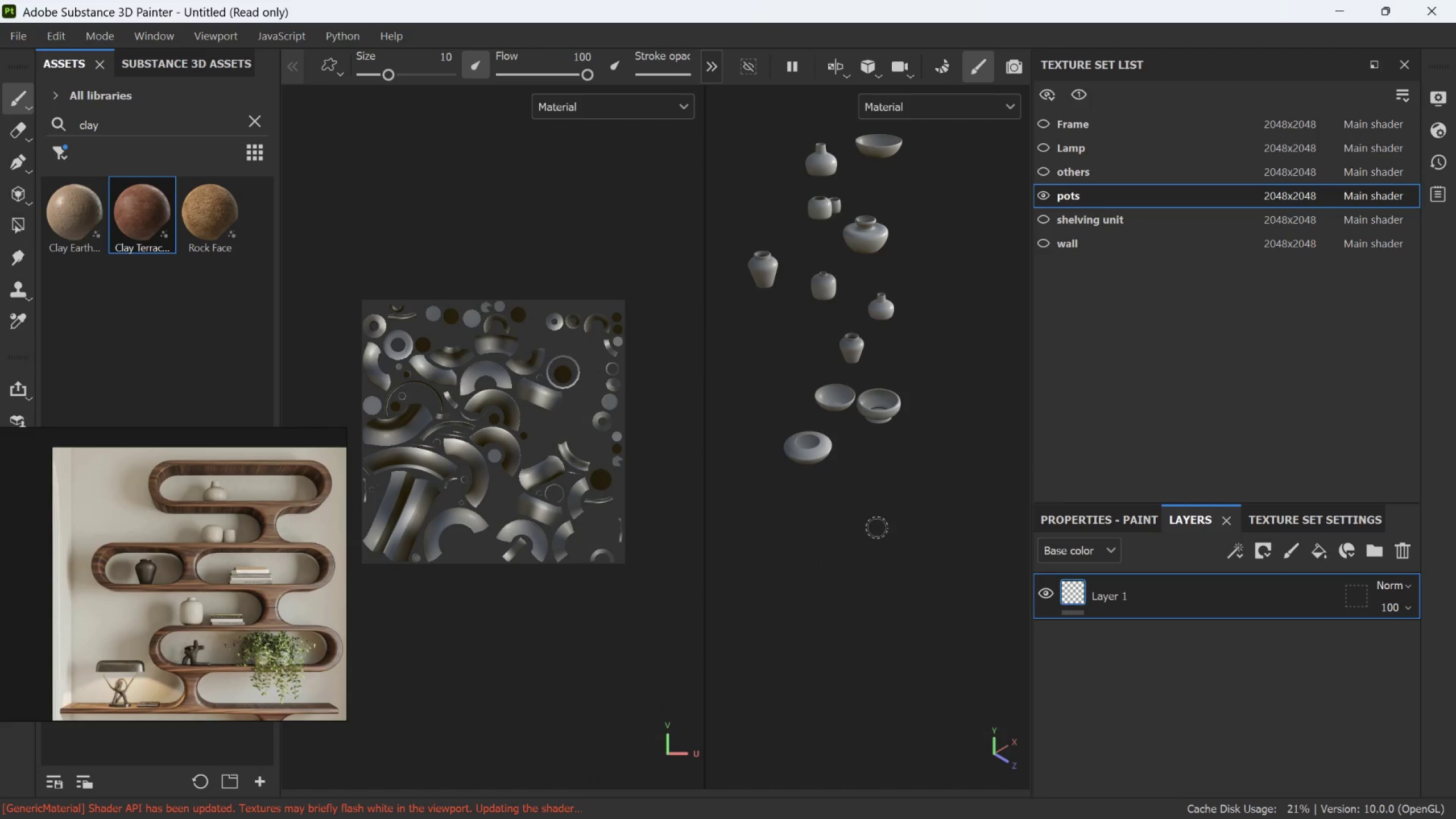 
key(F)
 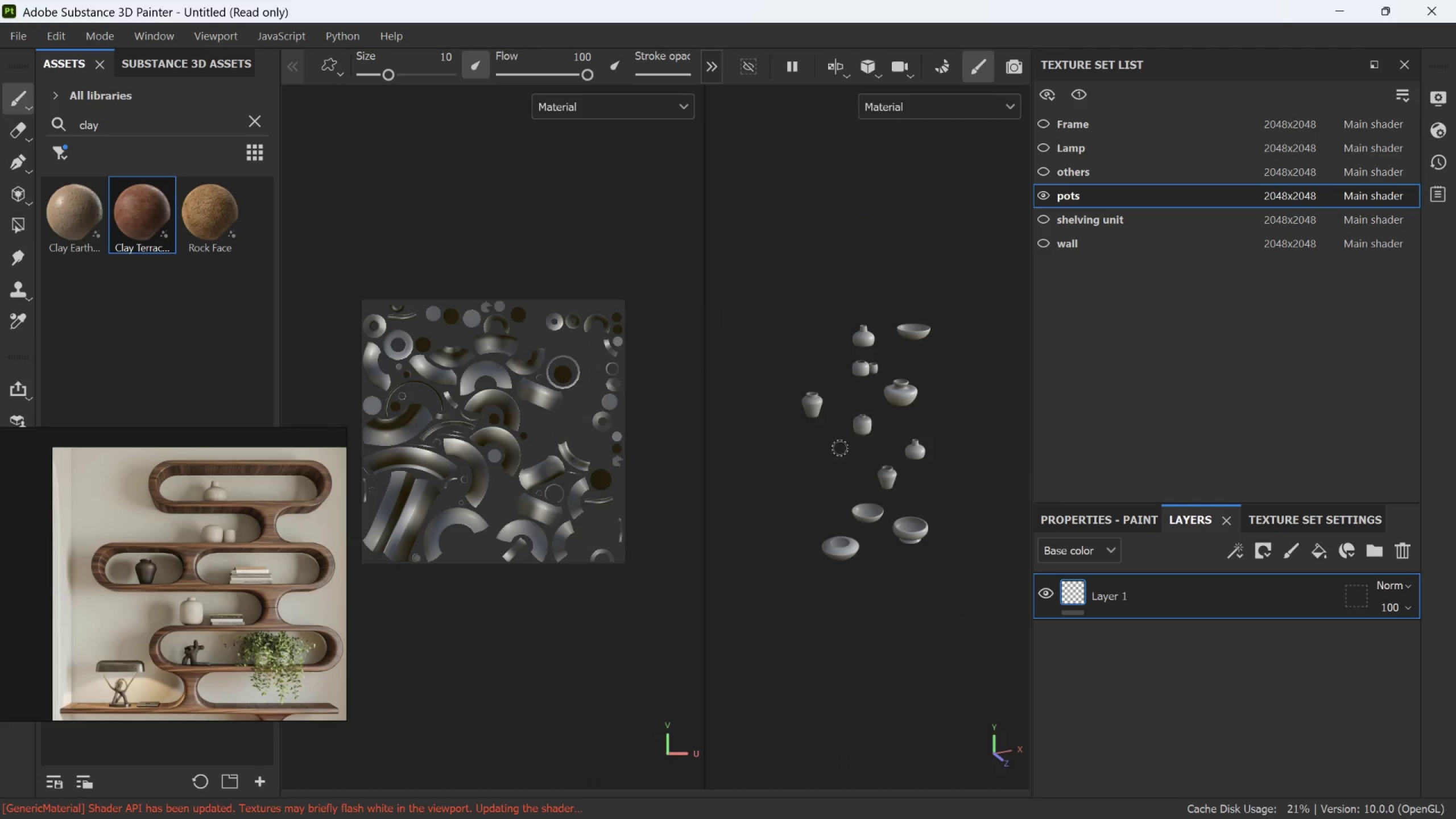 
scroll: coordinate [834, 442], scroll_direction: up, amount: 2.0
 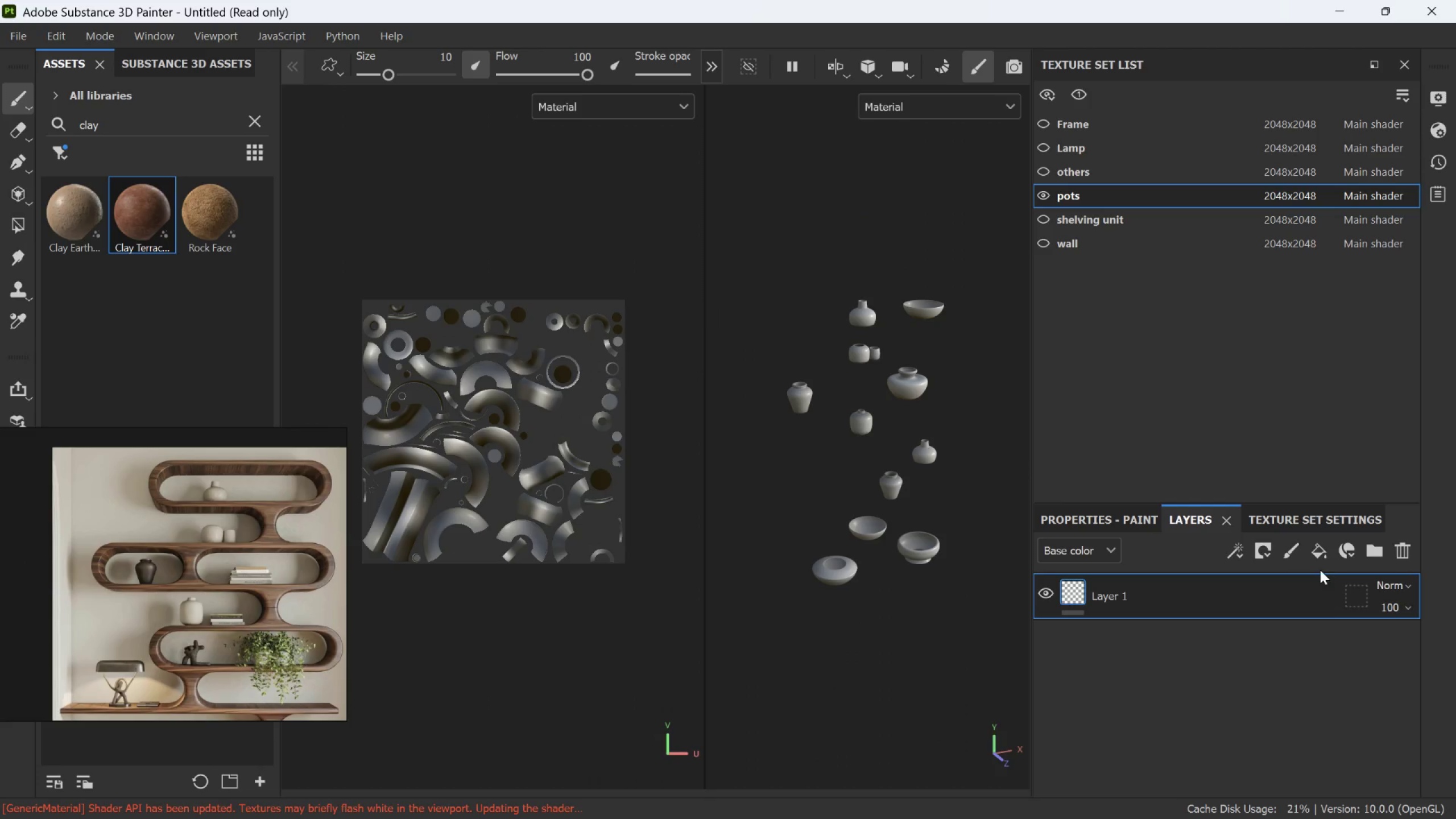 
left_click([1308, 546])
 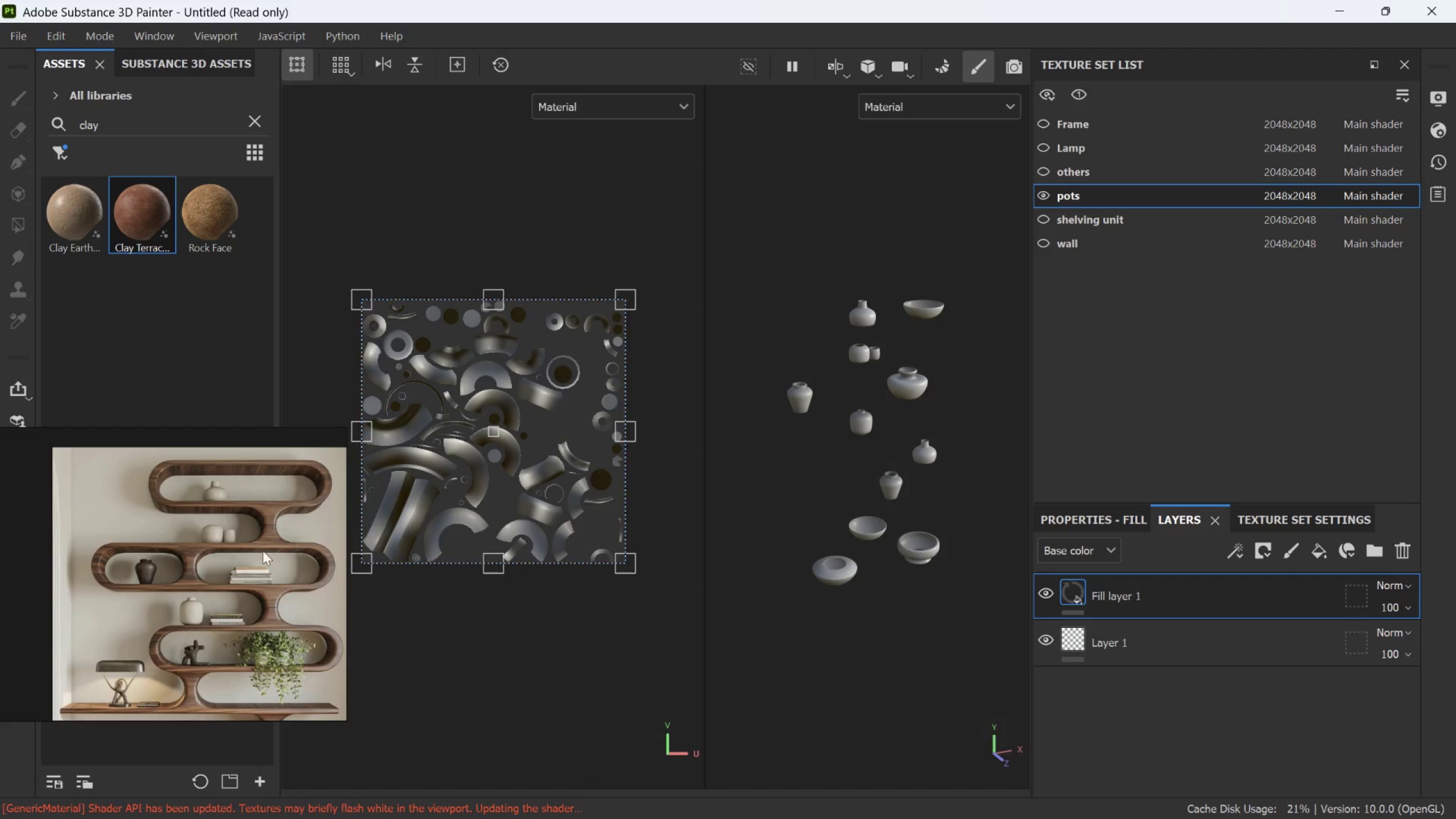 
scroll: coordinate [155, 574], scroll_direction: up, amount: 6.0
 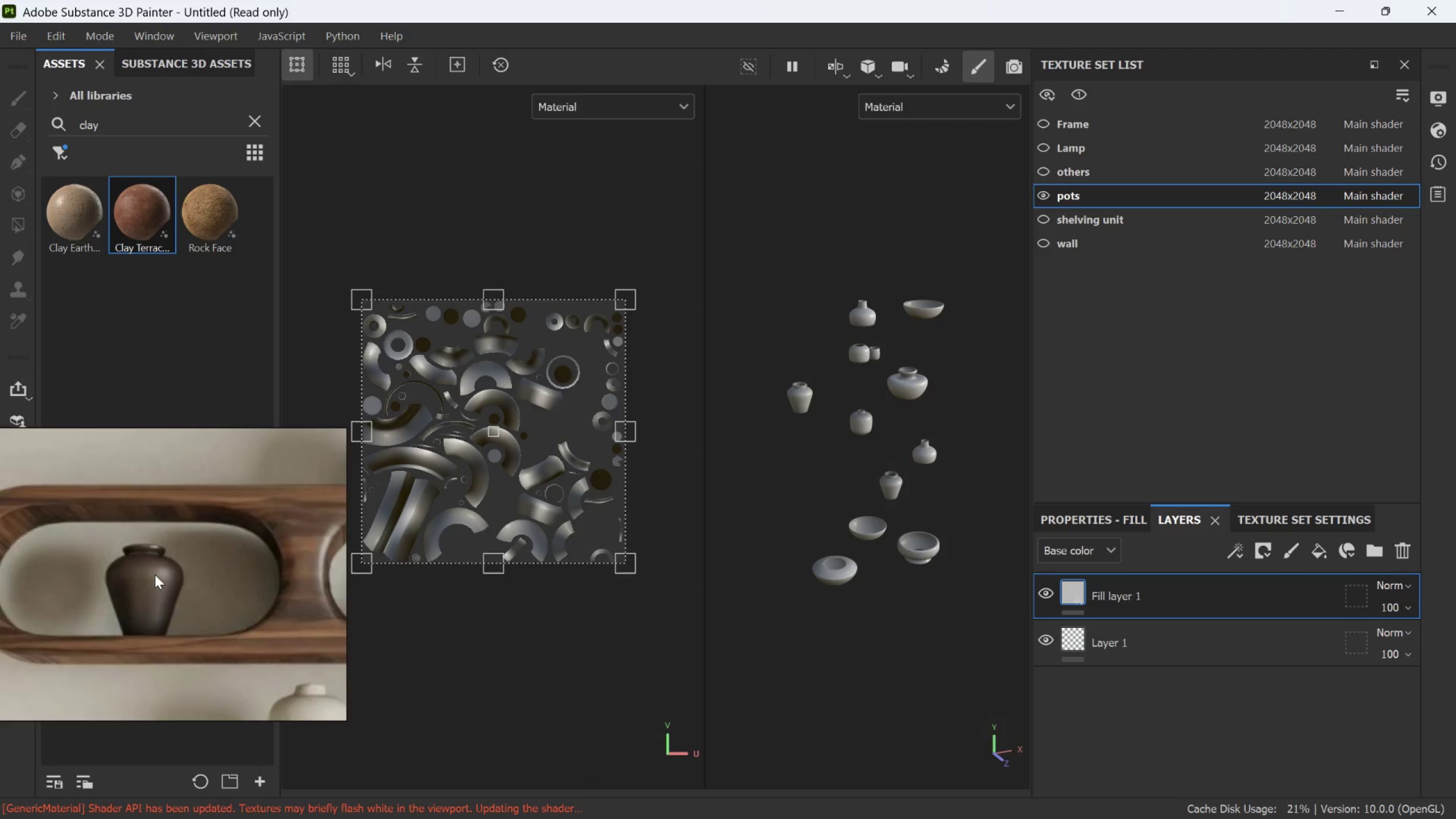 
scroll: coordinate [155, 574], scroll_direction: down, amount: 2.0
 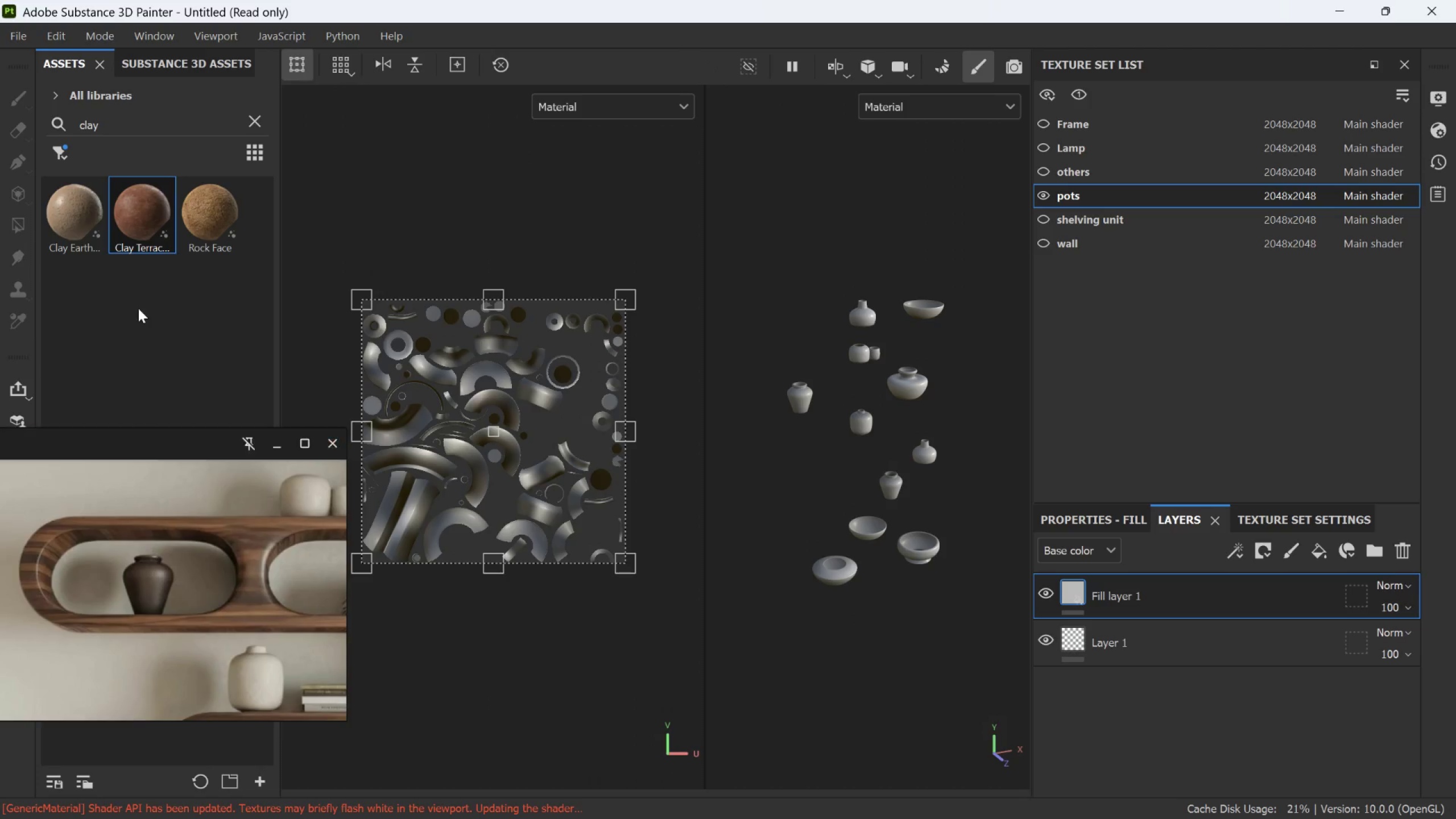 
scroll: coordinate [808, 402], scroll_direction: up, amount: 12.0
 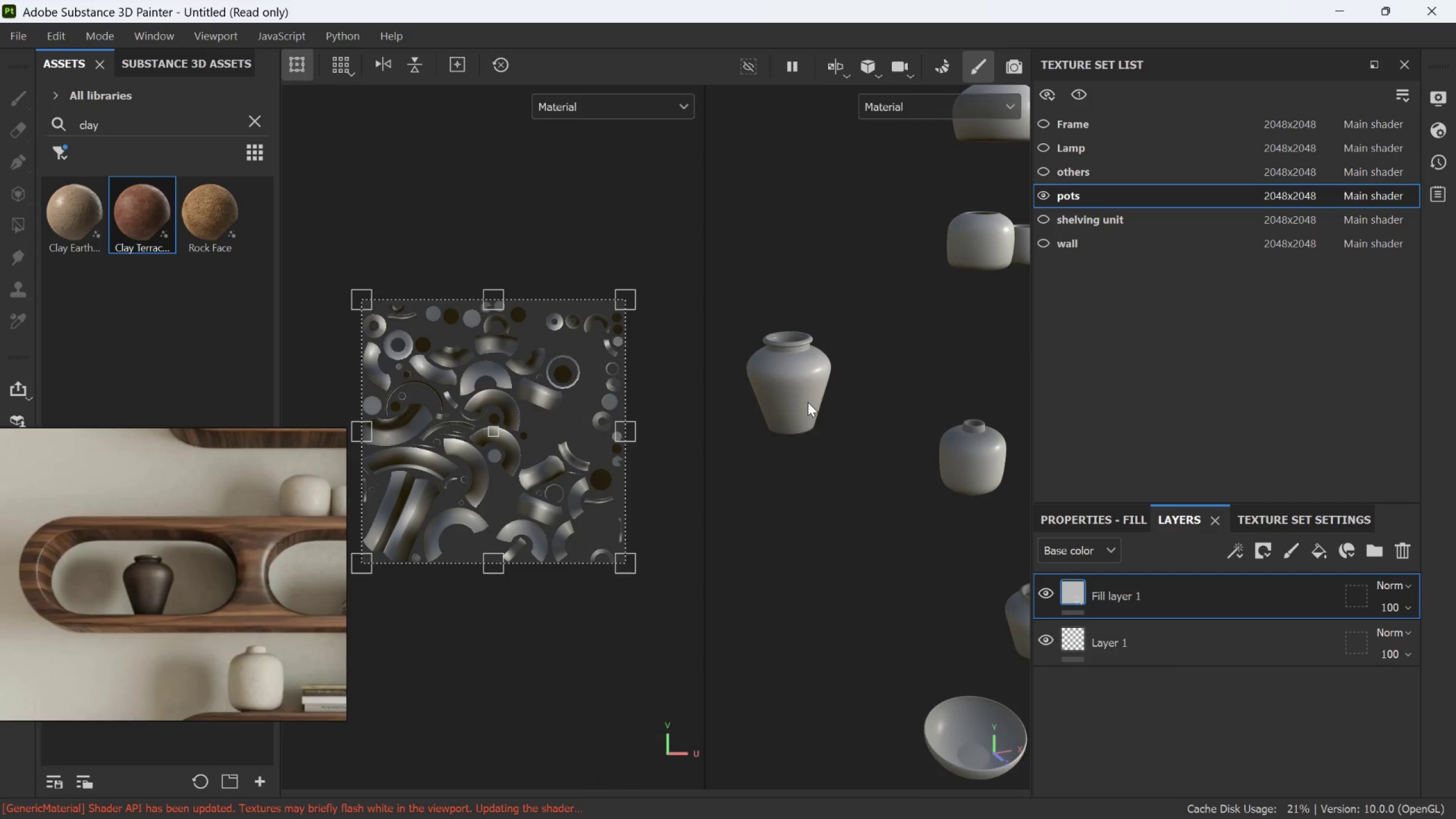 
scroll: coordinate [808, 402], scroll_direction: down, amount: 4.0
 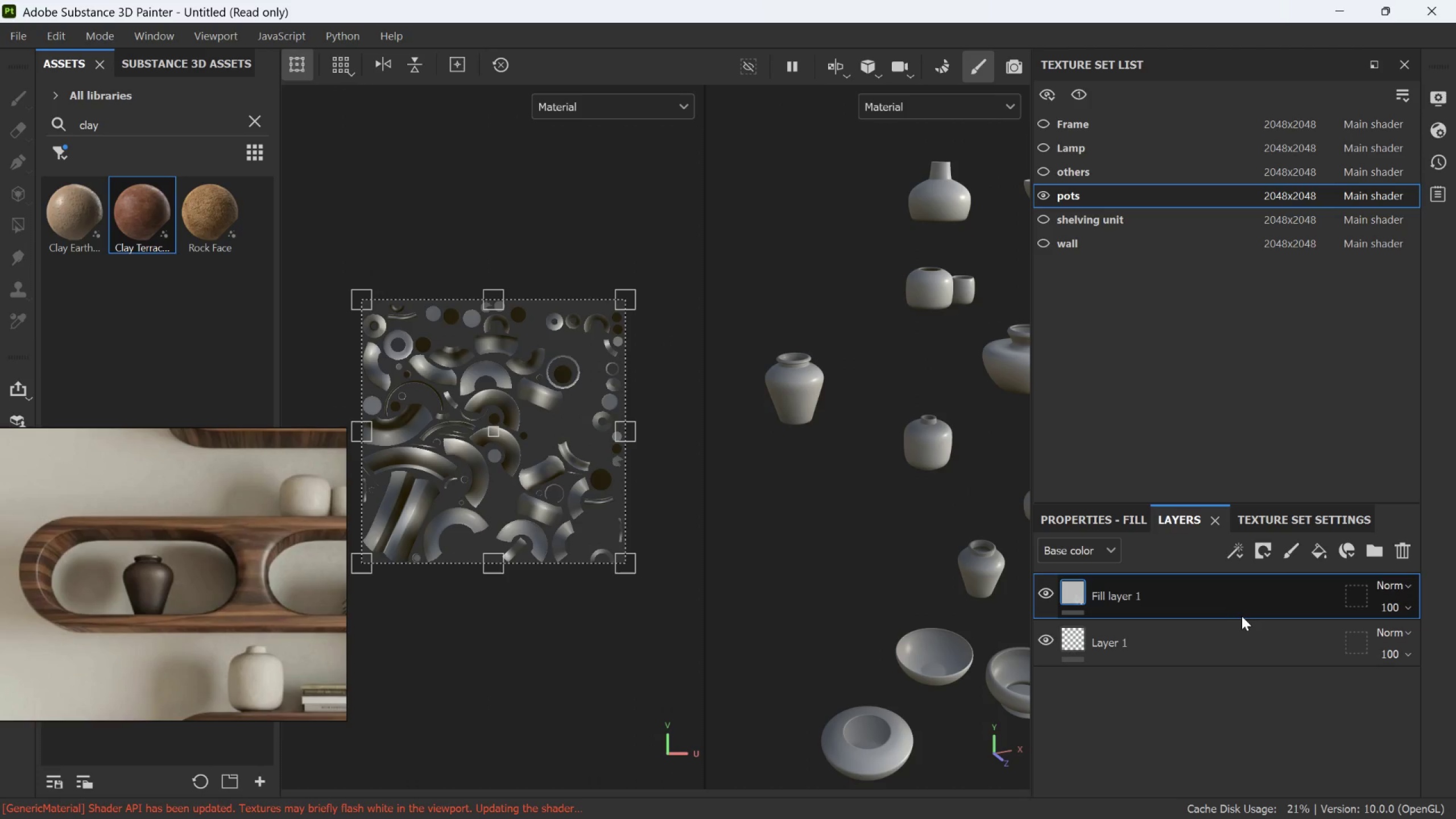 
right_click([1235, 600])
 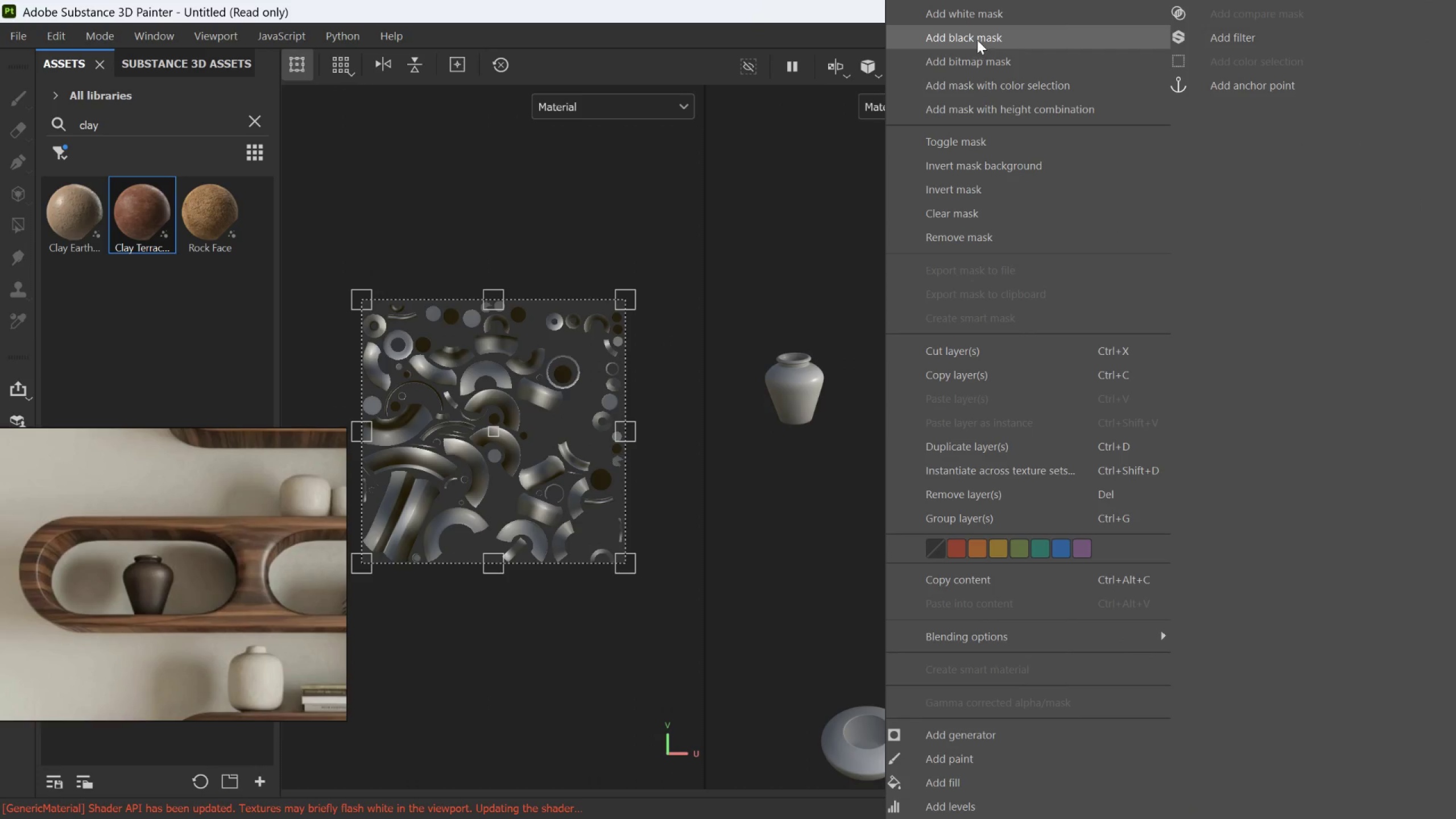 
left_click([978, 38])
 